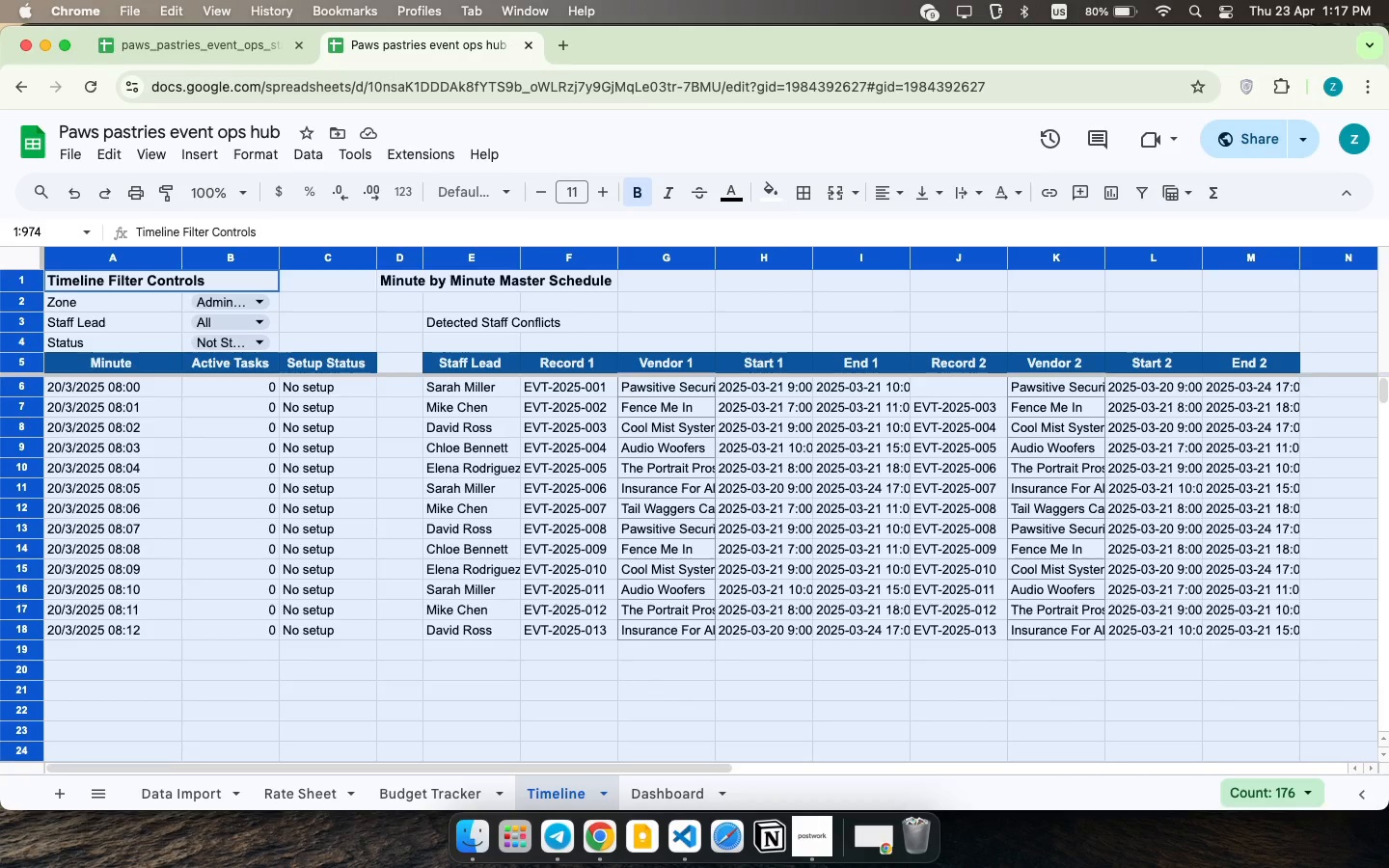 
key(Backspace)
 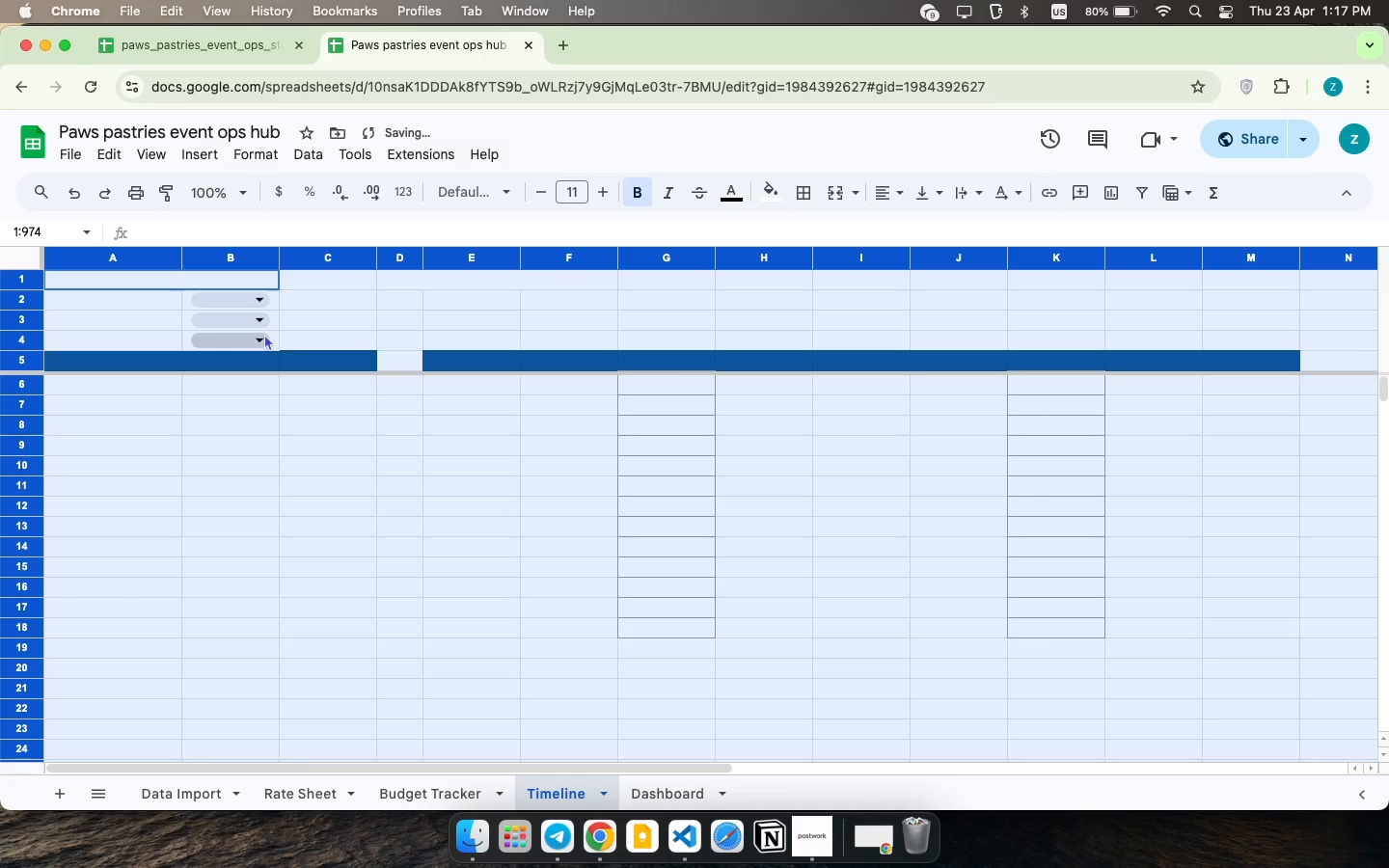 
left_click([281, 322])
 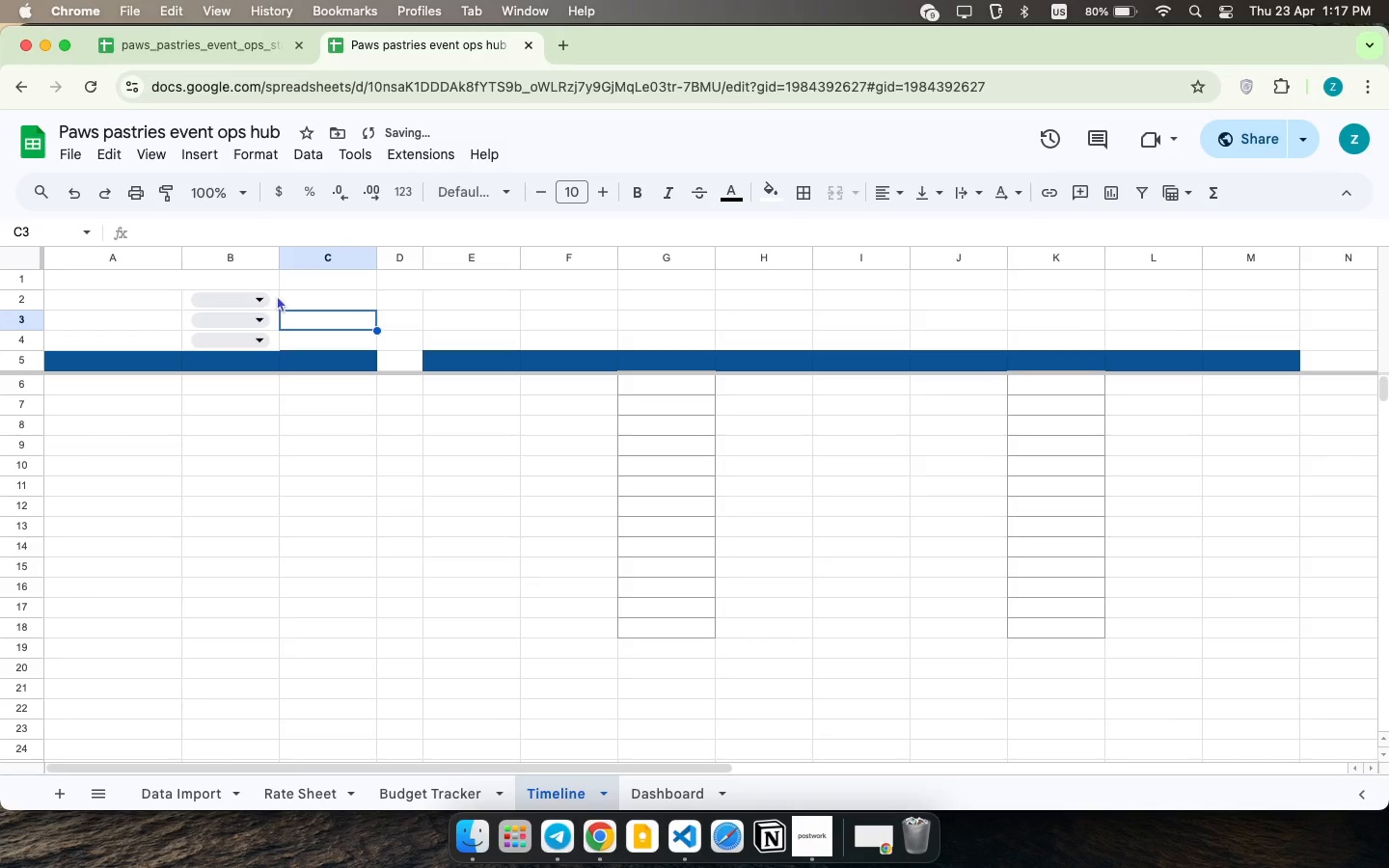 
left_click_drag(start_coordinate=[277, 295], to_coordinate=[1198, 765])
 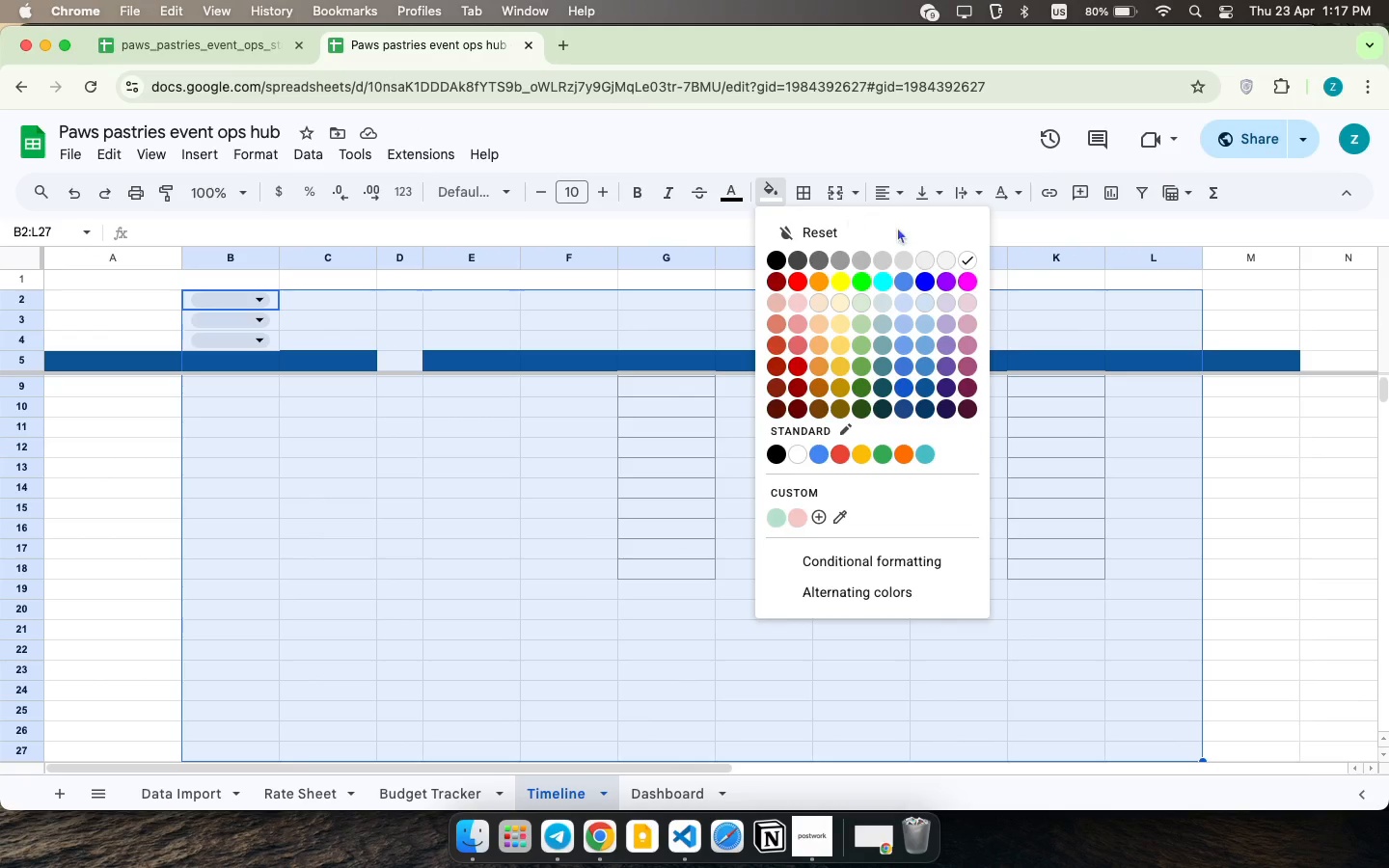 
left_click([972, 261])
 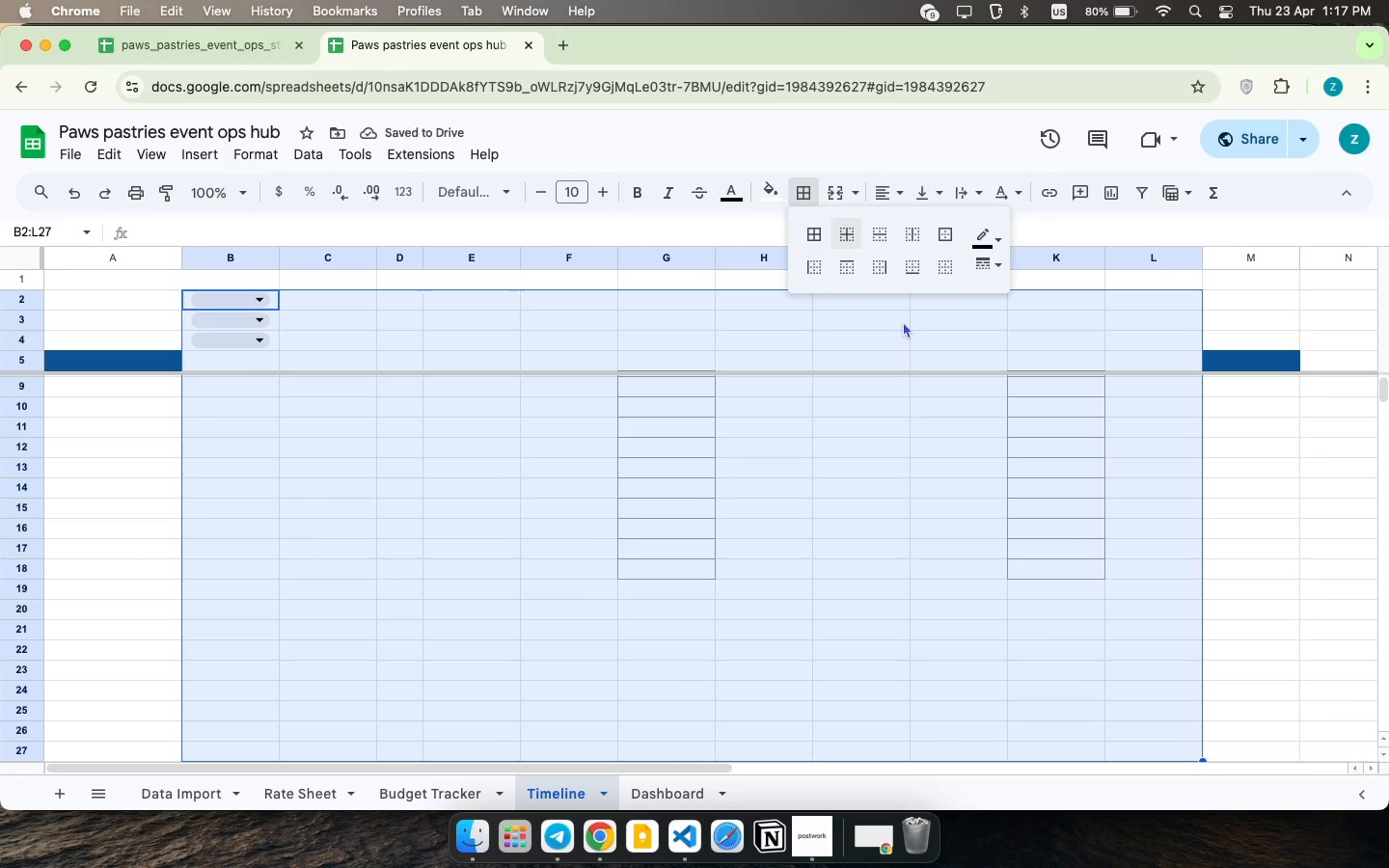 
wait(6.0)
 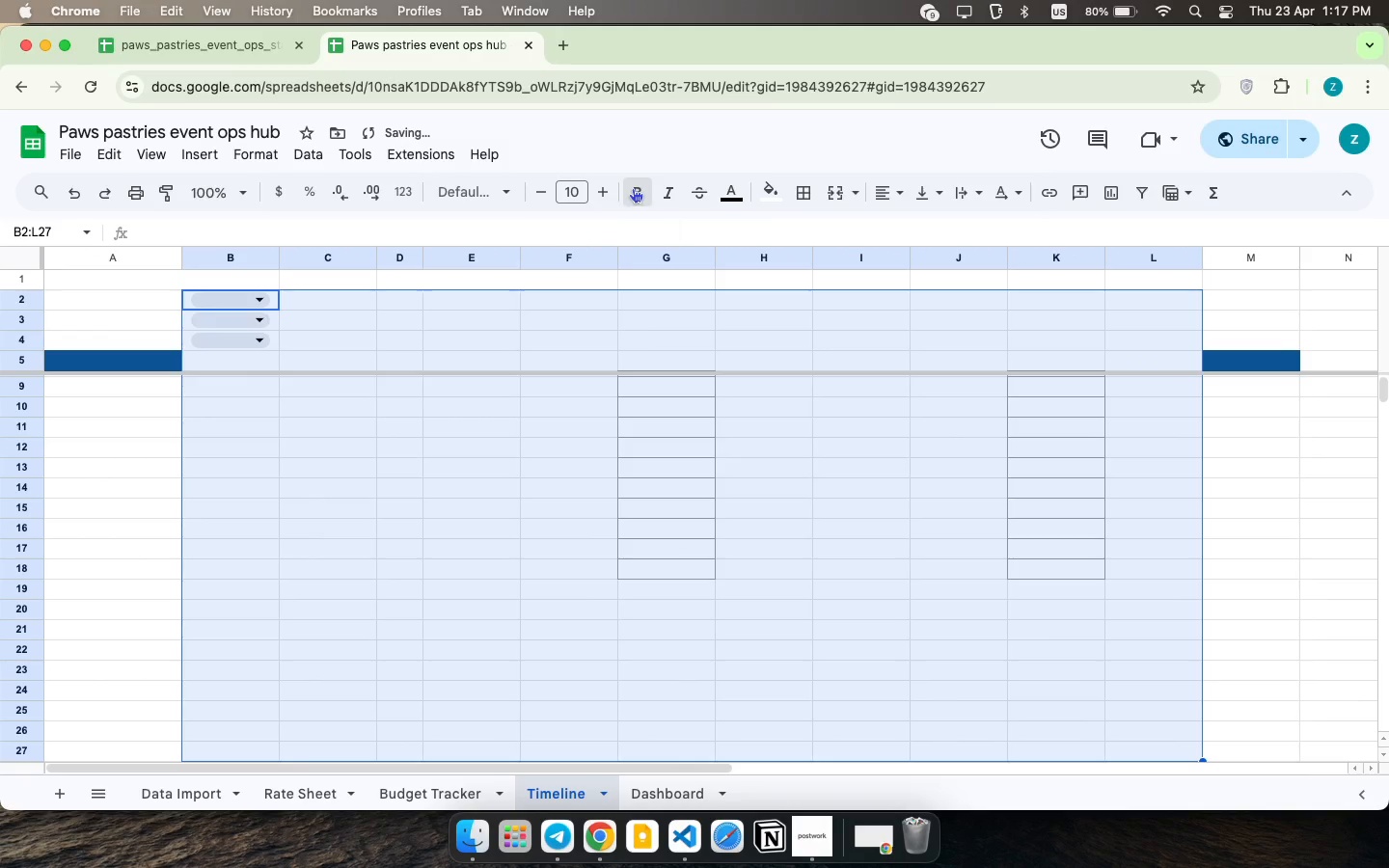 
left_click([812, 233])
 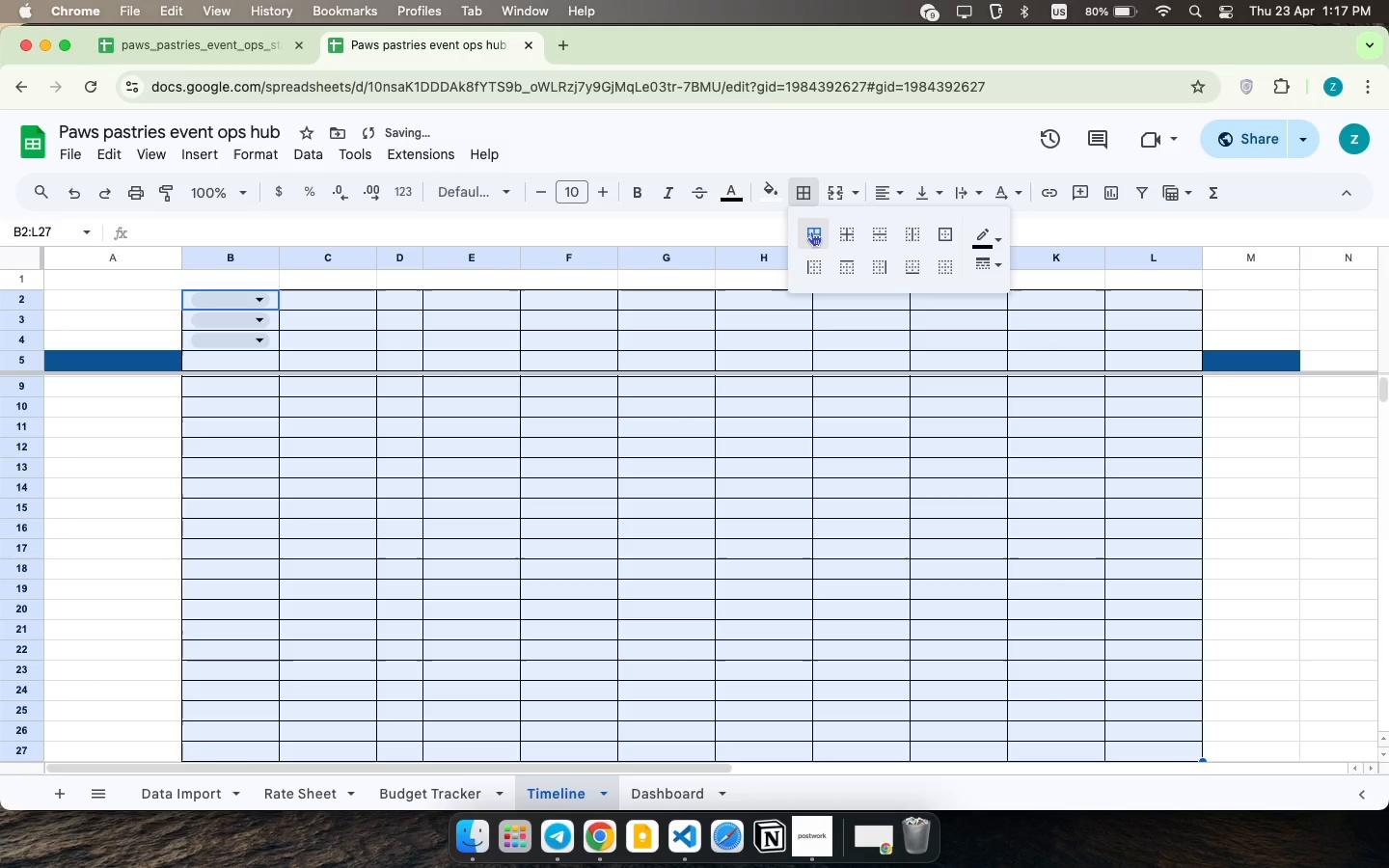 
left_click([811, 231])
 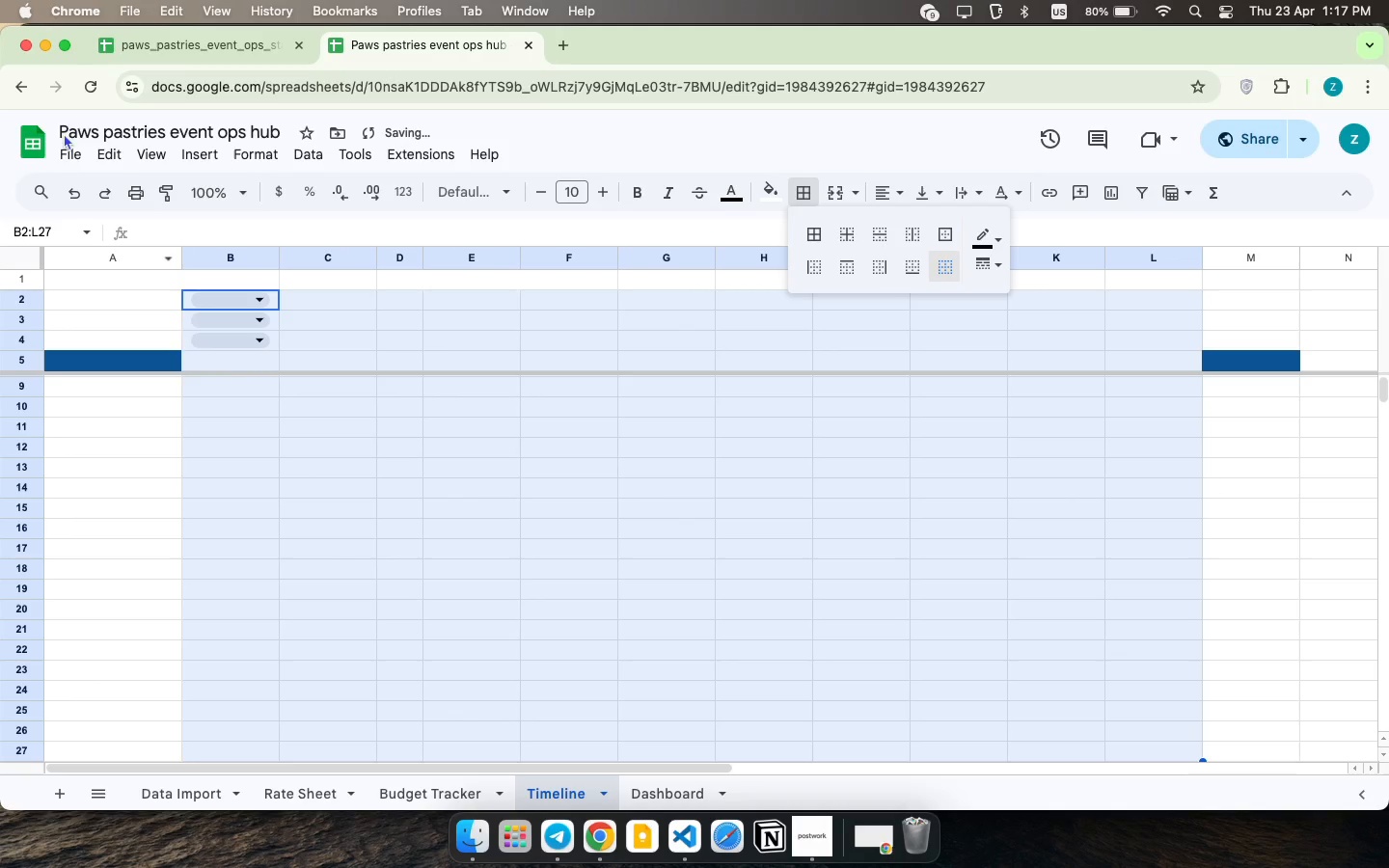 
left_click([68, 143])
 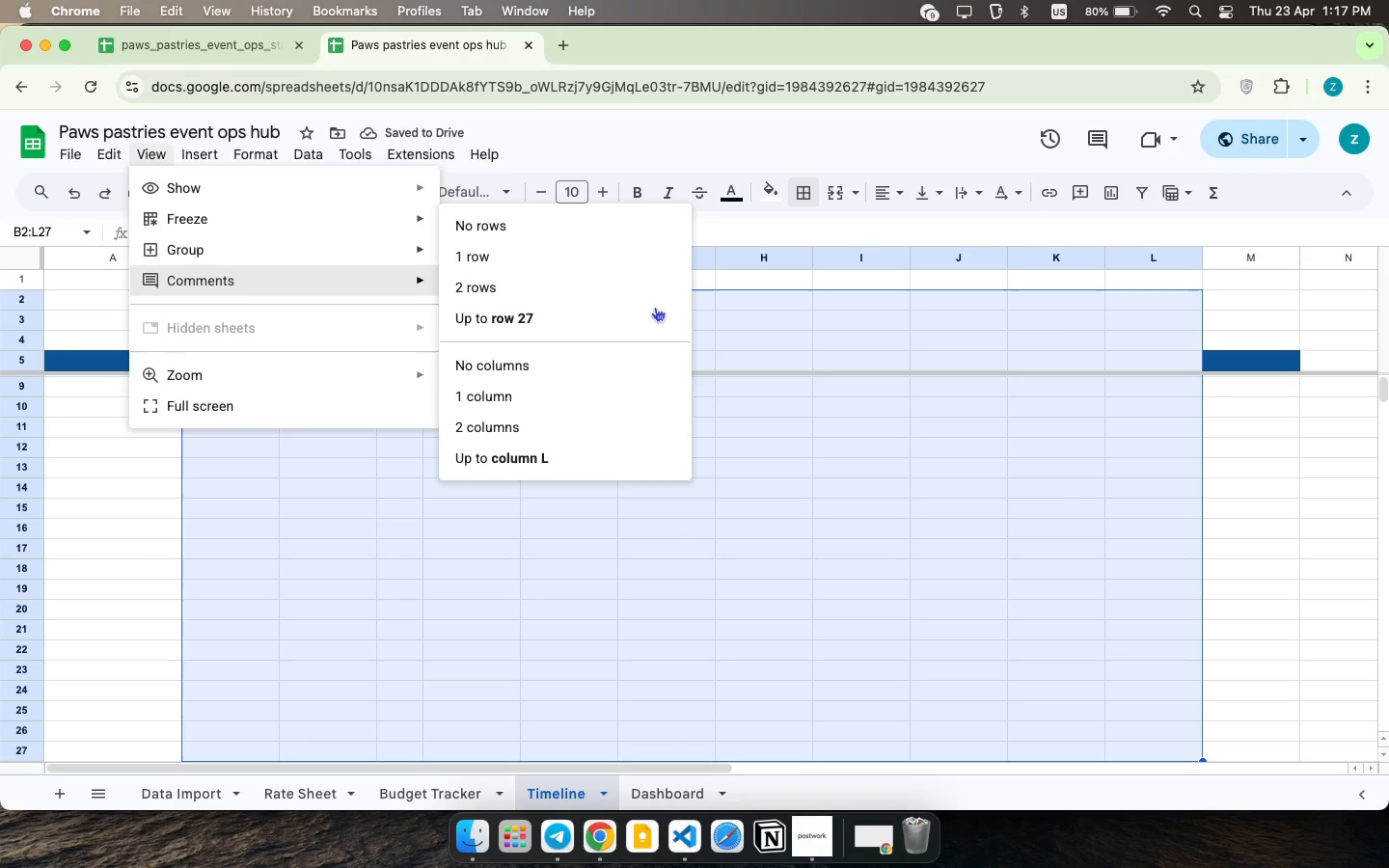 
left_click([549, 233])
 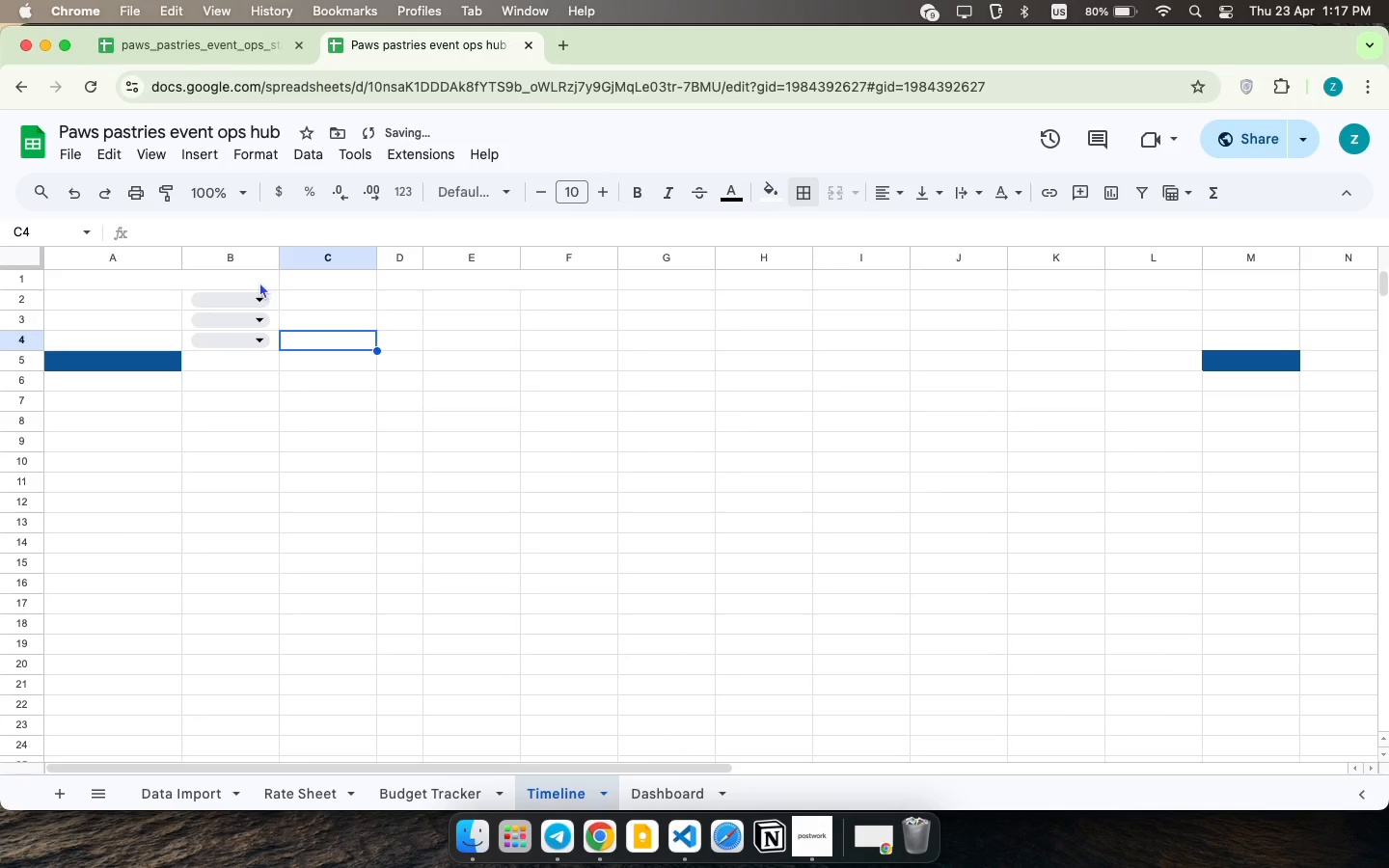 
left_click_drag(start_coordinate=[155, 327], to_coordinate=[256, 380])
 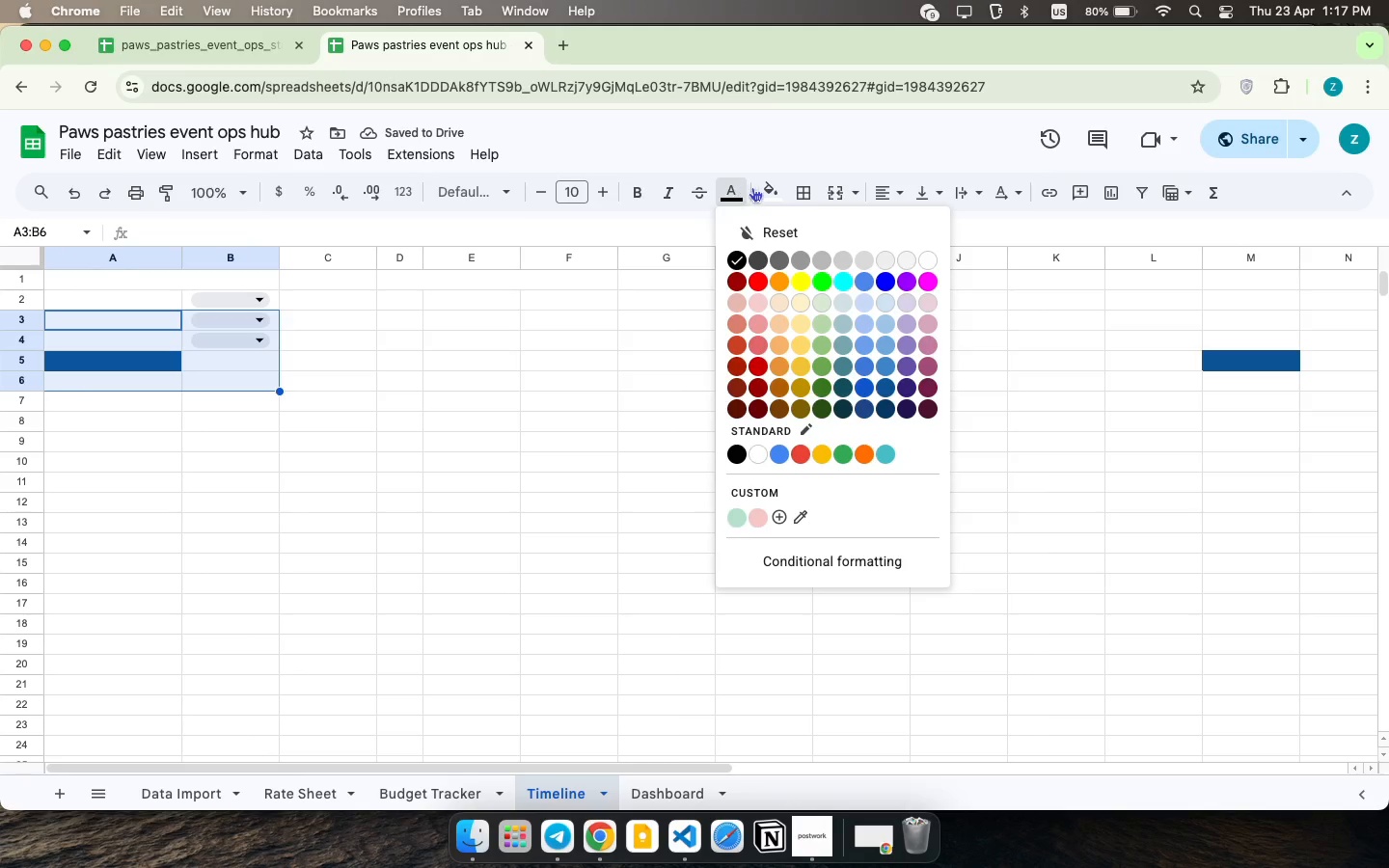 
double_click([756, 187])
 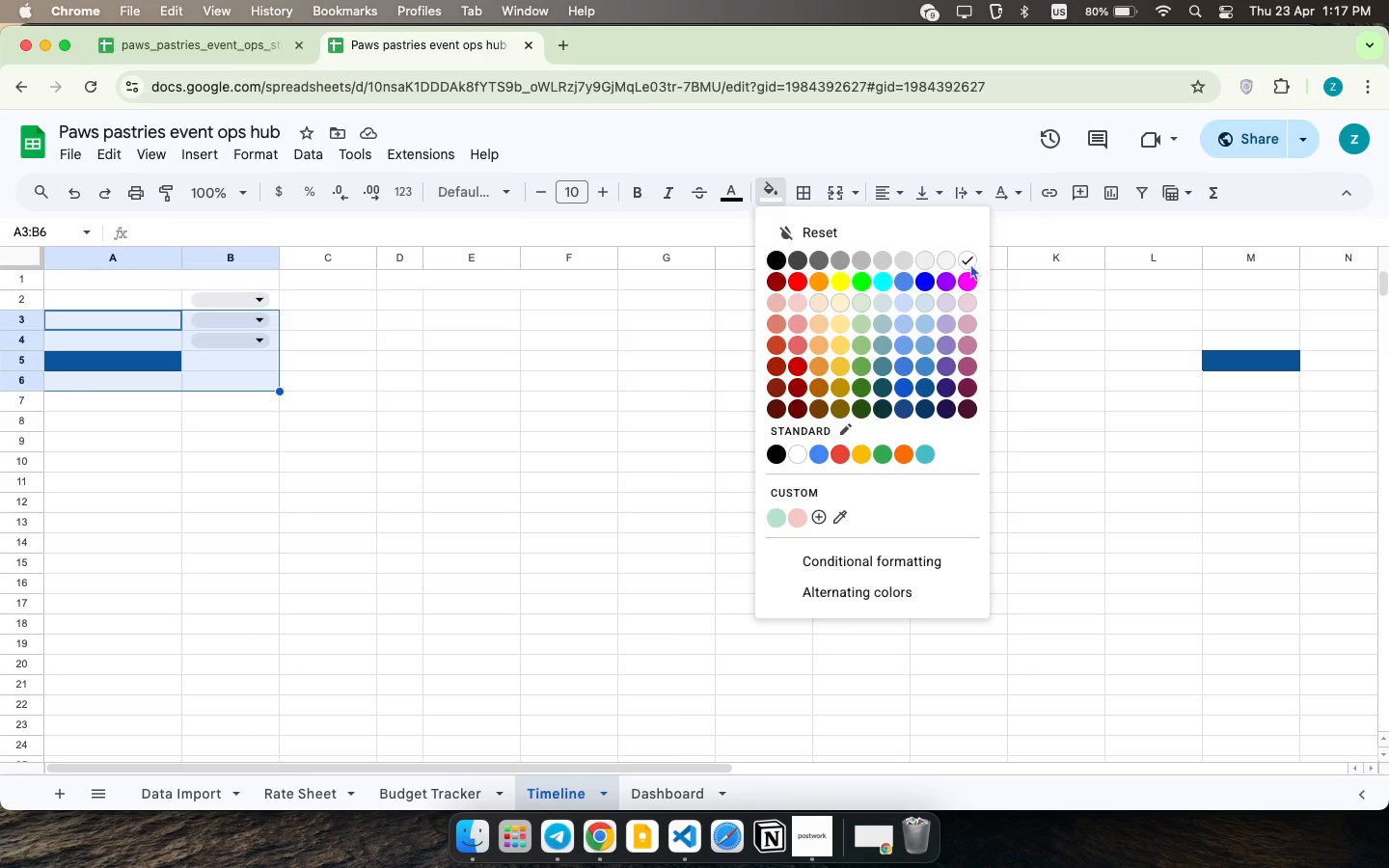 
double_click([965, 258])
 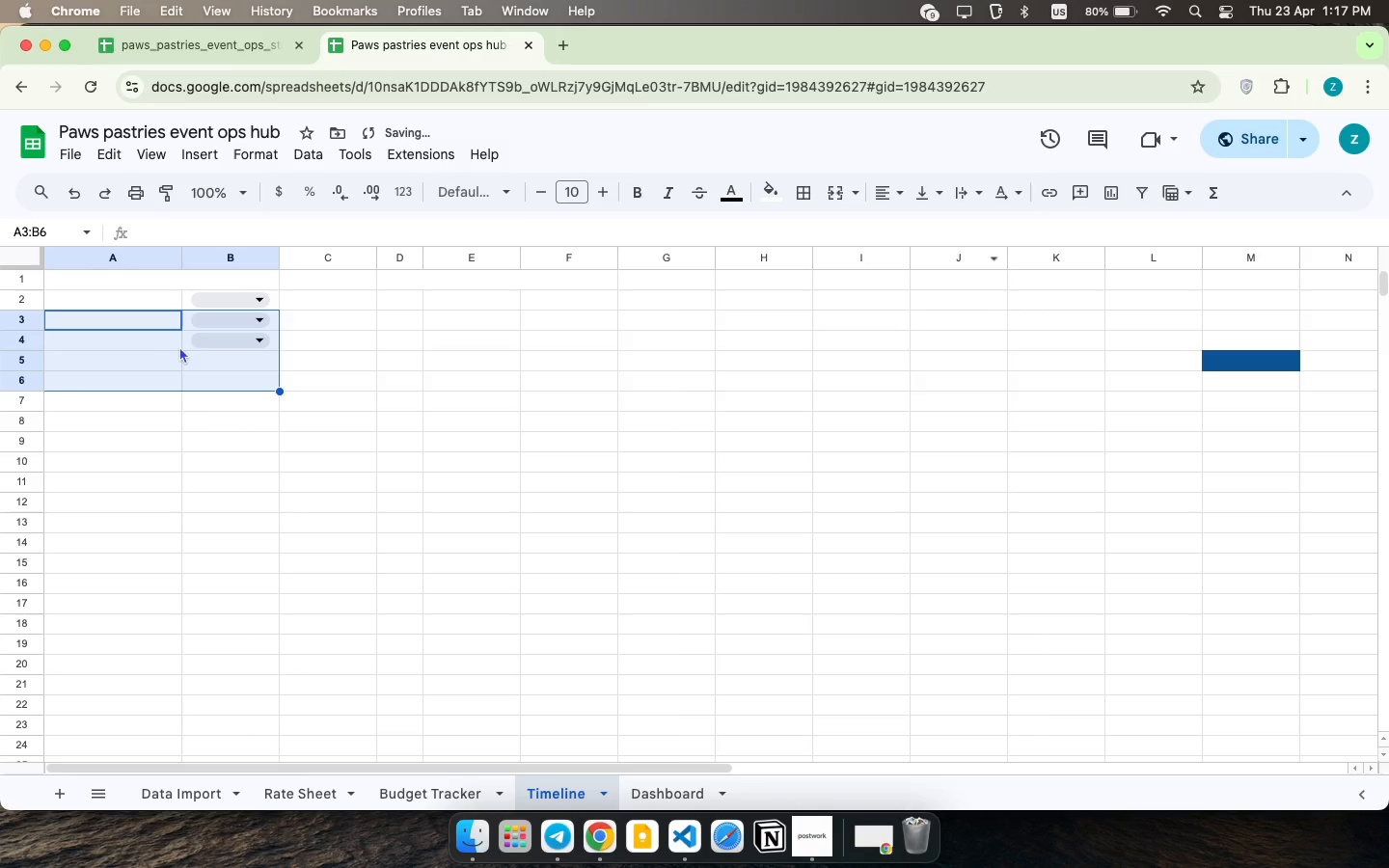 
left_click([183, 334])
 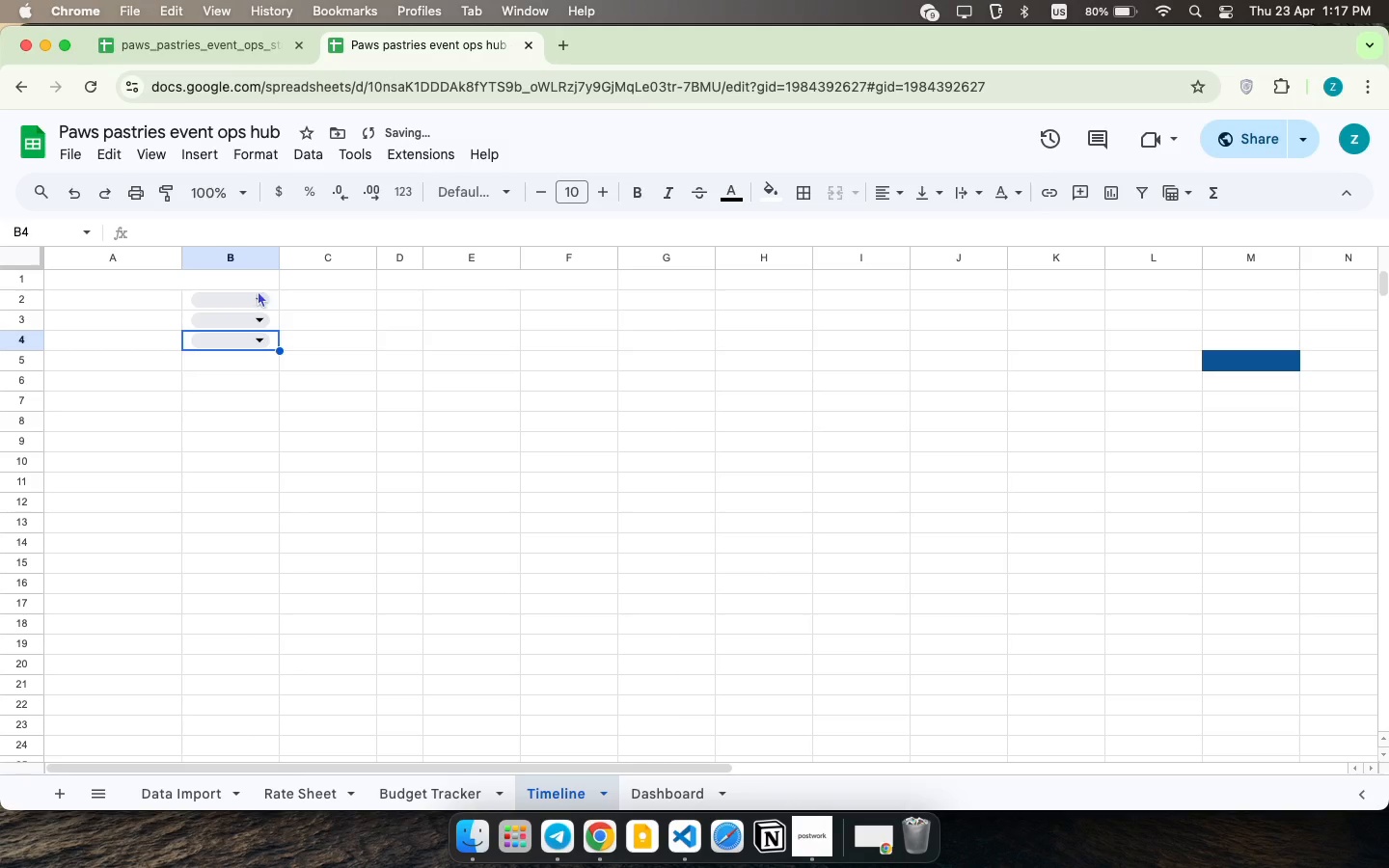 
left_click_drag(start_coordinate=[269, 285], to_coordinate=[269, 350])
 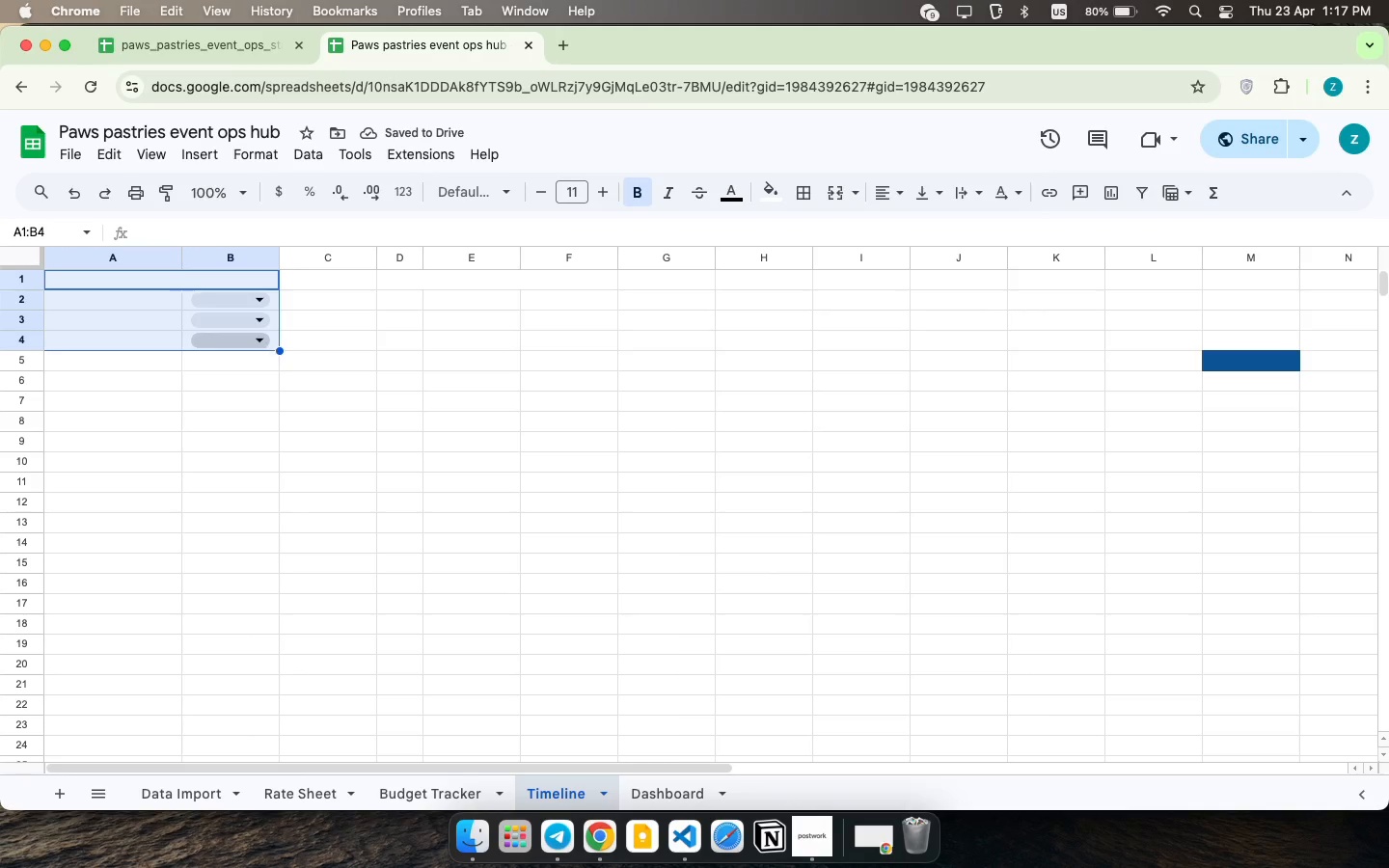 
key(Backspace)
 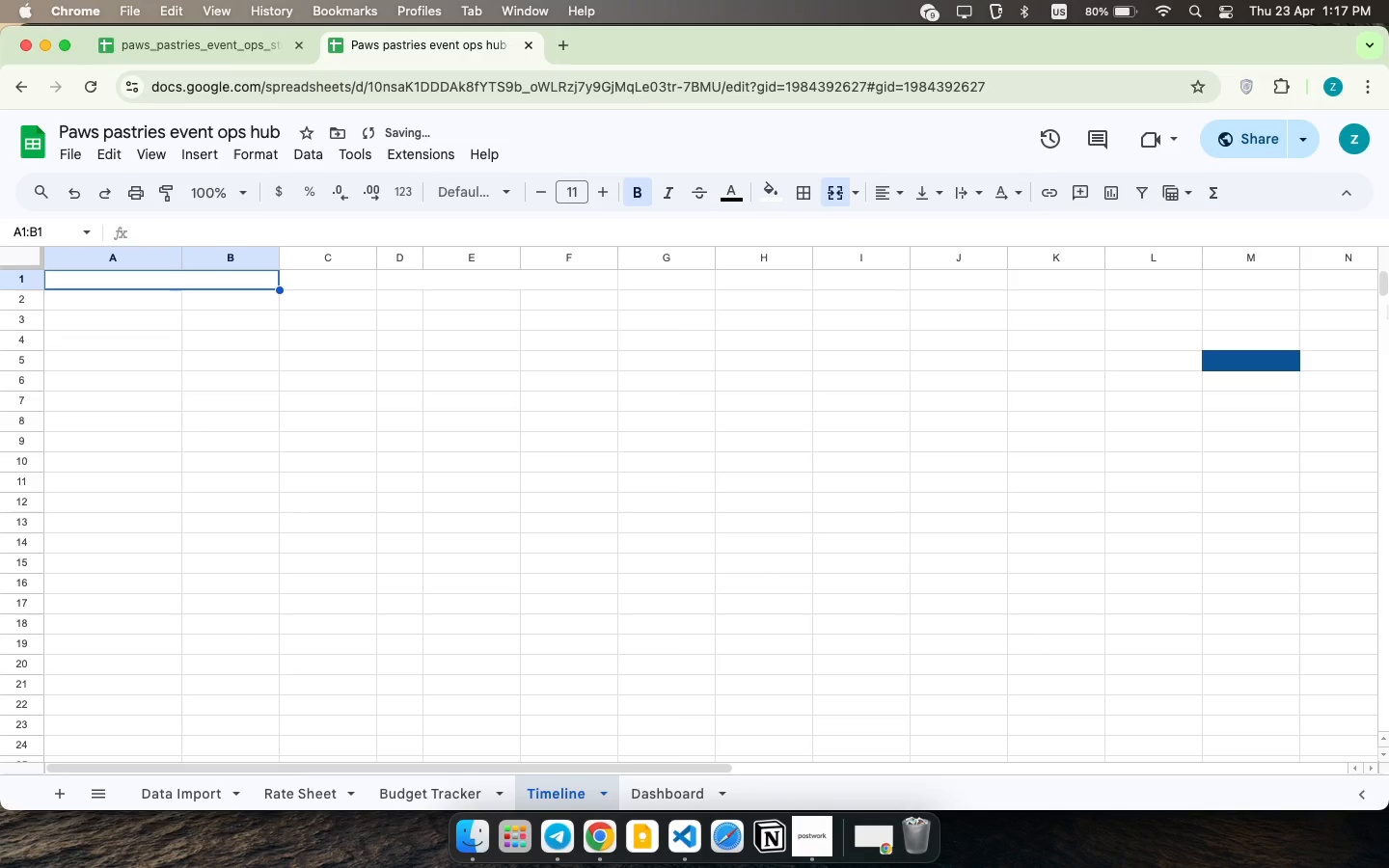 
type(Time)
 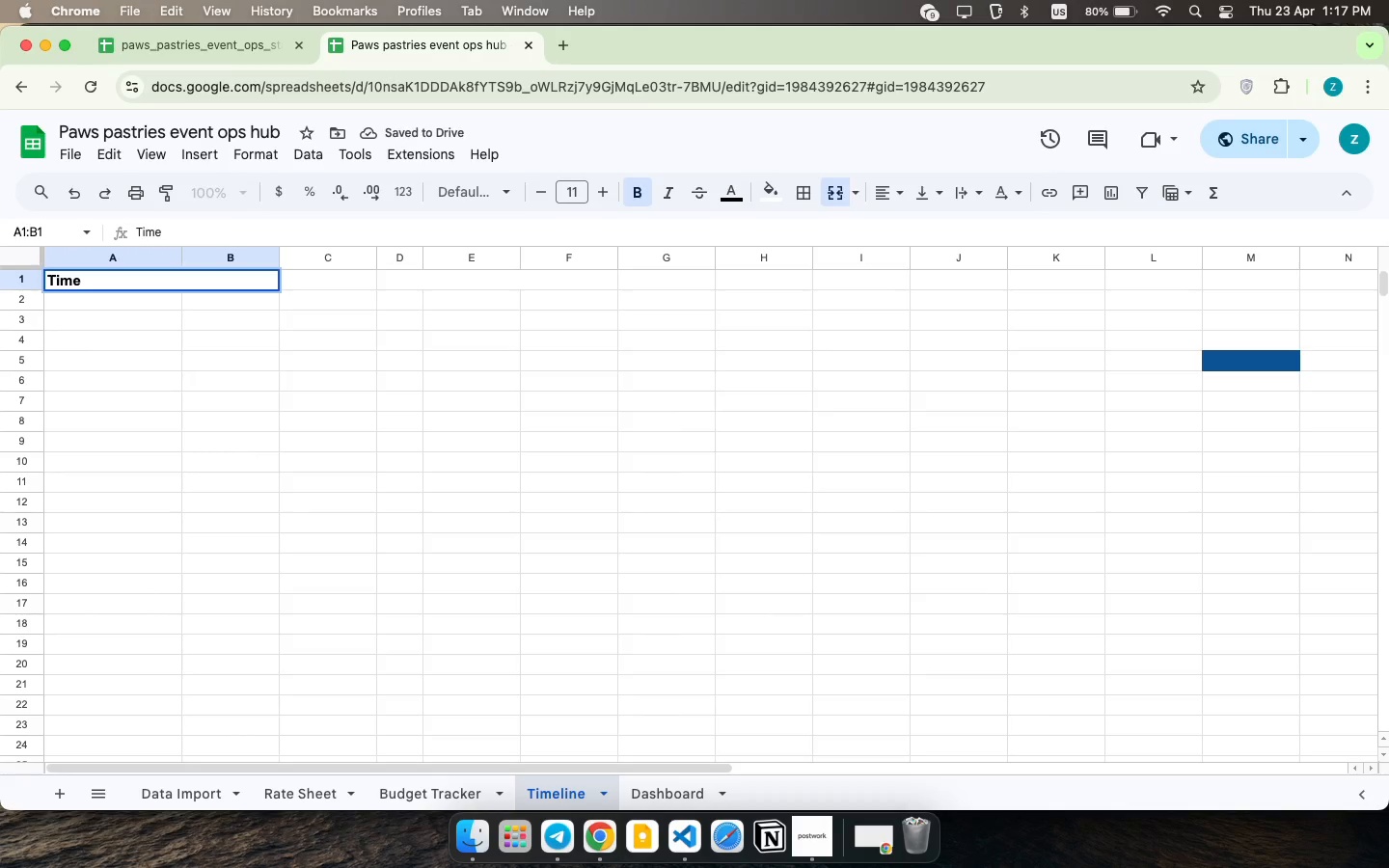 
key(ArrowRight)
 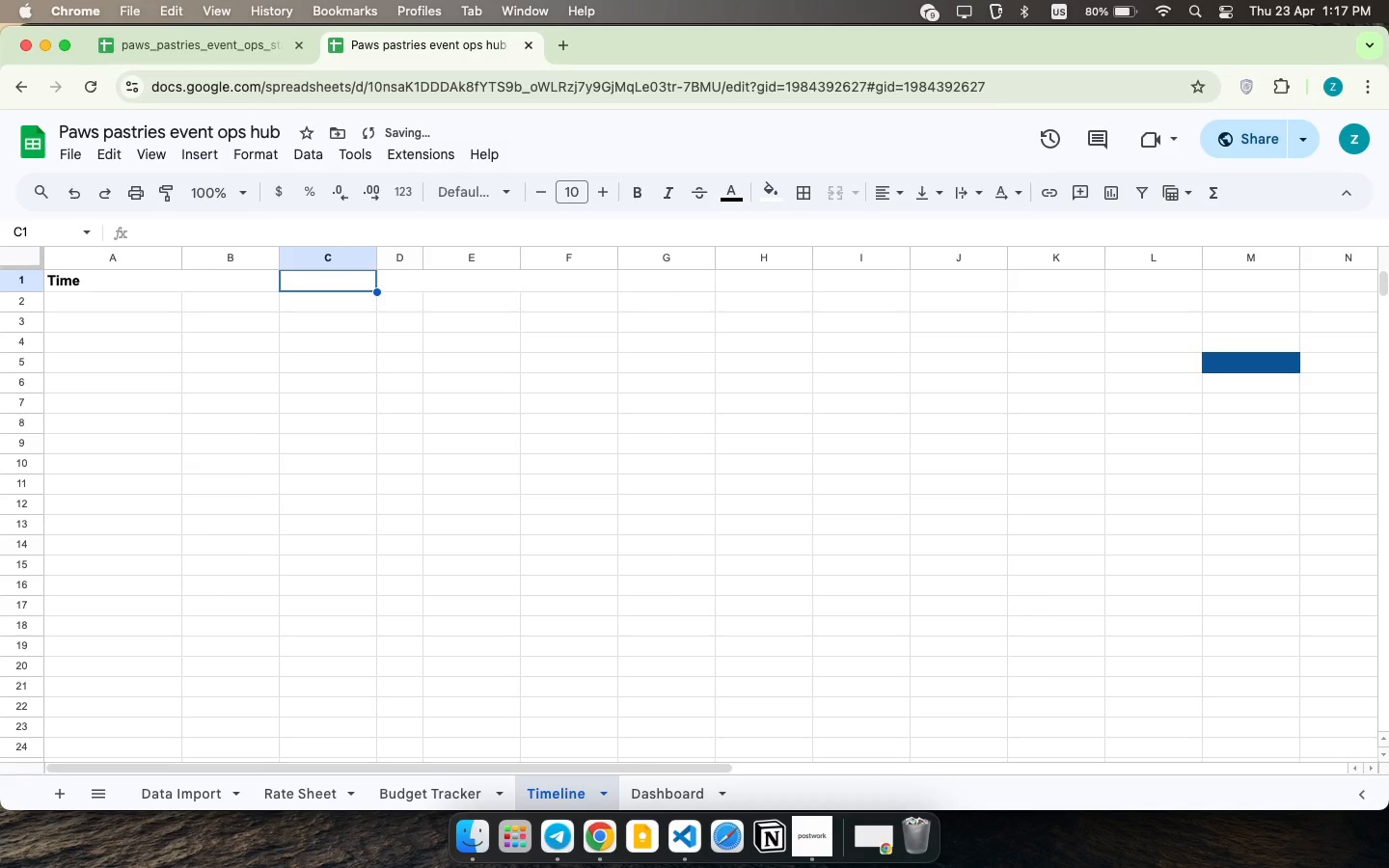 
key(CapsLock)
 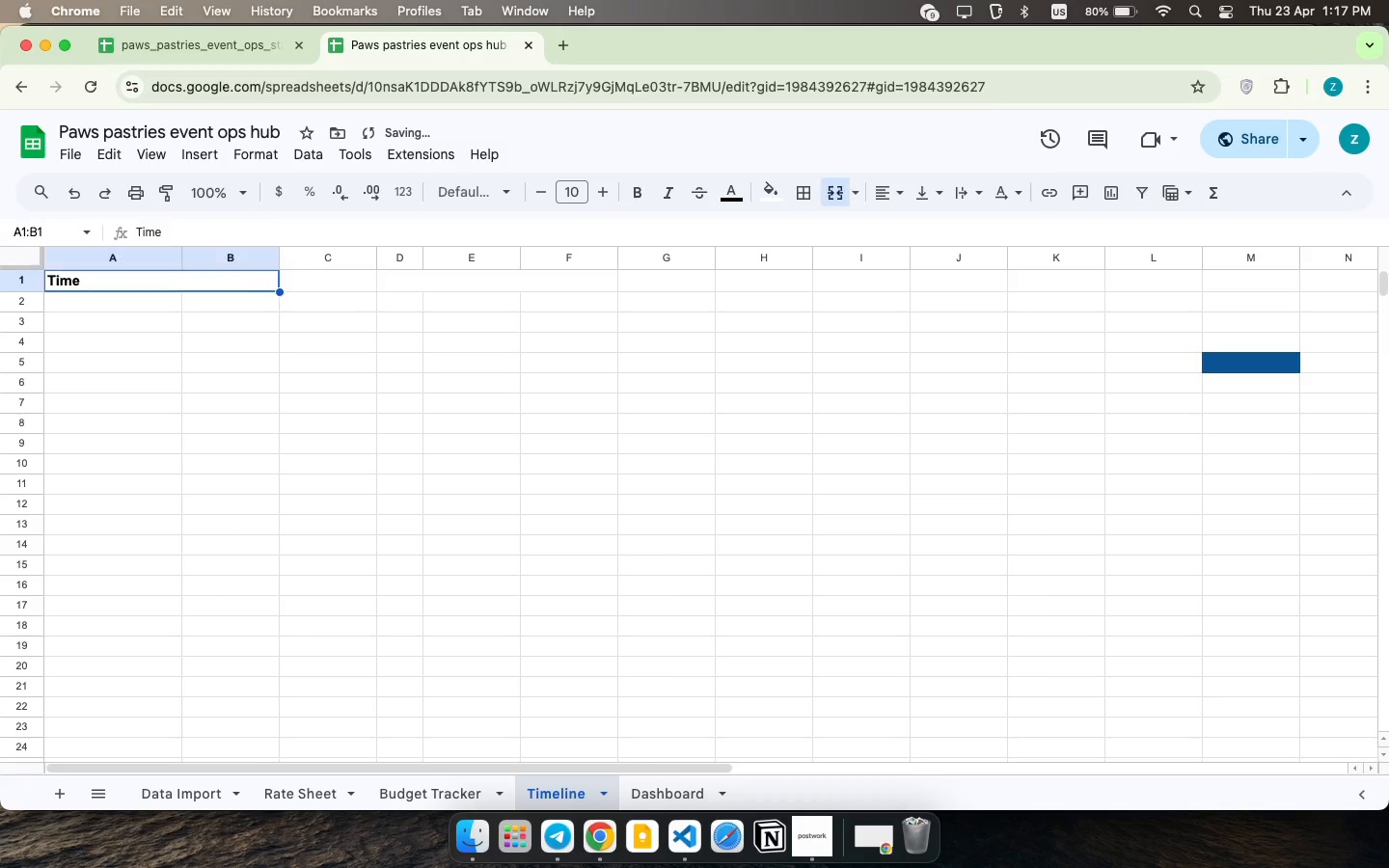 
key(ArrowLeft)
 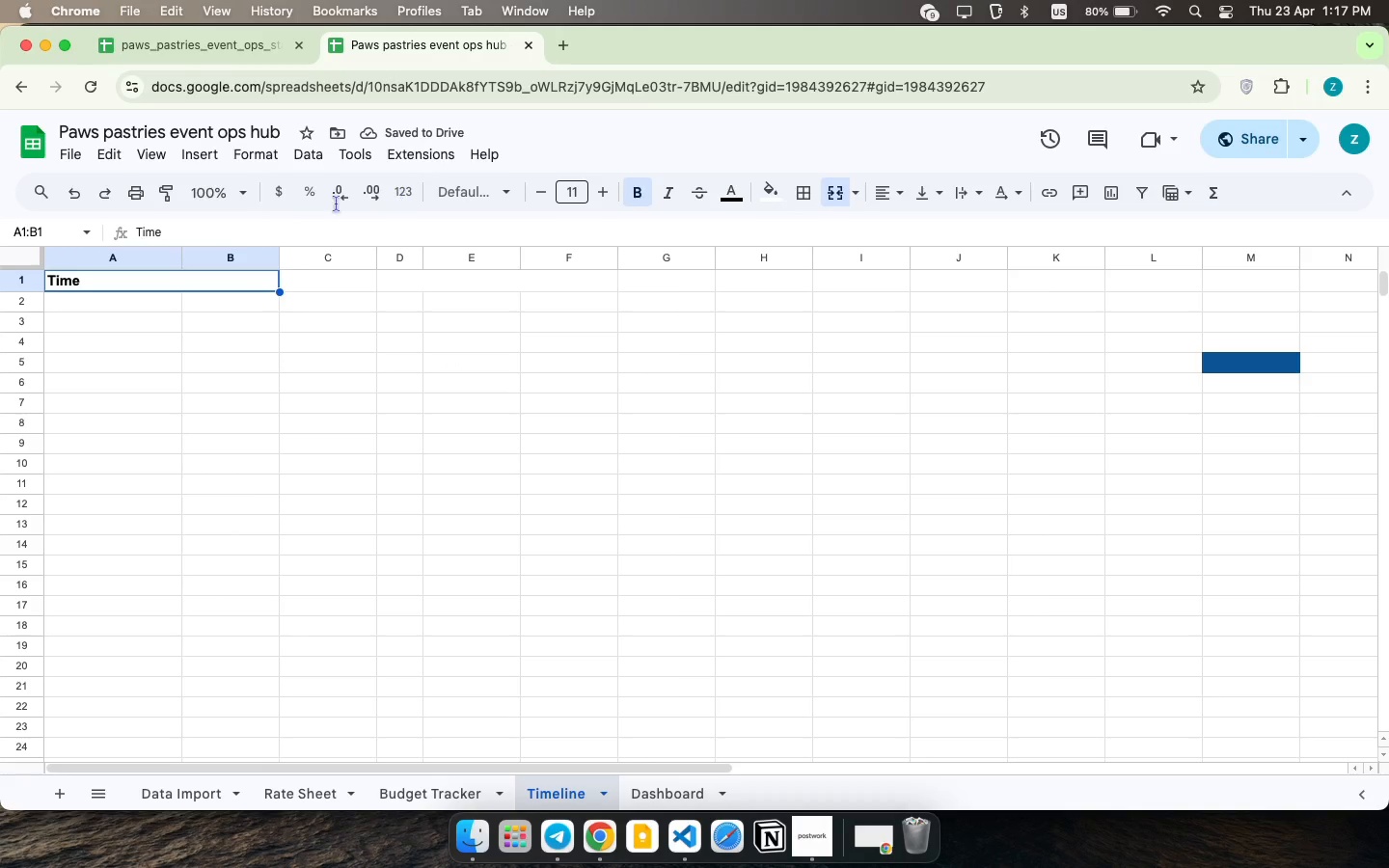 
left_click([641, 190])
 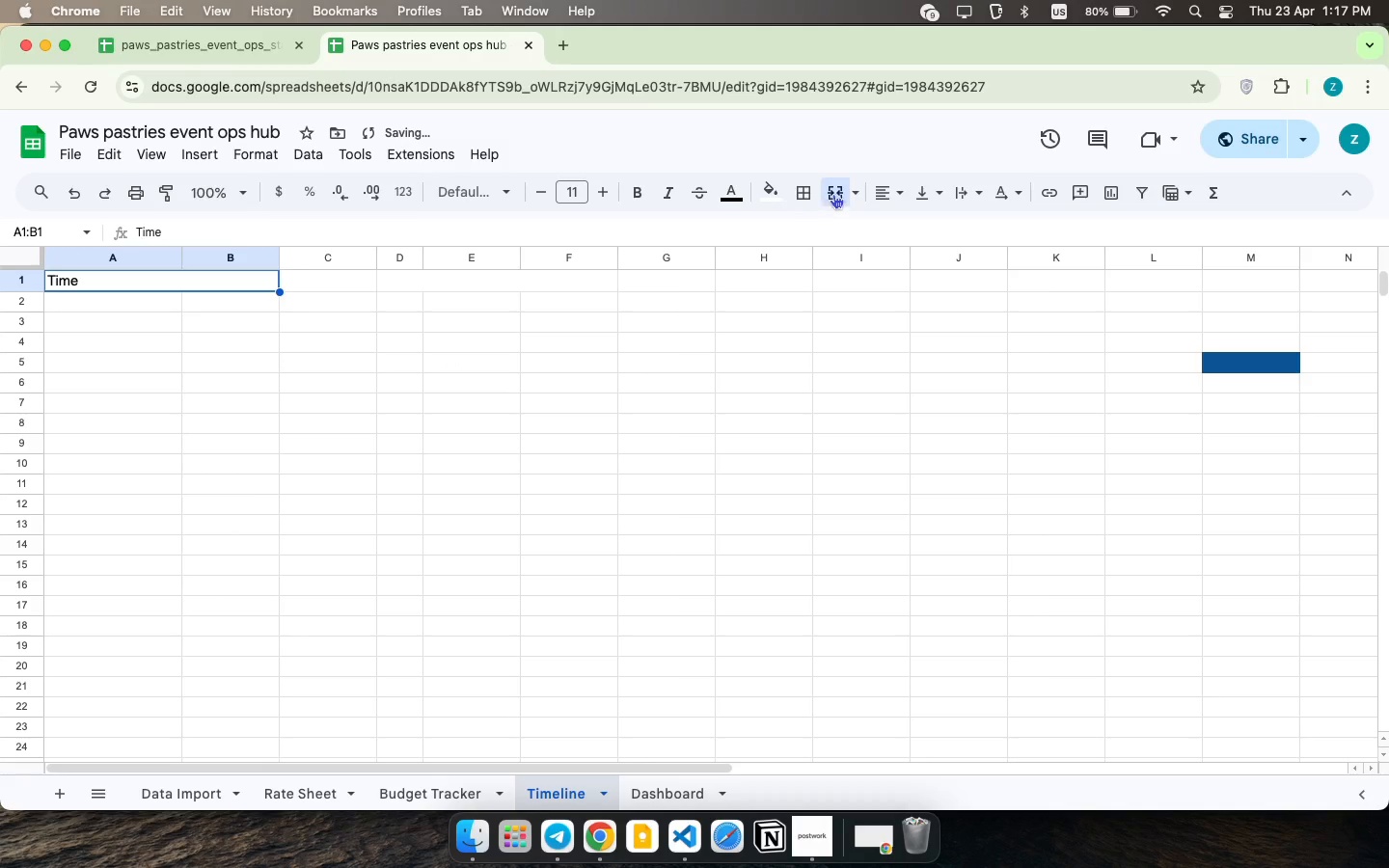 
left_click([834, 192])
 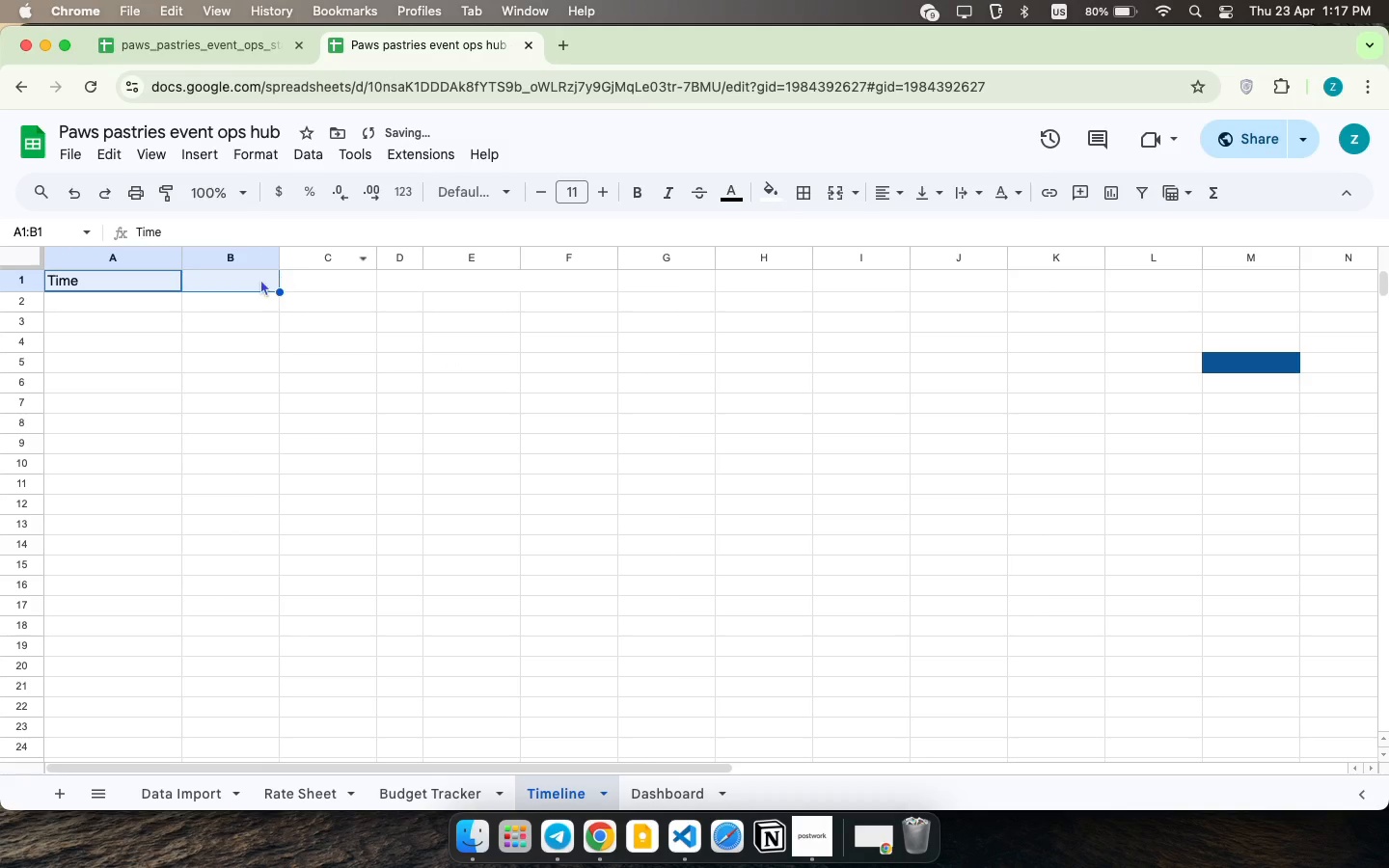 
left_click_drag(start_coordinate=[262, 280], to_coordinate=[267, 281])
 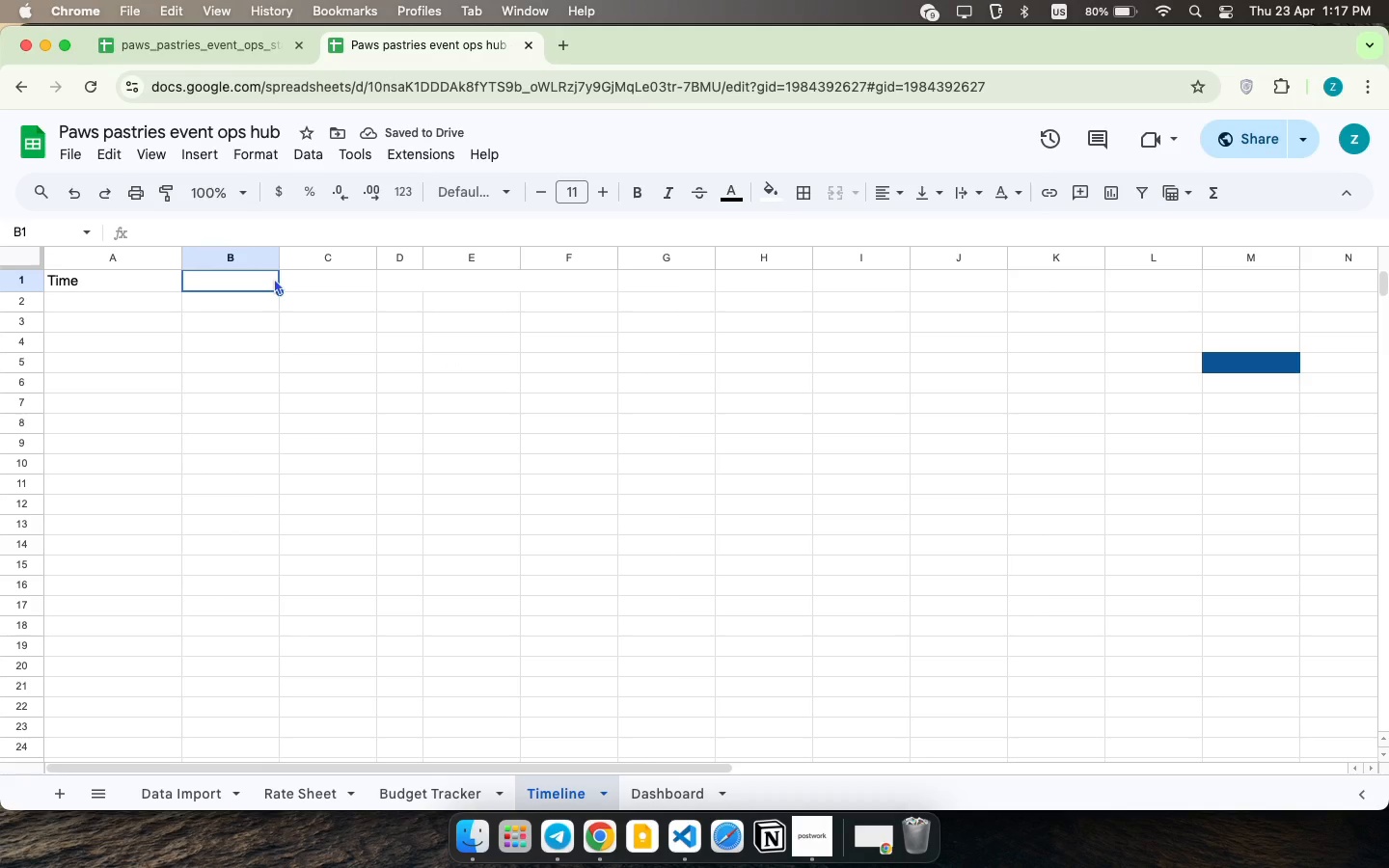 
type(TA)
 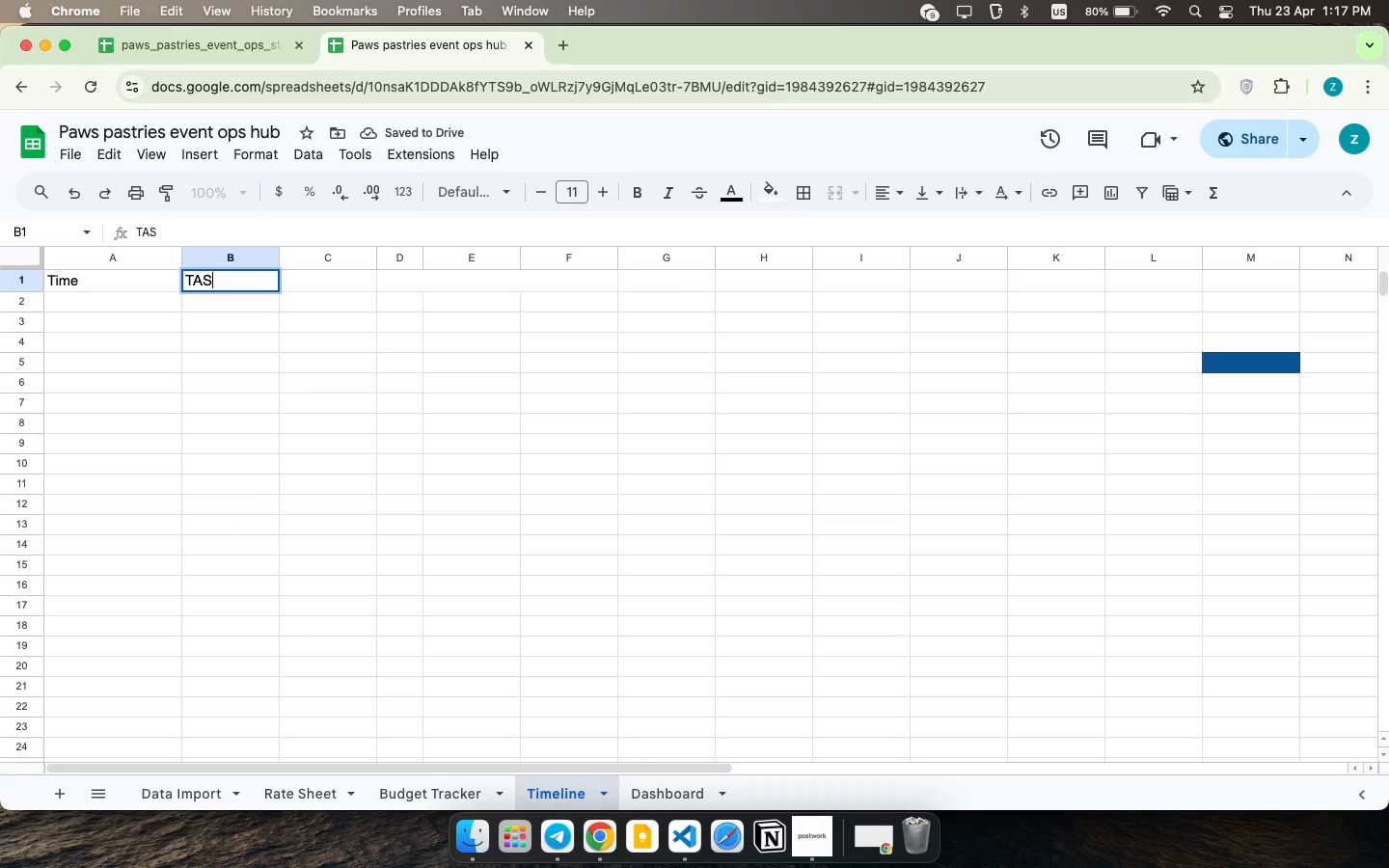 
type(S)
key(Backspace)
key(Backspace)
type(s)
key(Backspace)
type(ask )
 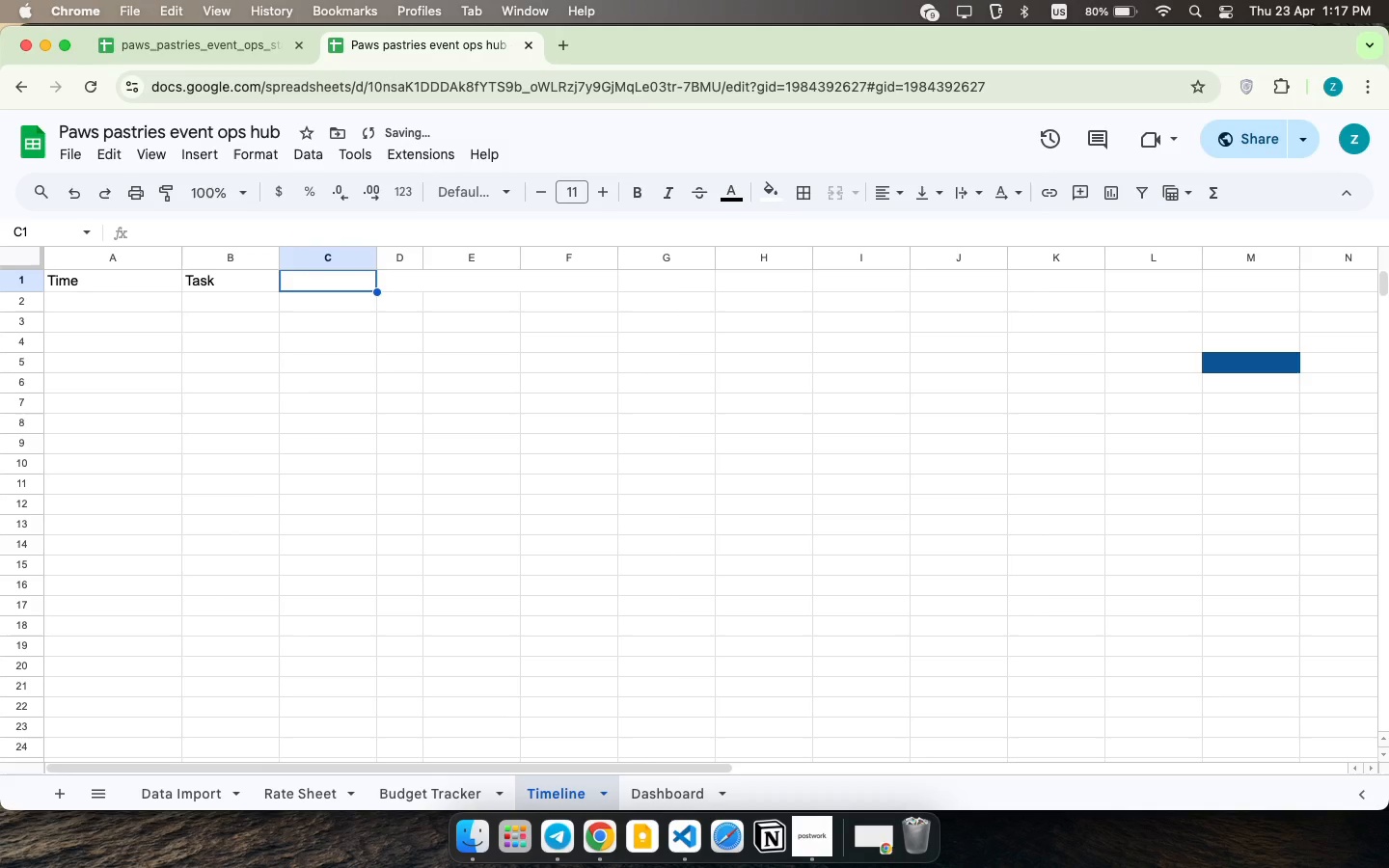 
key(ArrowRight)
 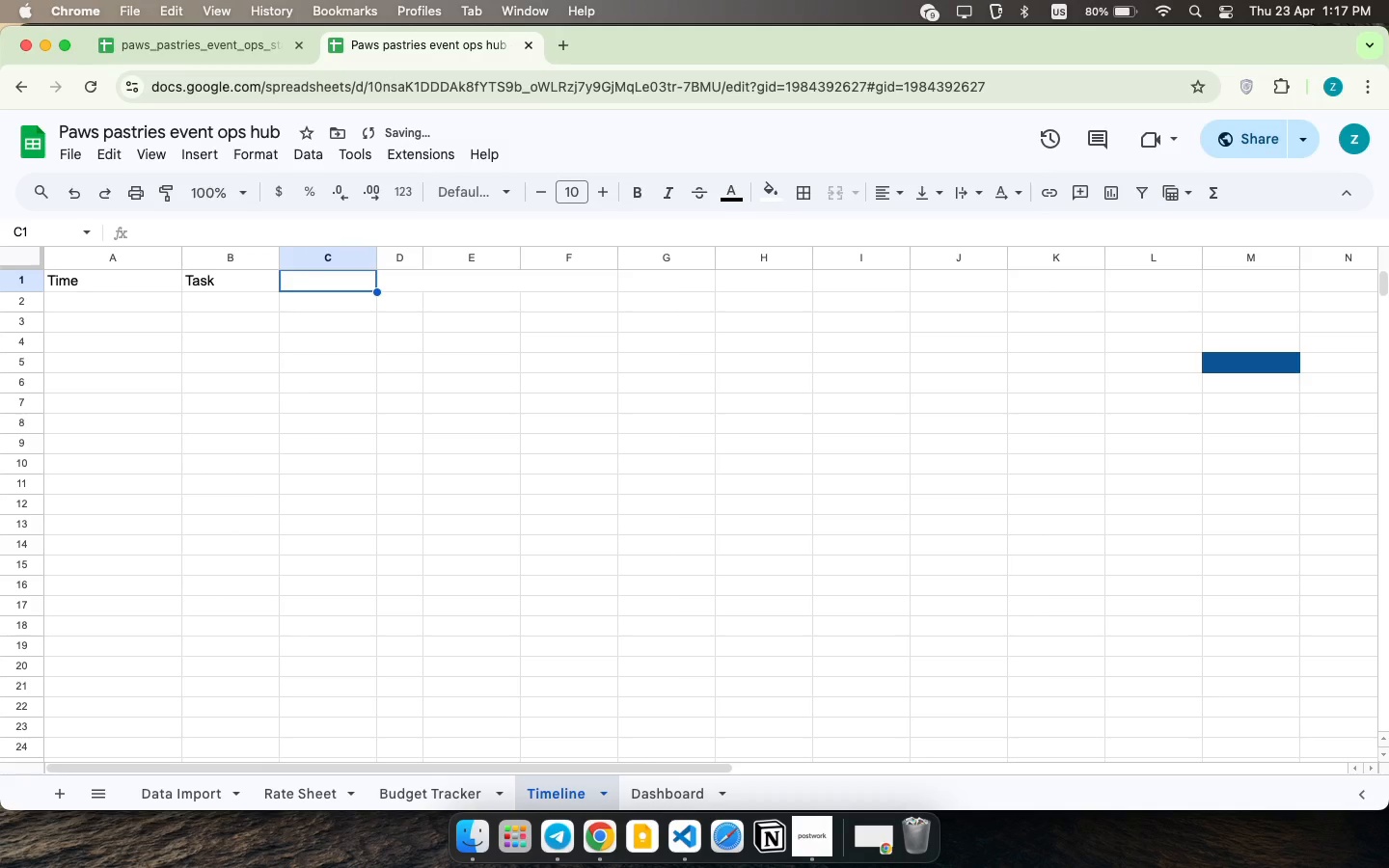 
type(Zone)
 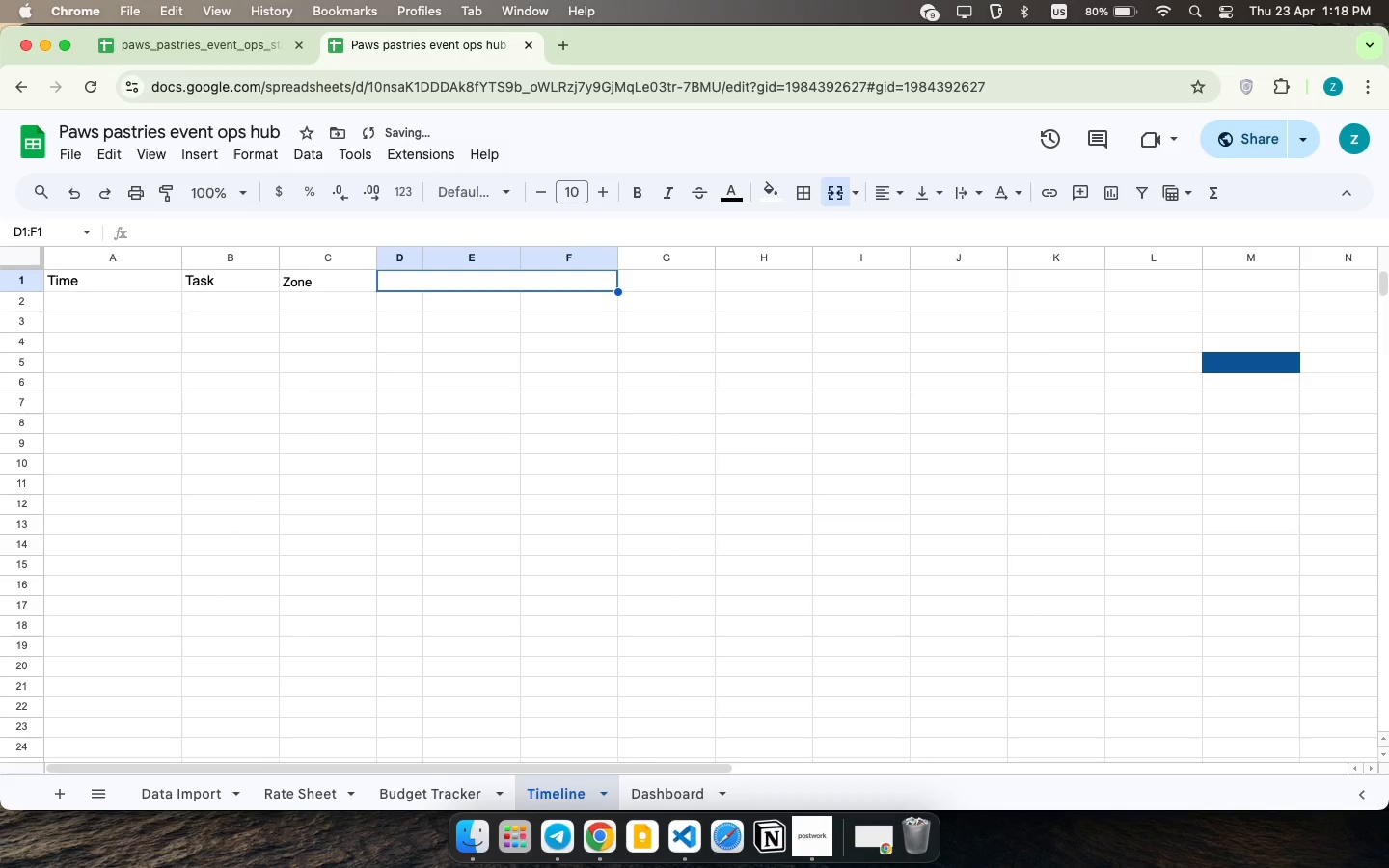 
key(ArrowRight)
 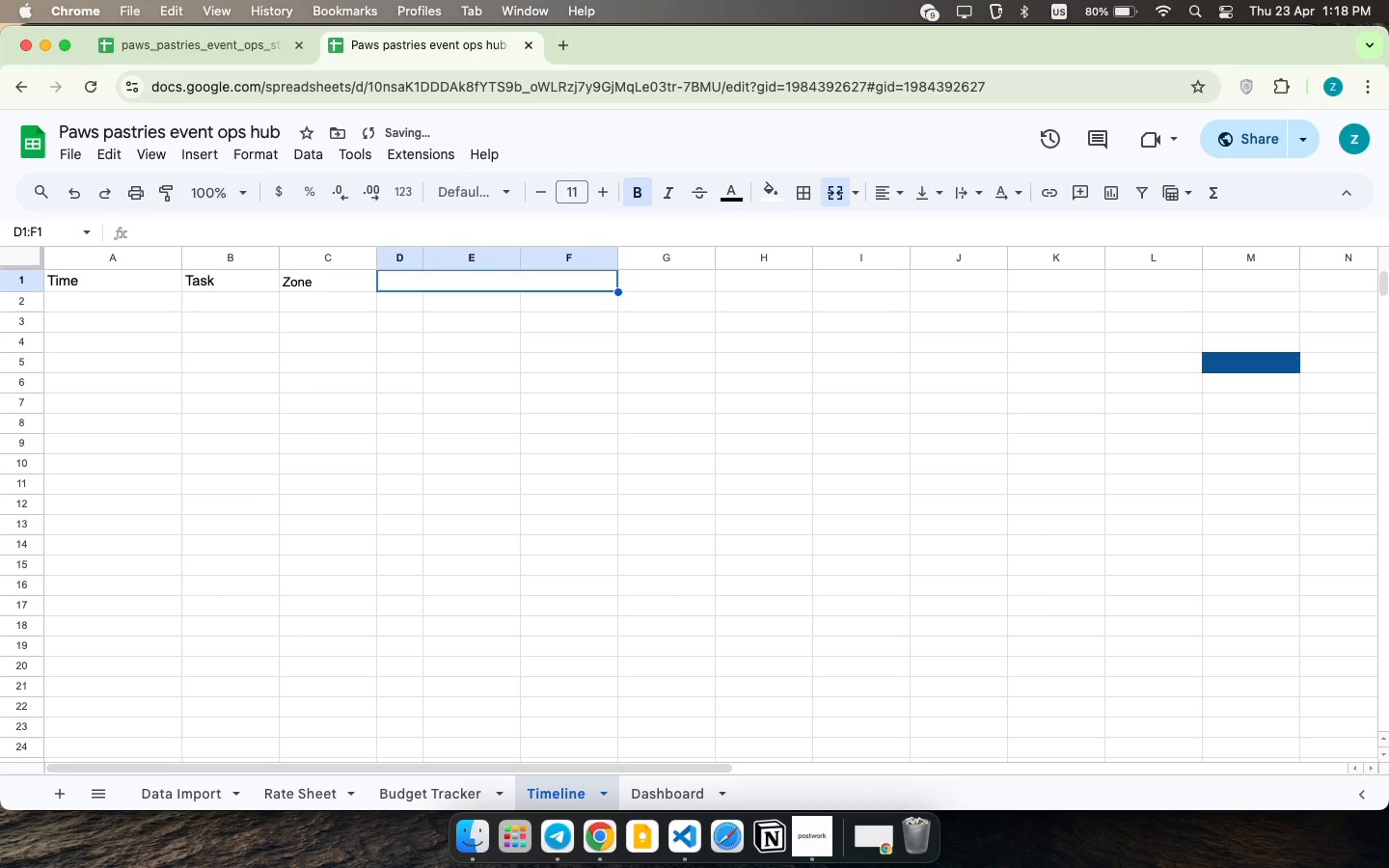 
type(StF)
key(Backspace)
type(A)
key(Backspace)
type(aa)
 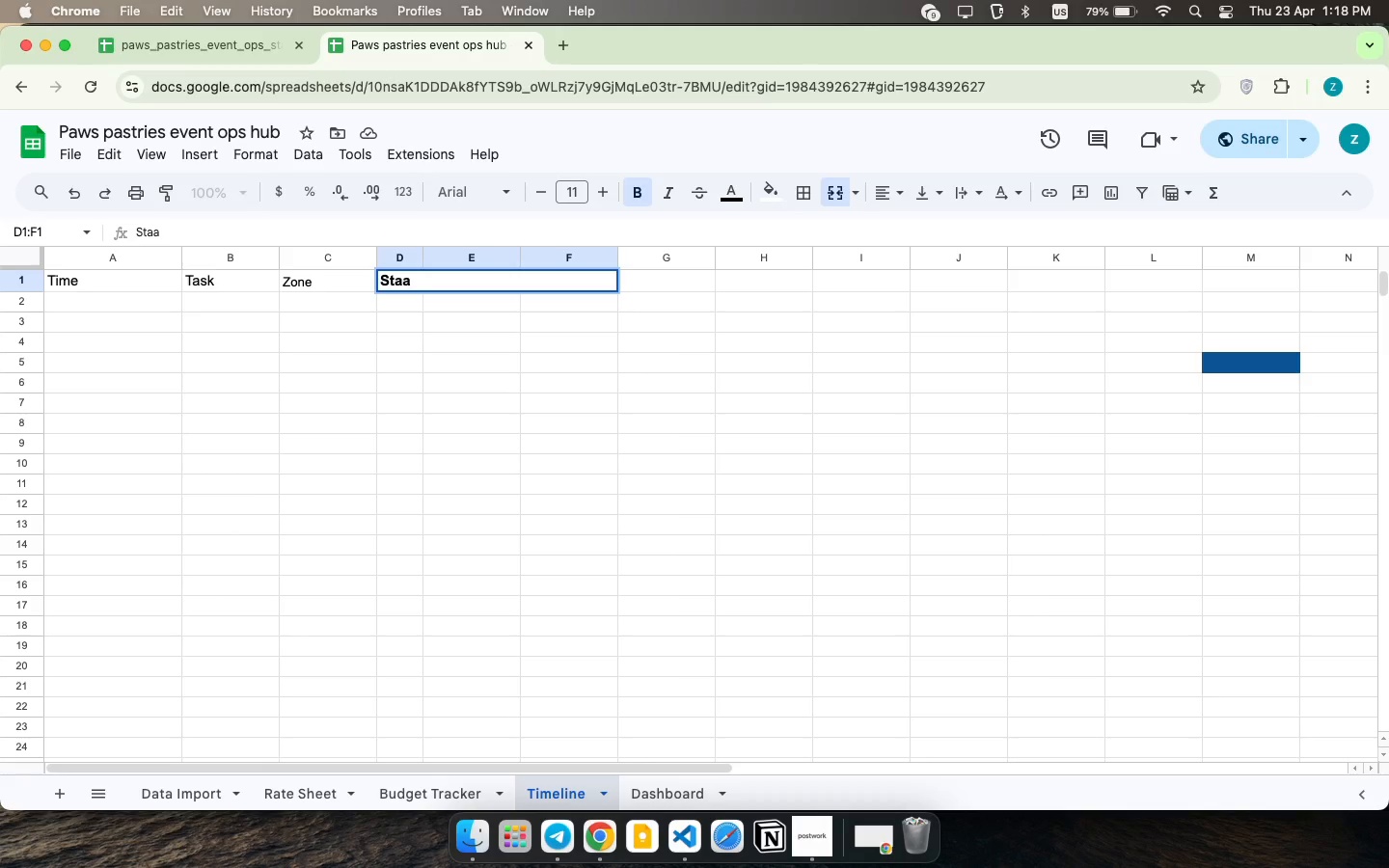 
key(Backspace)
type(ff)
 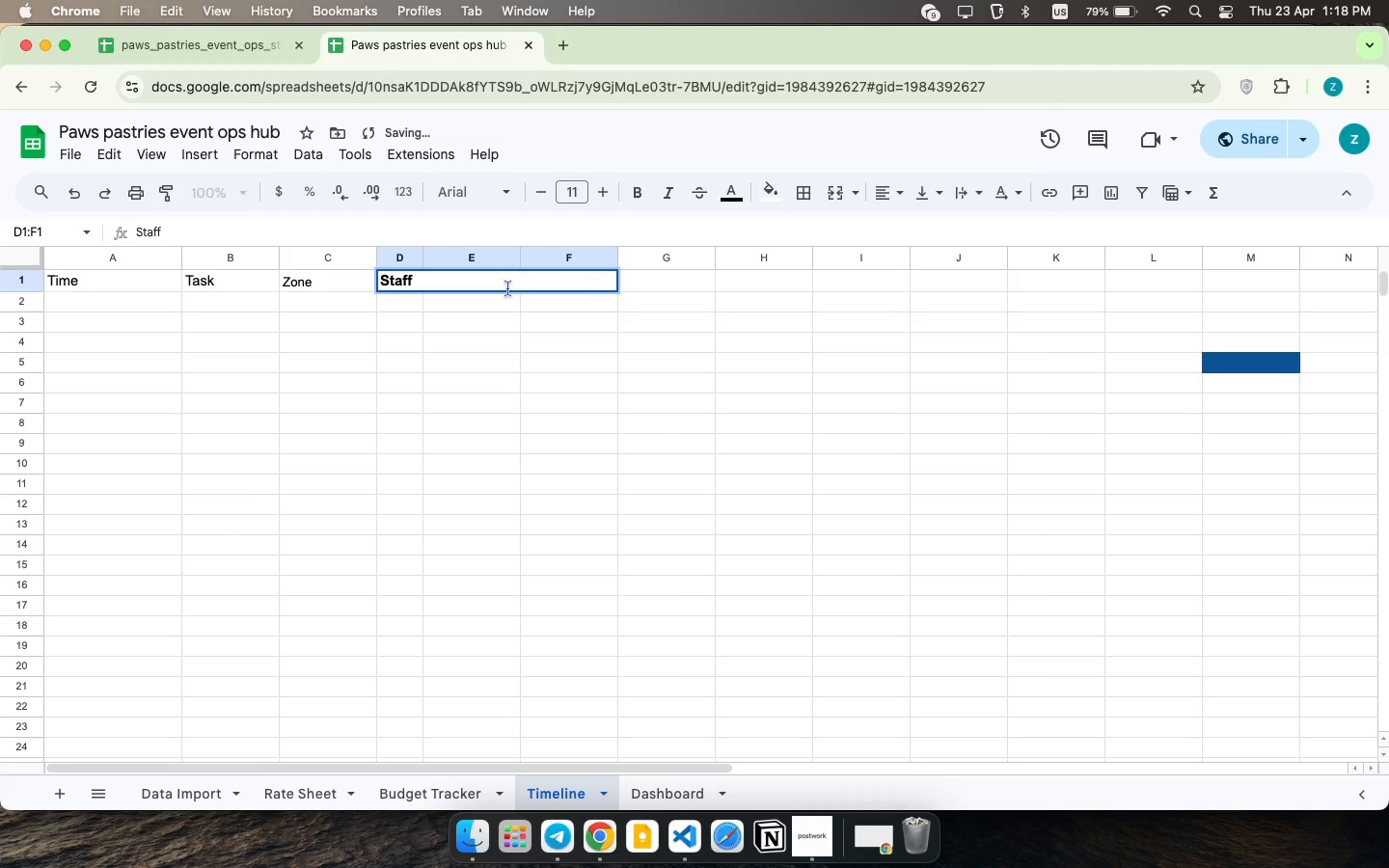 
mouse_move([776, 263])
 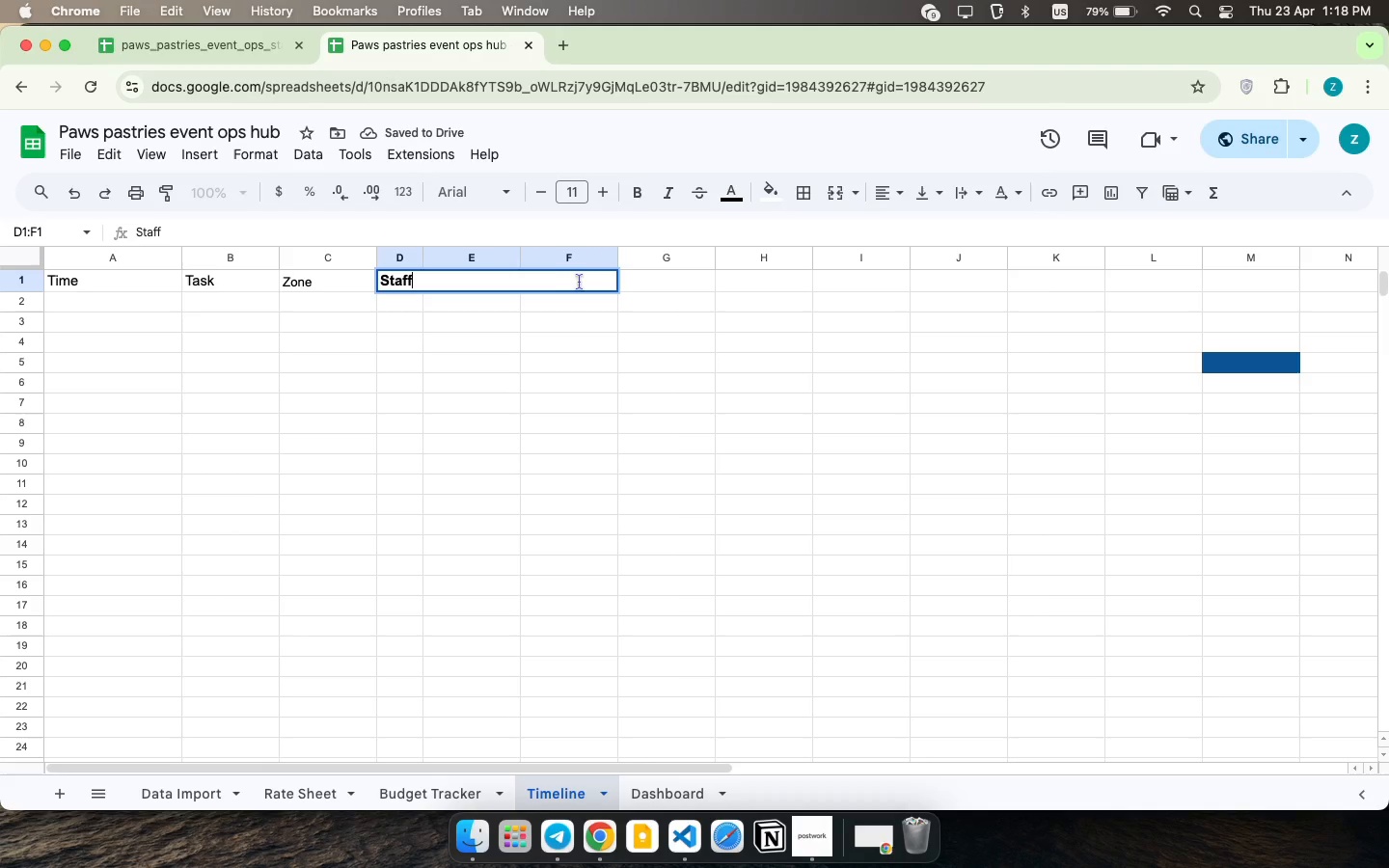 
left_click([580, 282])
 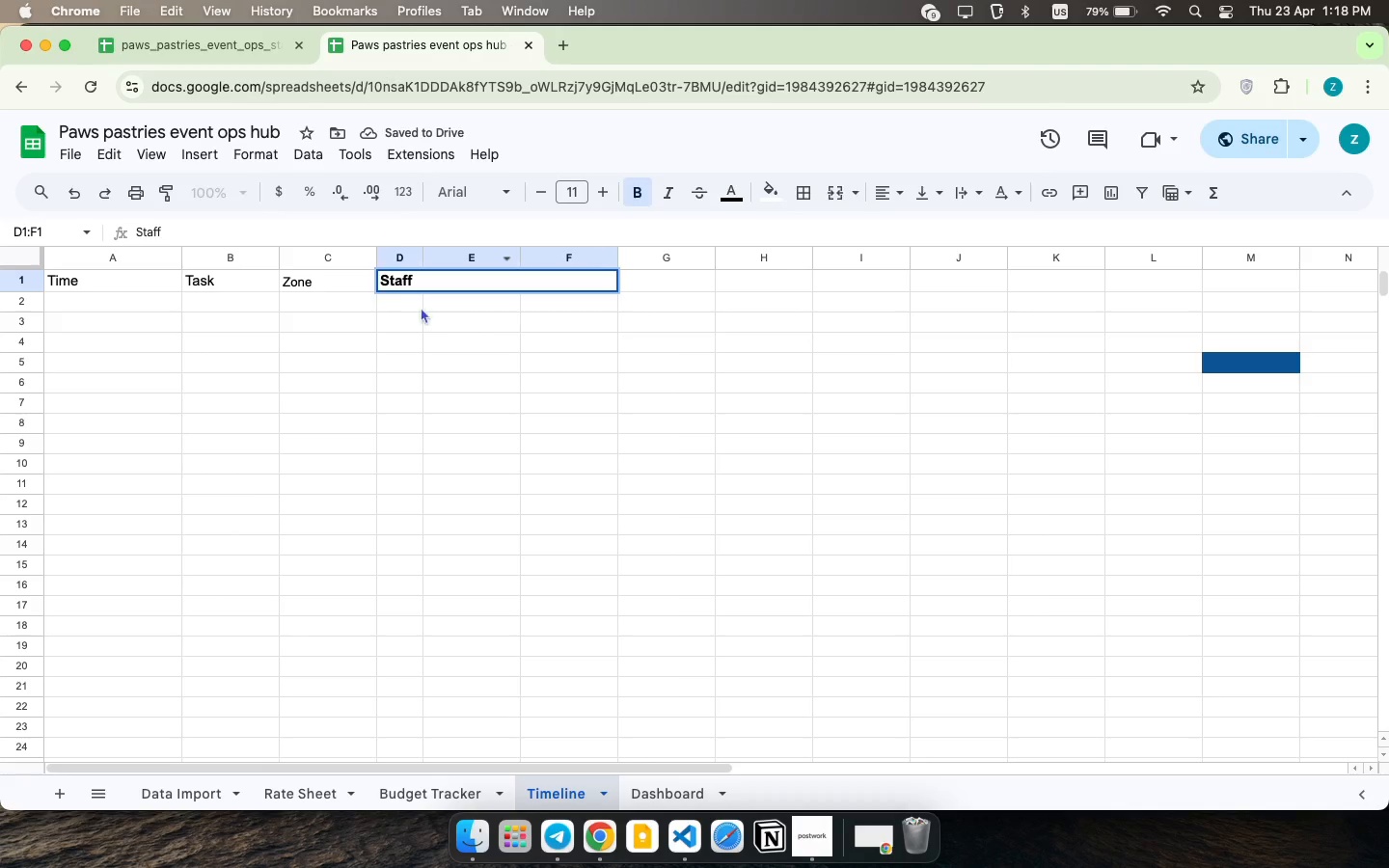 
left_click([398, 277])
 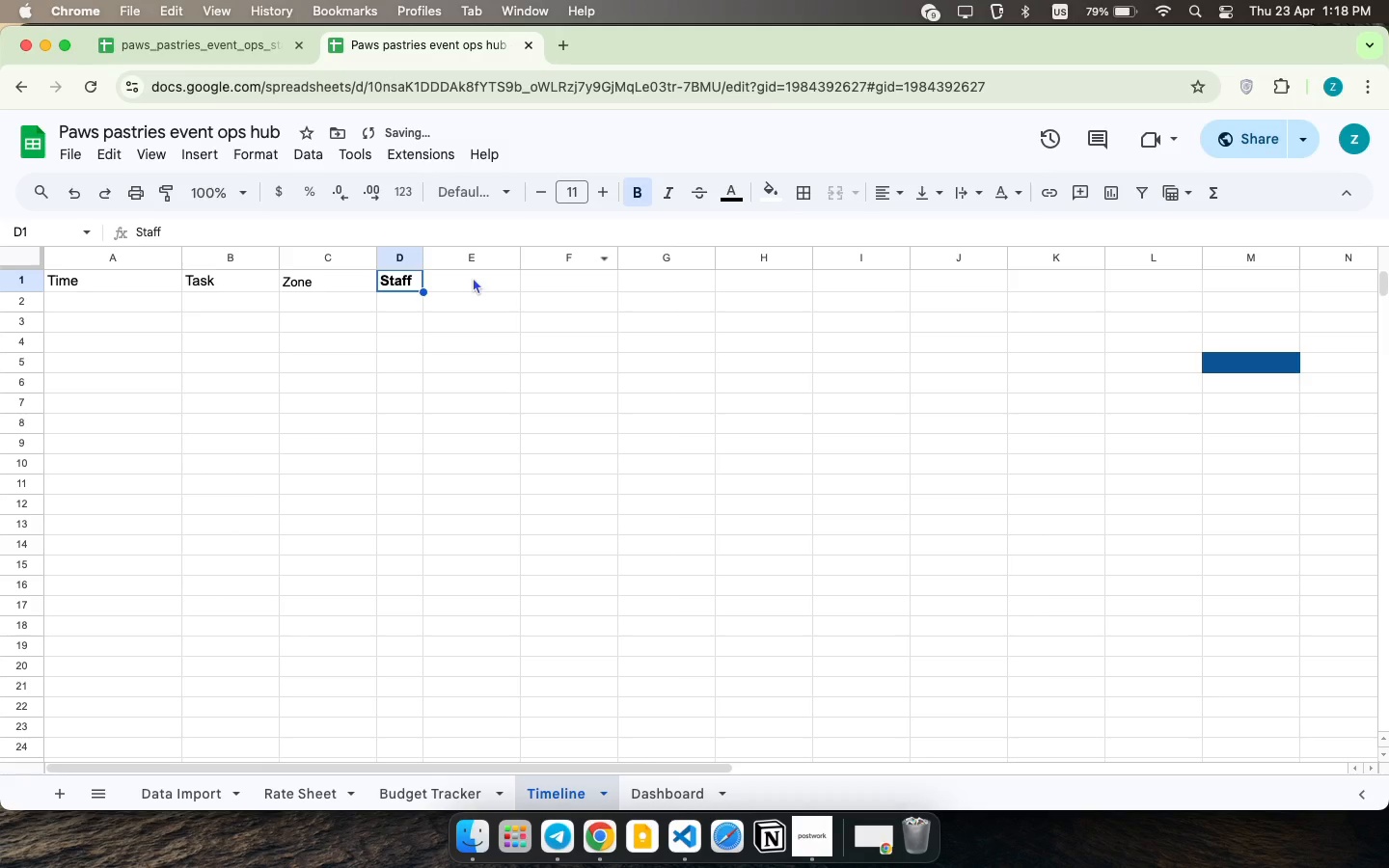 
left_click([473, 277])
 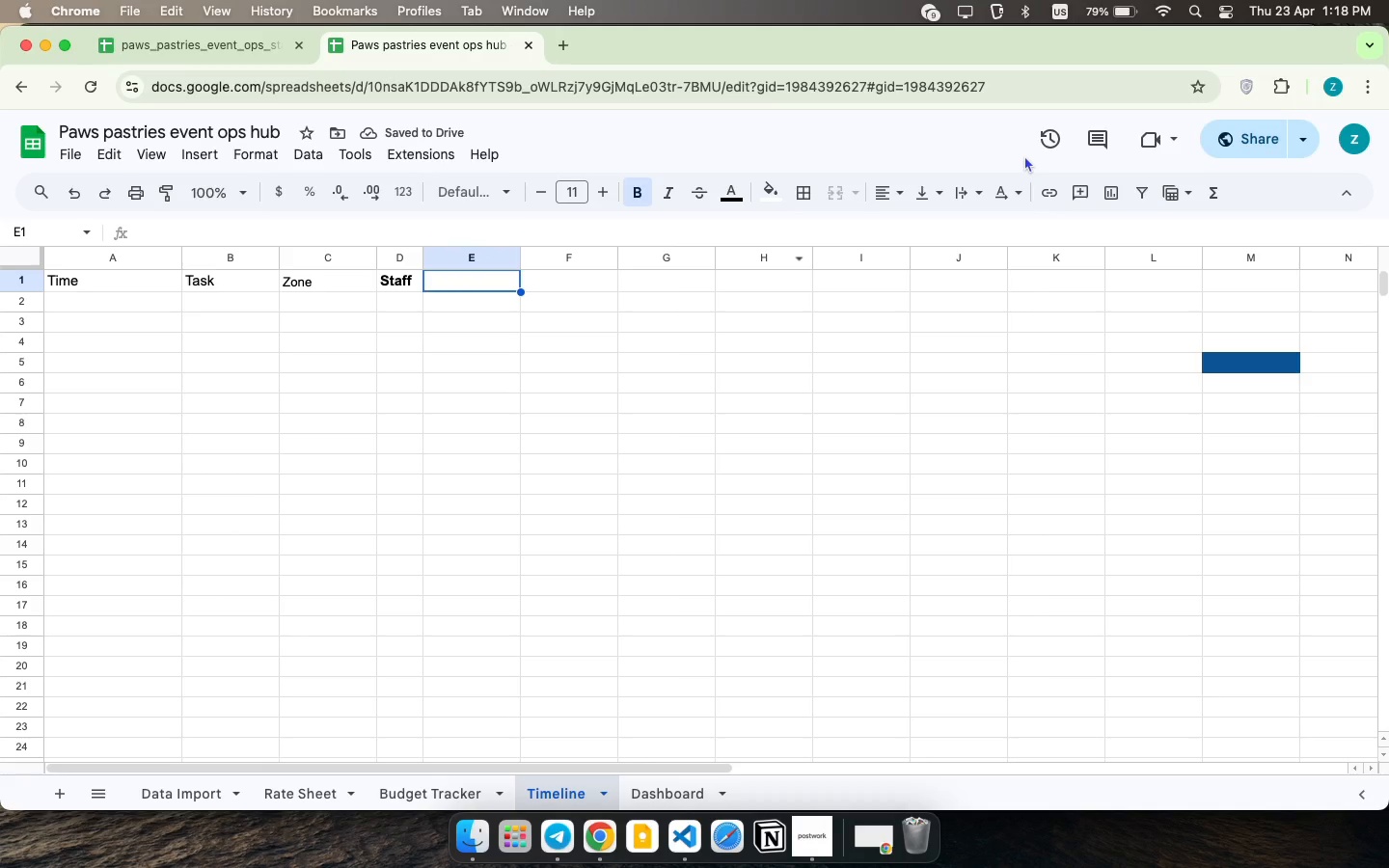 
type(A)
key(Backspace)
type(Status )
 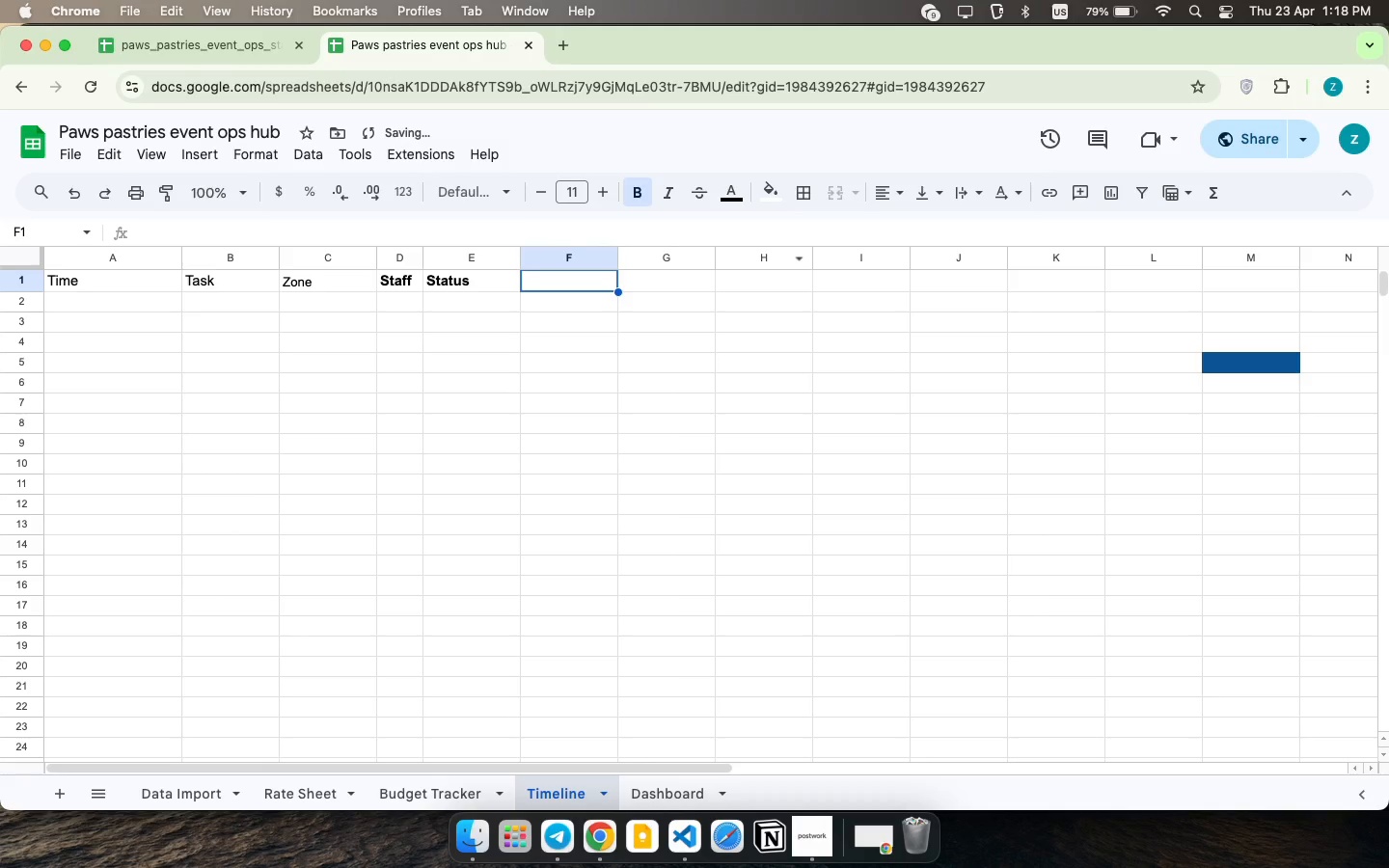 
key(ArrowRight)
 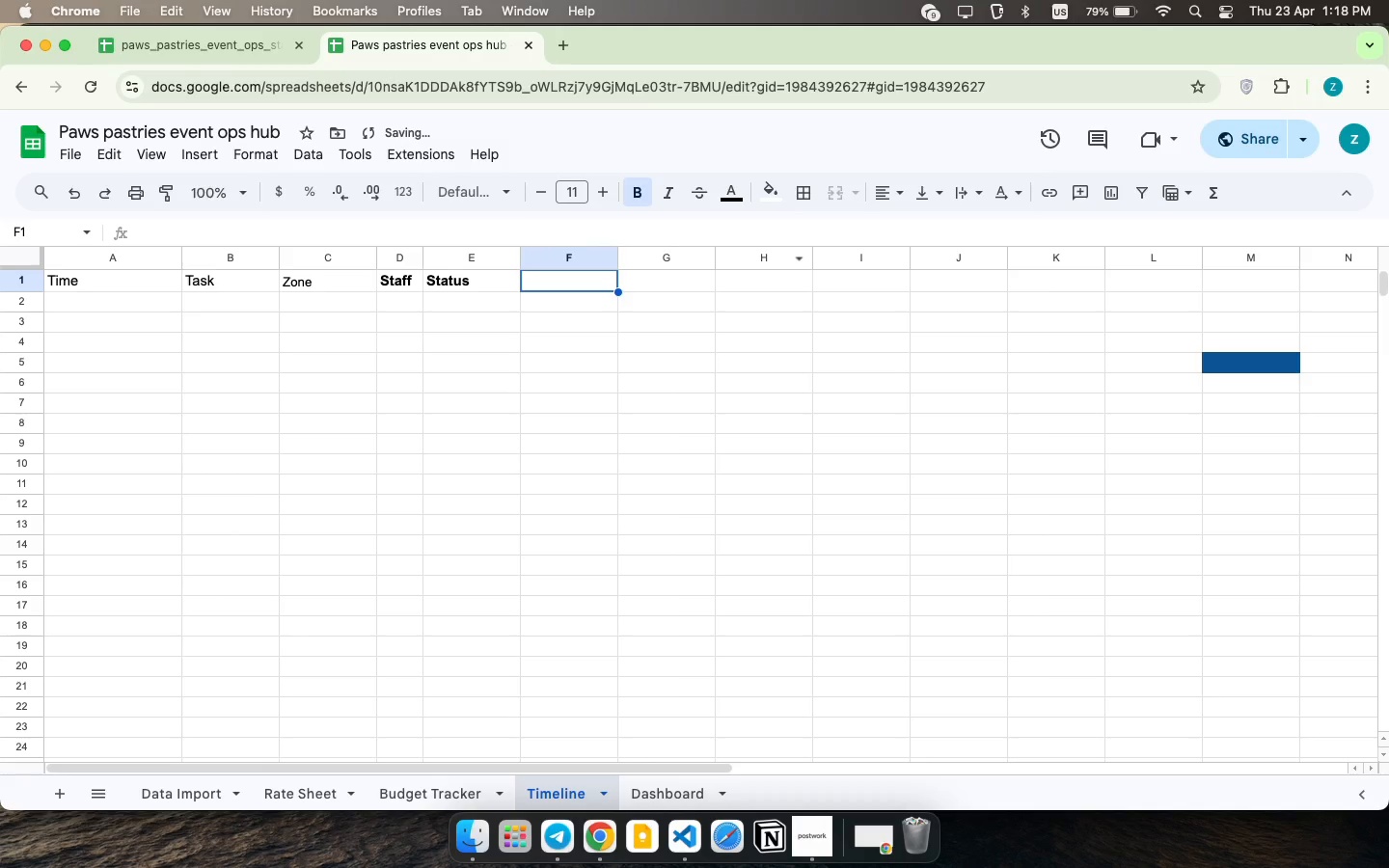 
type(Progress)
 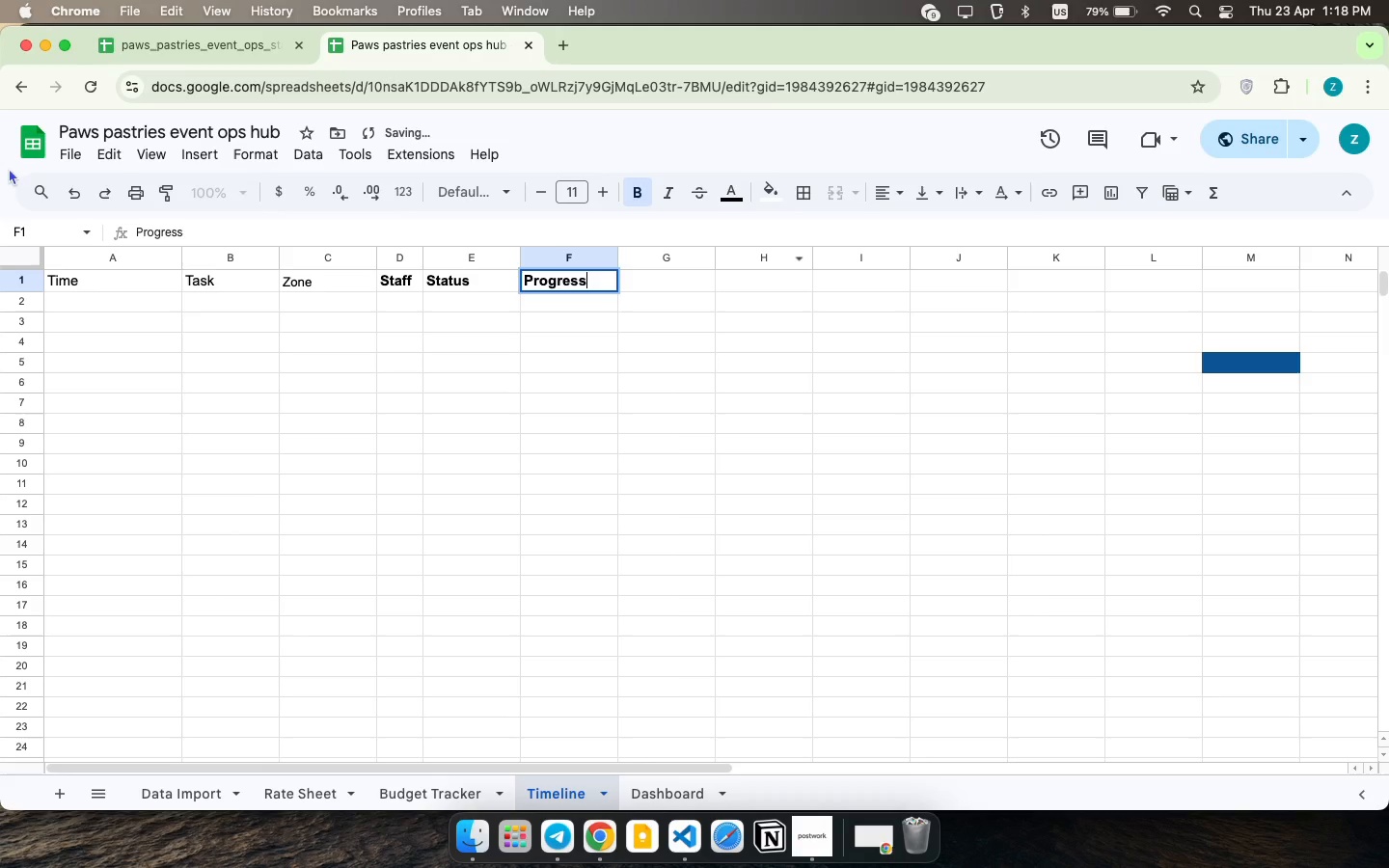 
left_click_drag(start_coordinate=[94, 287], to_coordinate=[586, 271])
 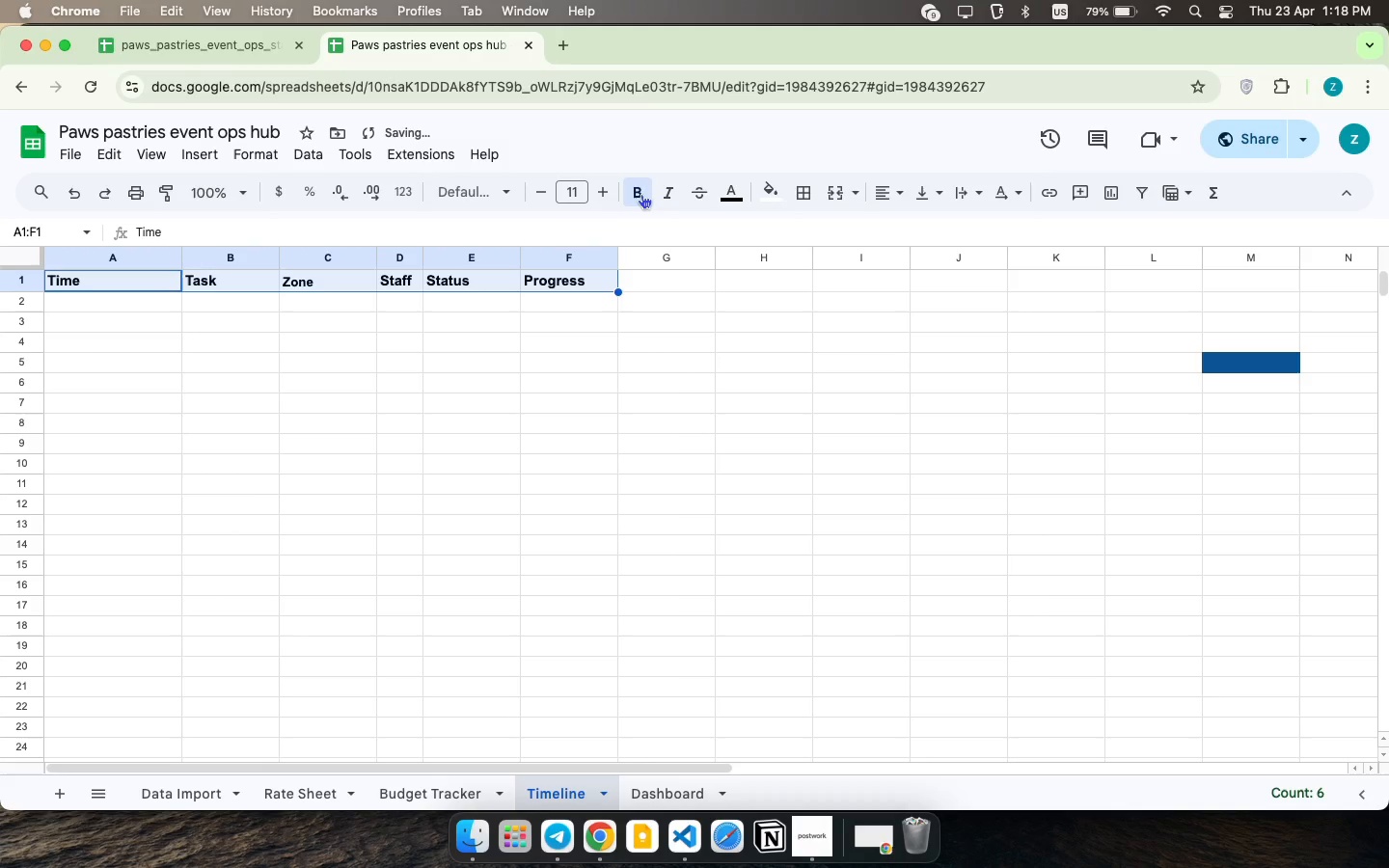 
double_click([641, 194])
 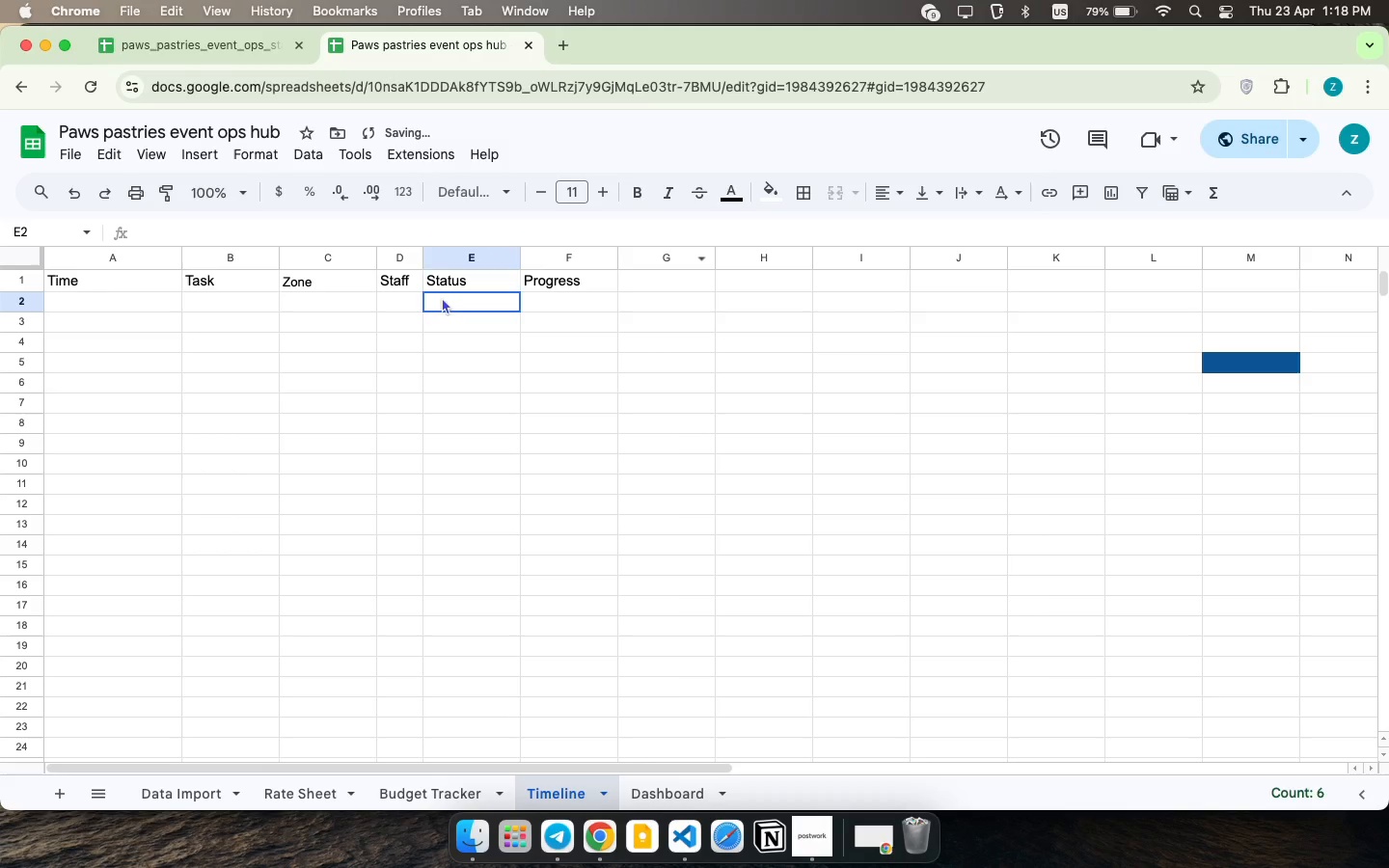 
left_click_drag(start_coordinate=[427, 256], to_coordinate=[472, 258])
 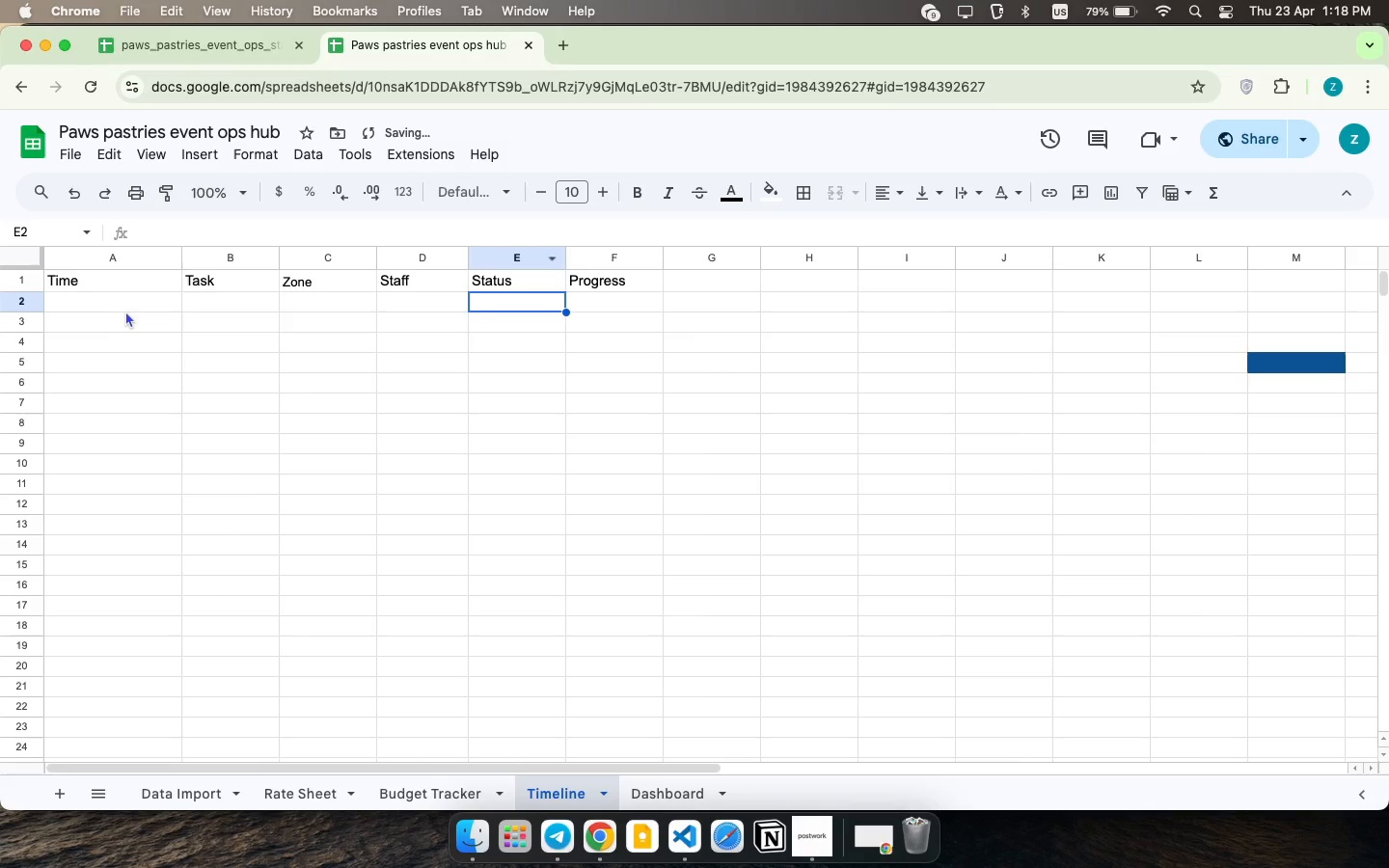 
left_click([128, 306])
 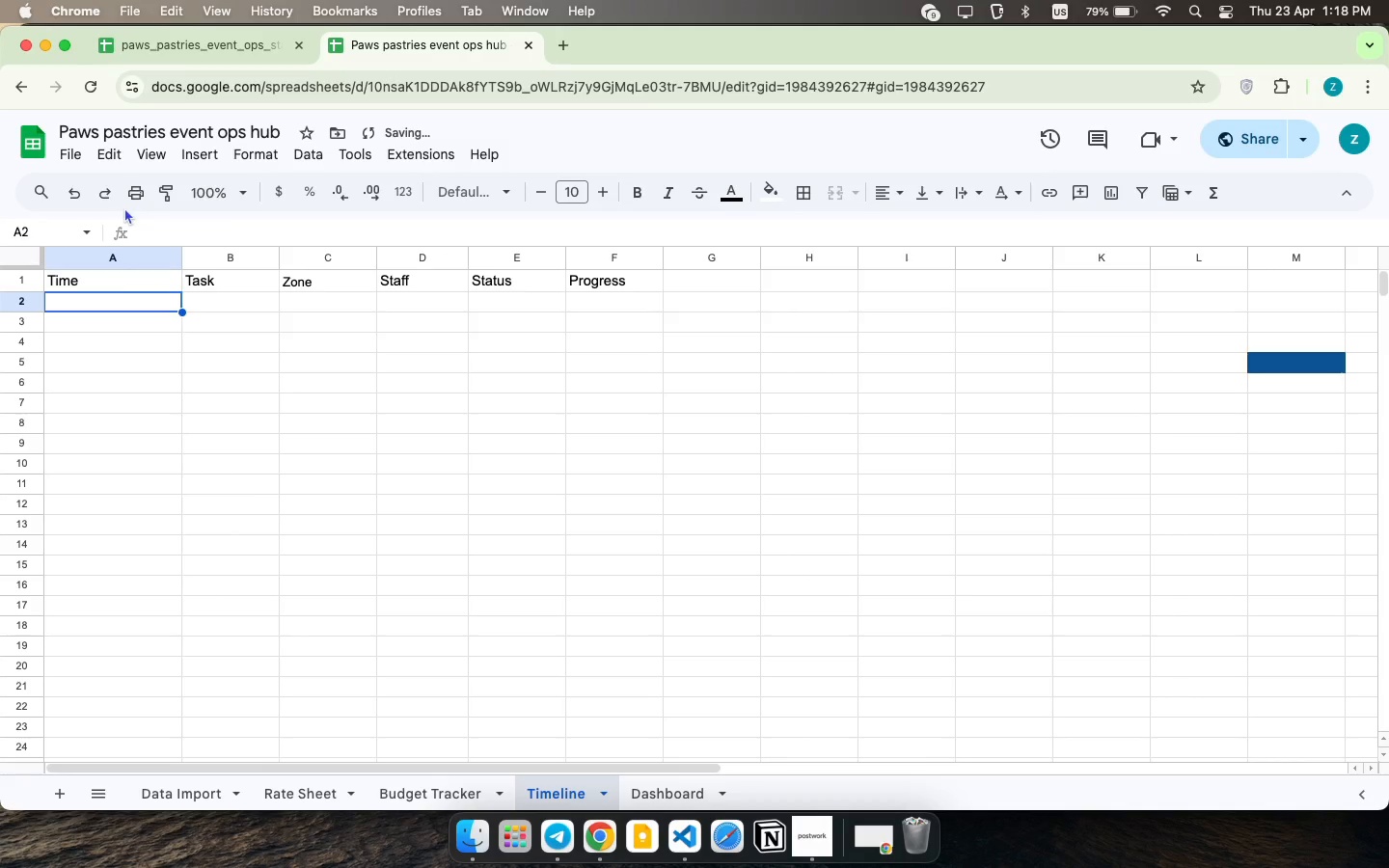 
wait(16.2)
 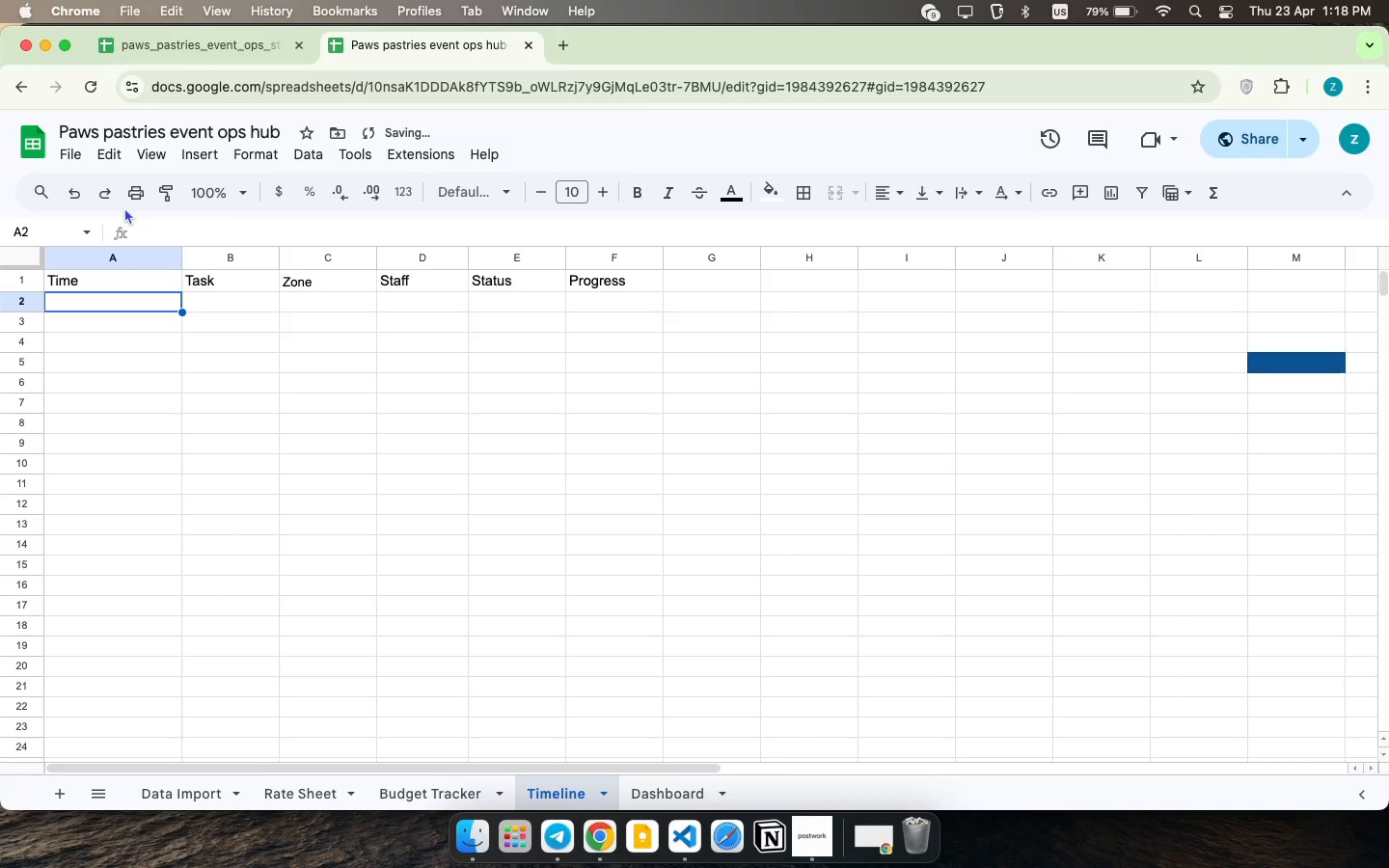 
left_click([339, 307])
 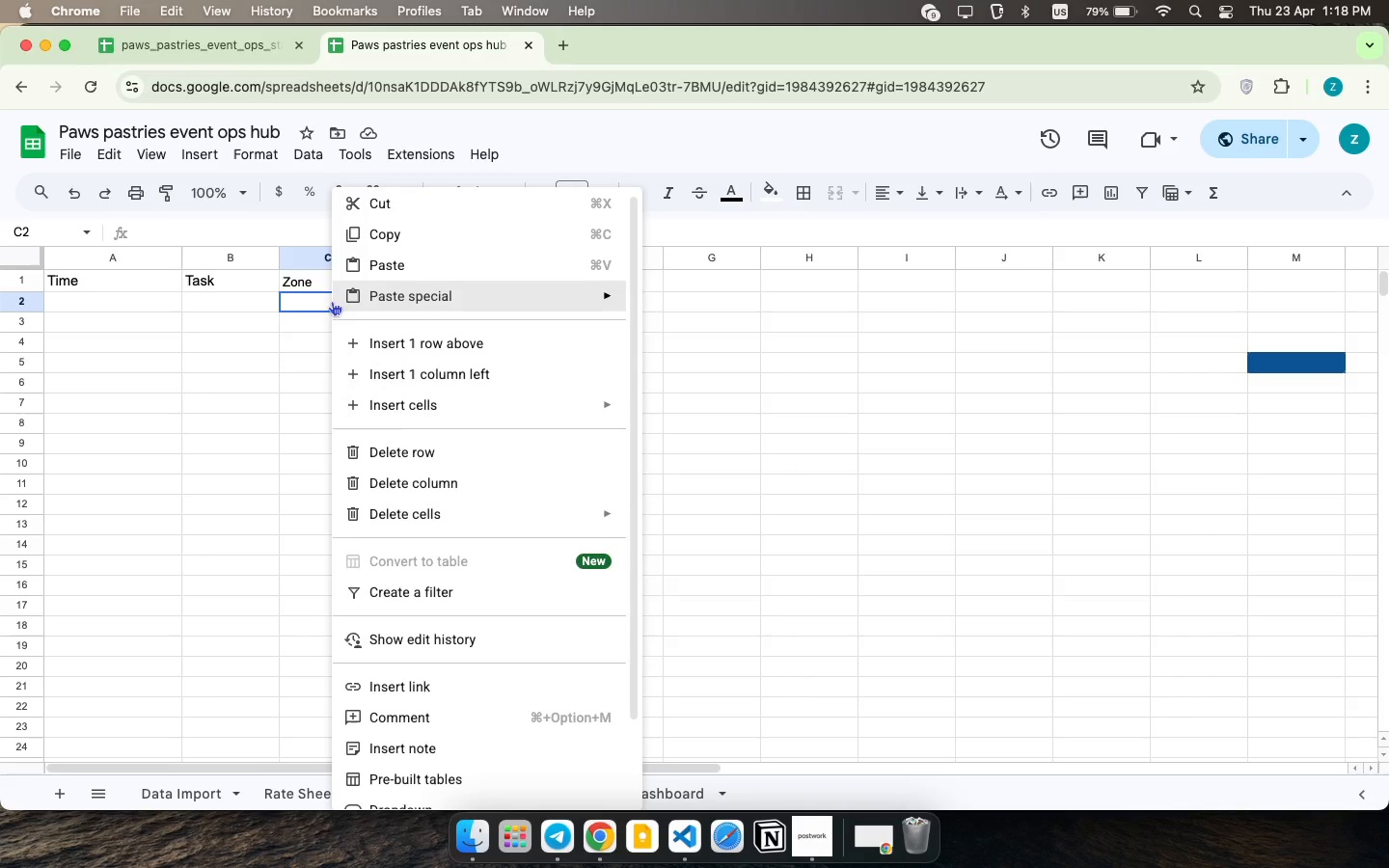 
left_click([328, 303])
 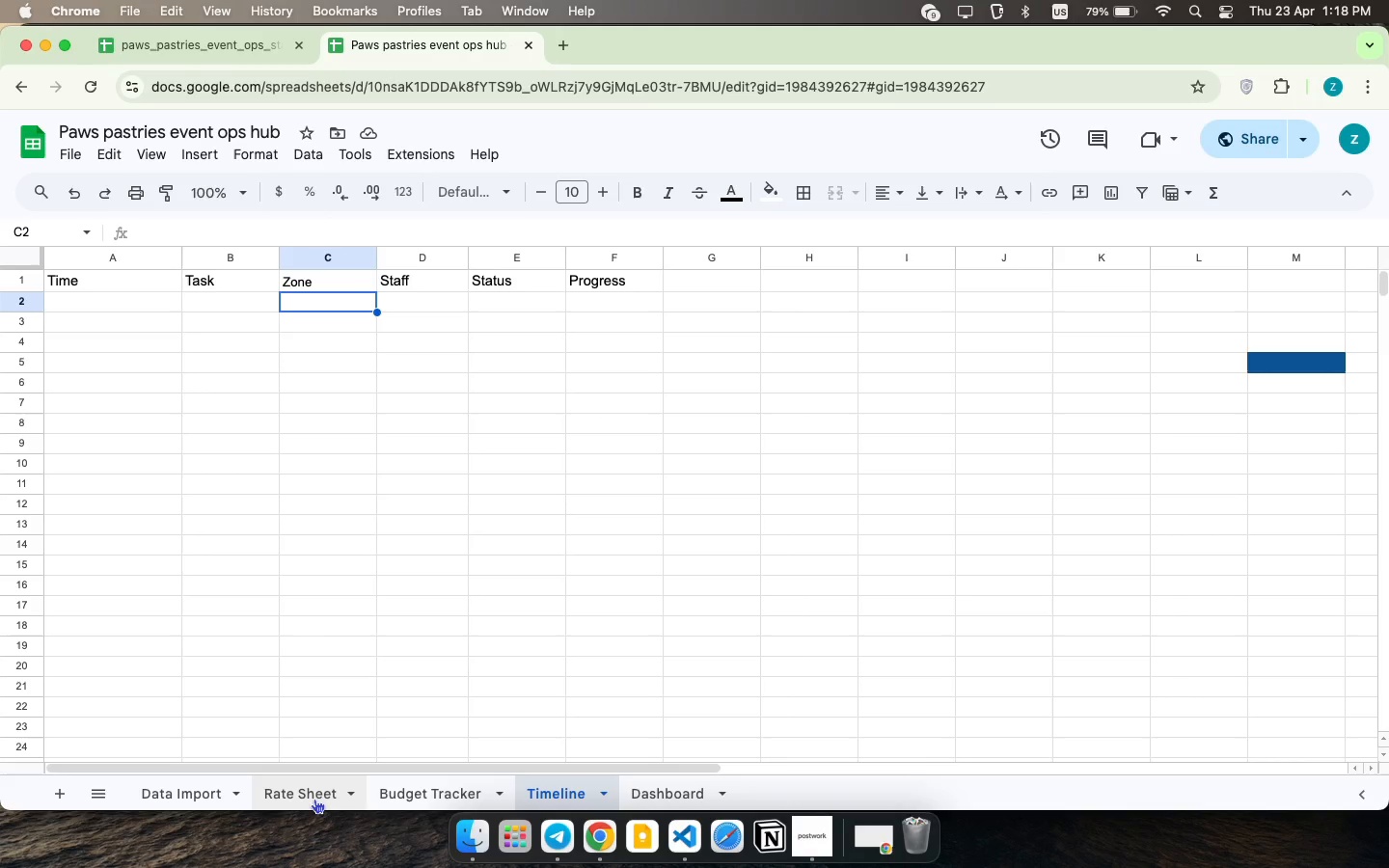 
mouse_move([295, 797])
 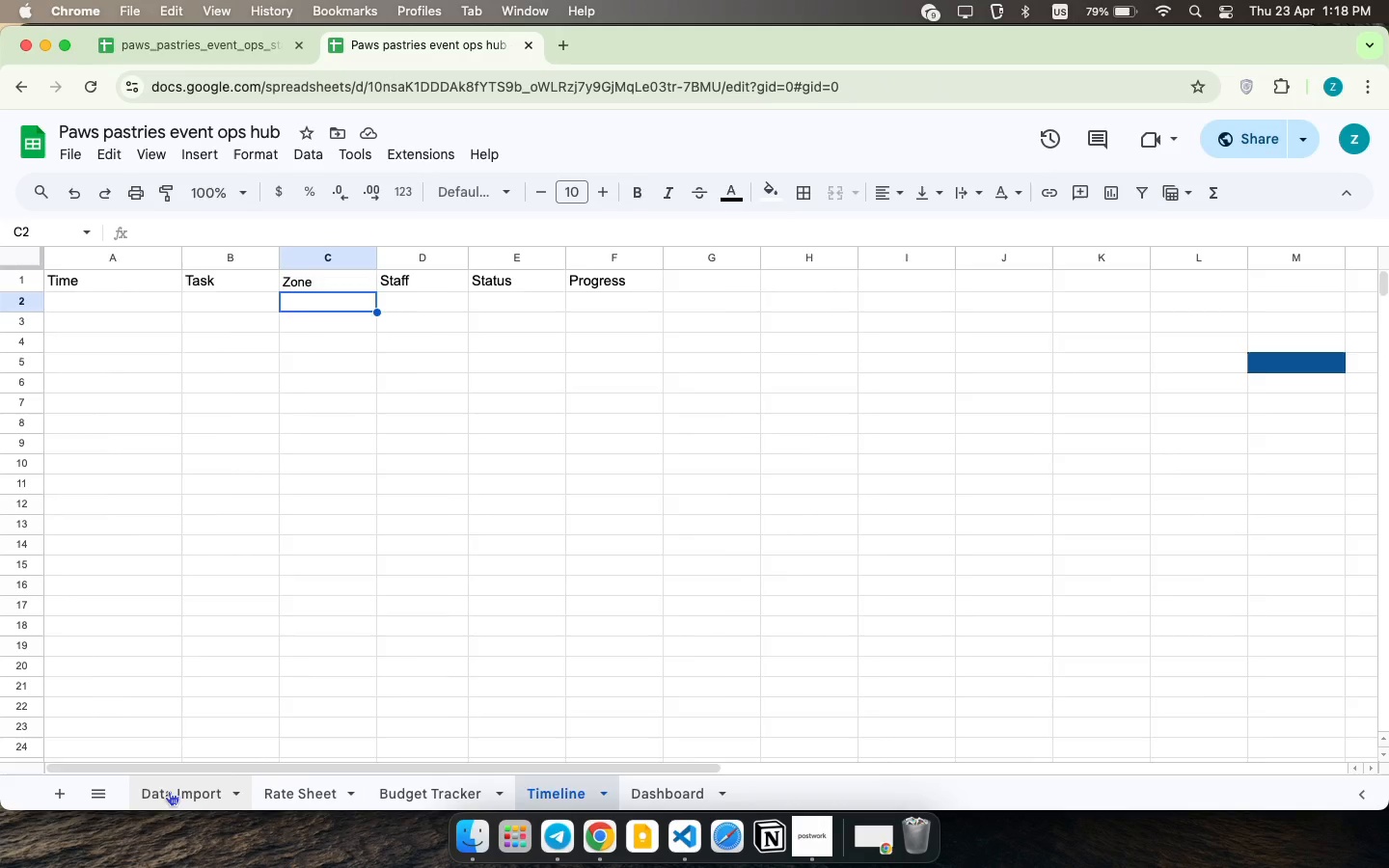 
left_click([169, 791])
 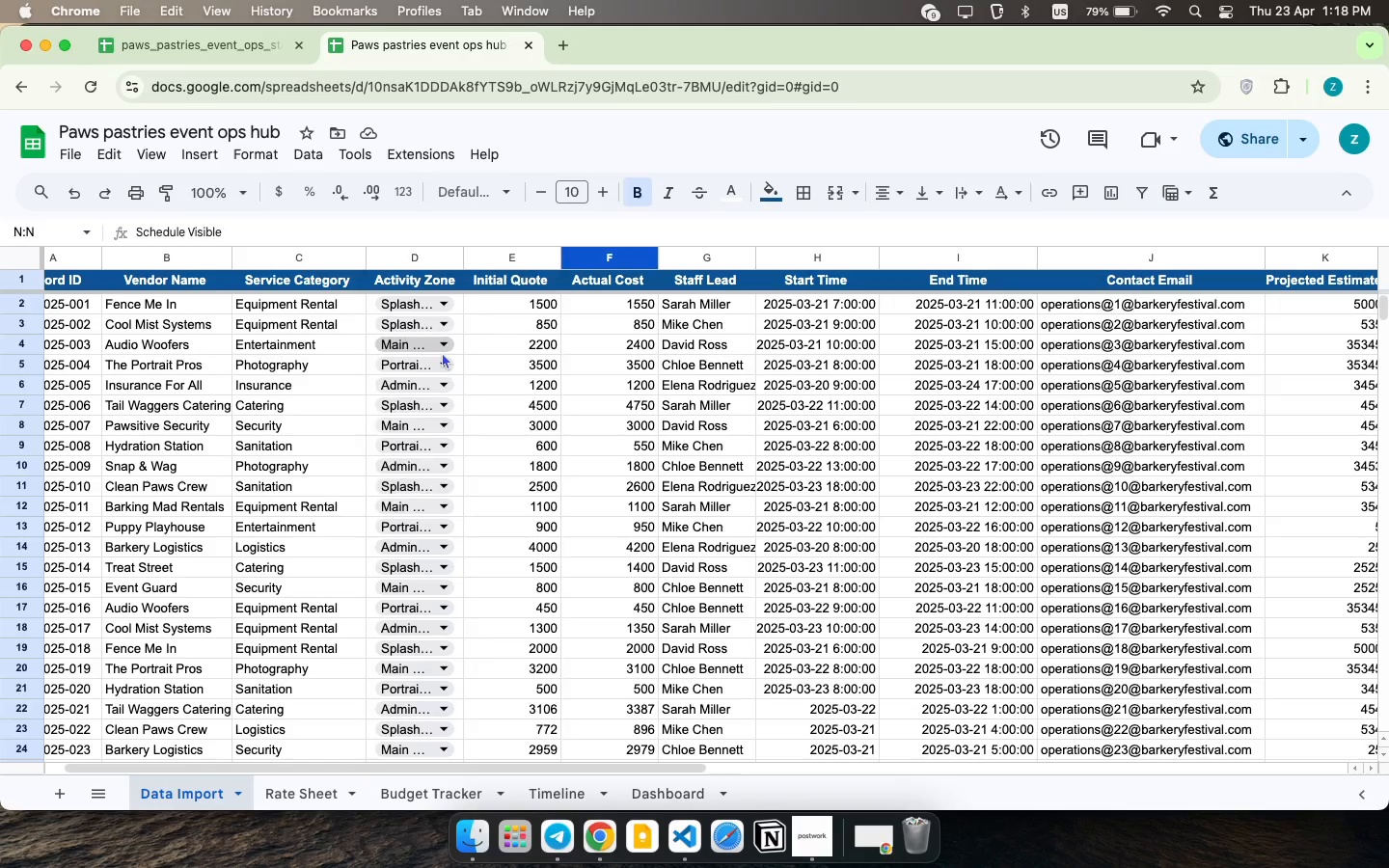 
left_click([442, 352])
 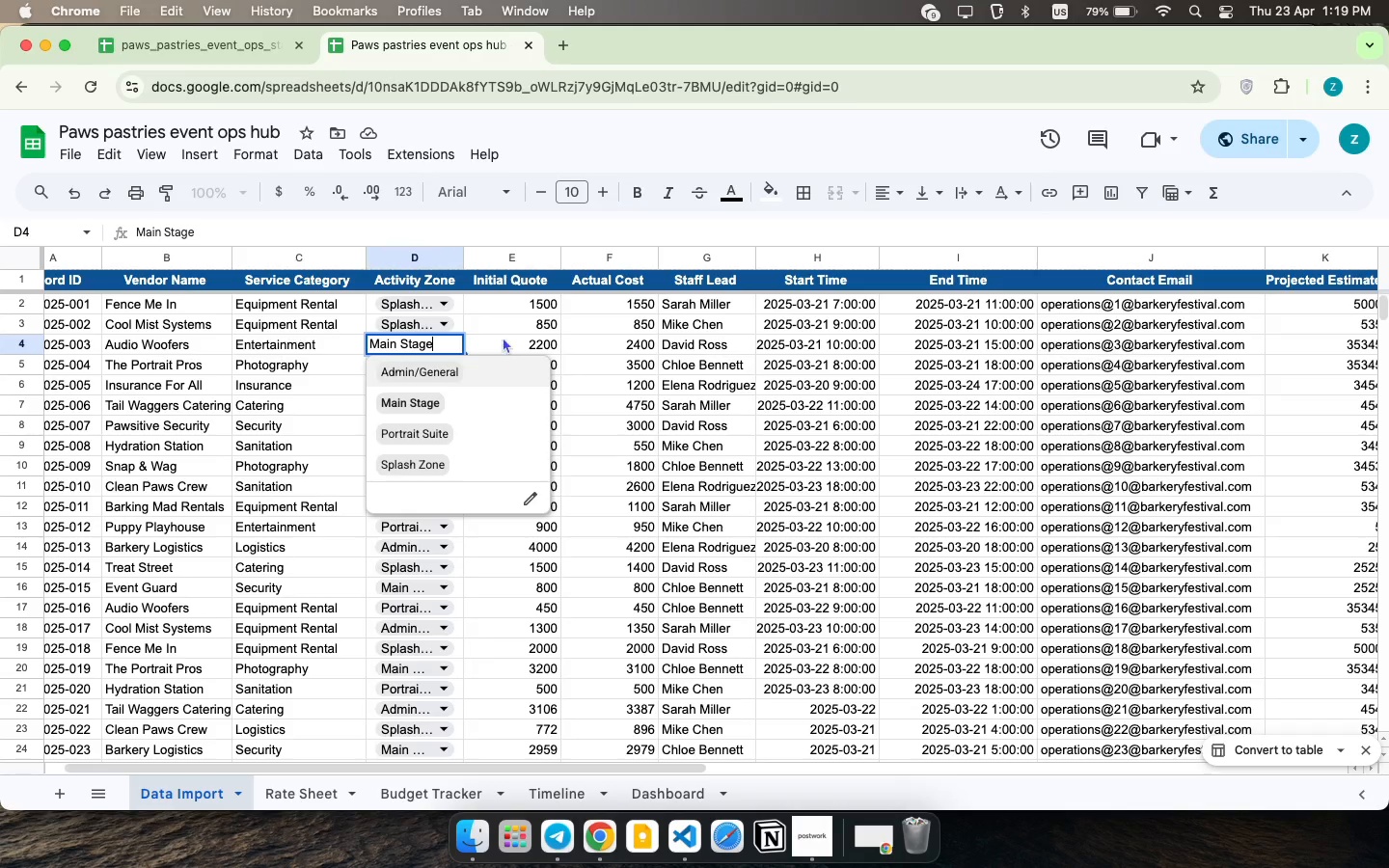 
left_click([504, 336])
 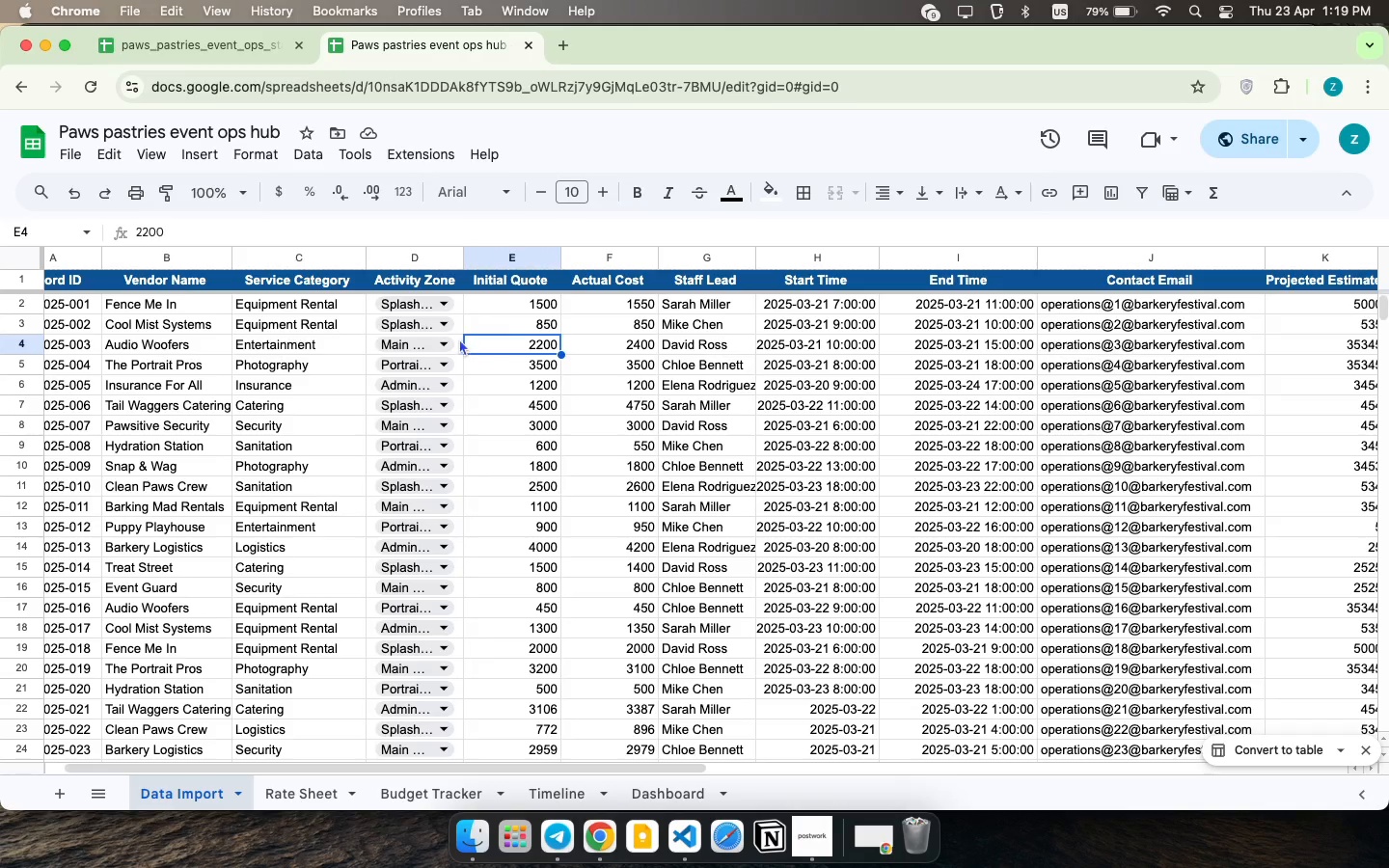 
left_click_drag(start_coordinate=[458, 339], to_coordinate=[443, 401])
 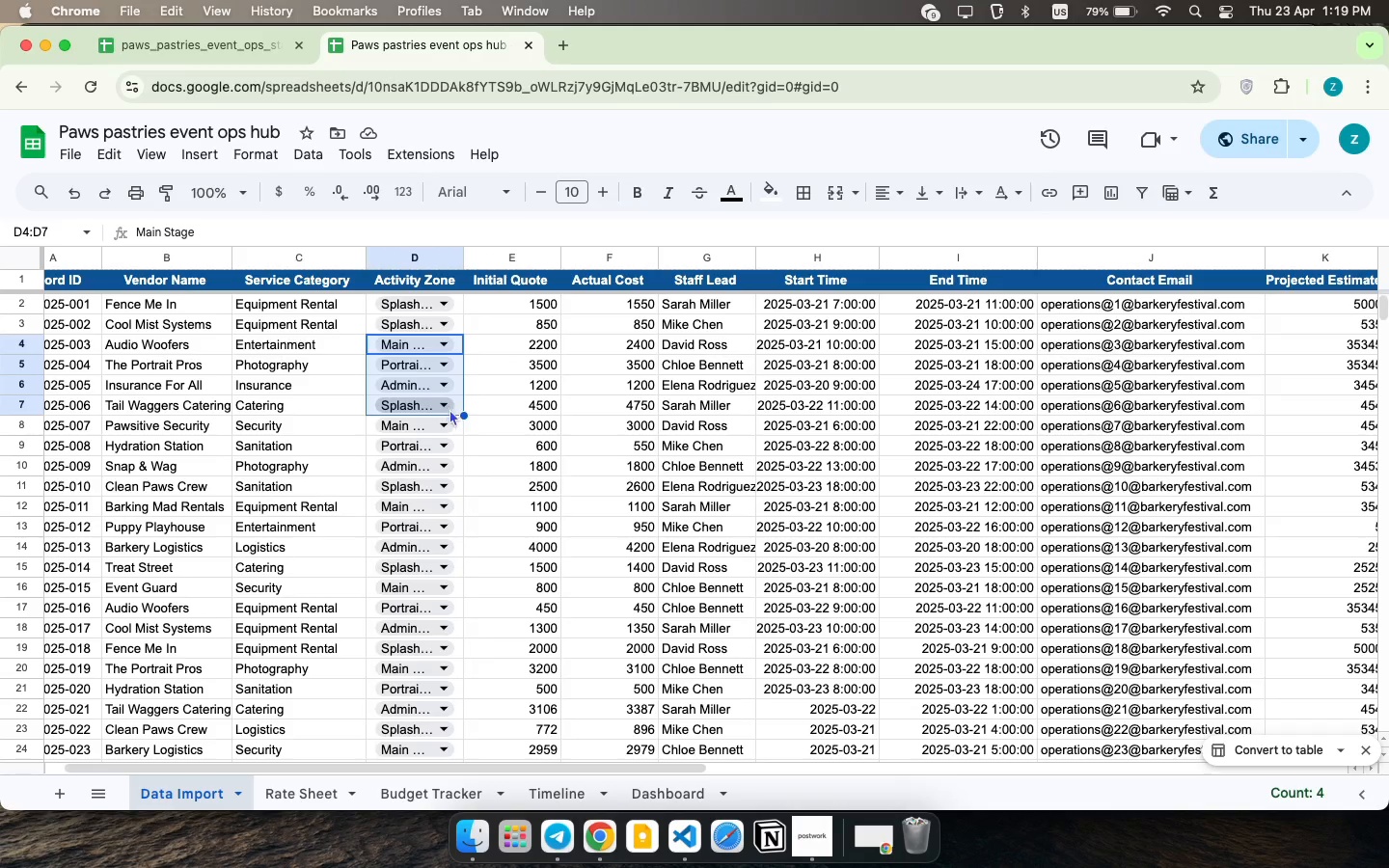 
key(Meta+C)
 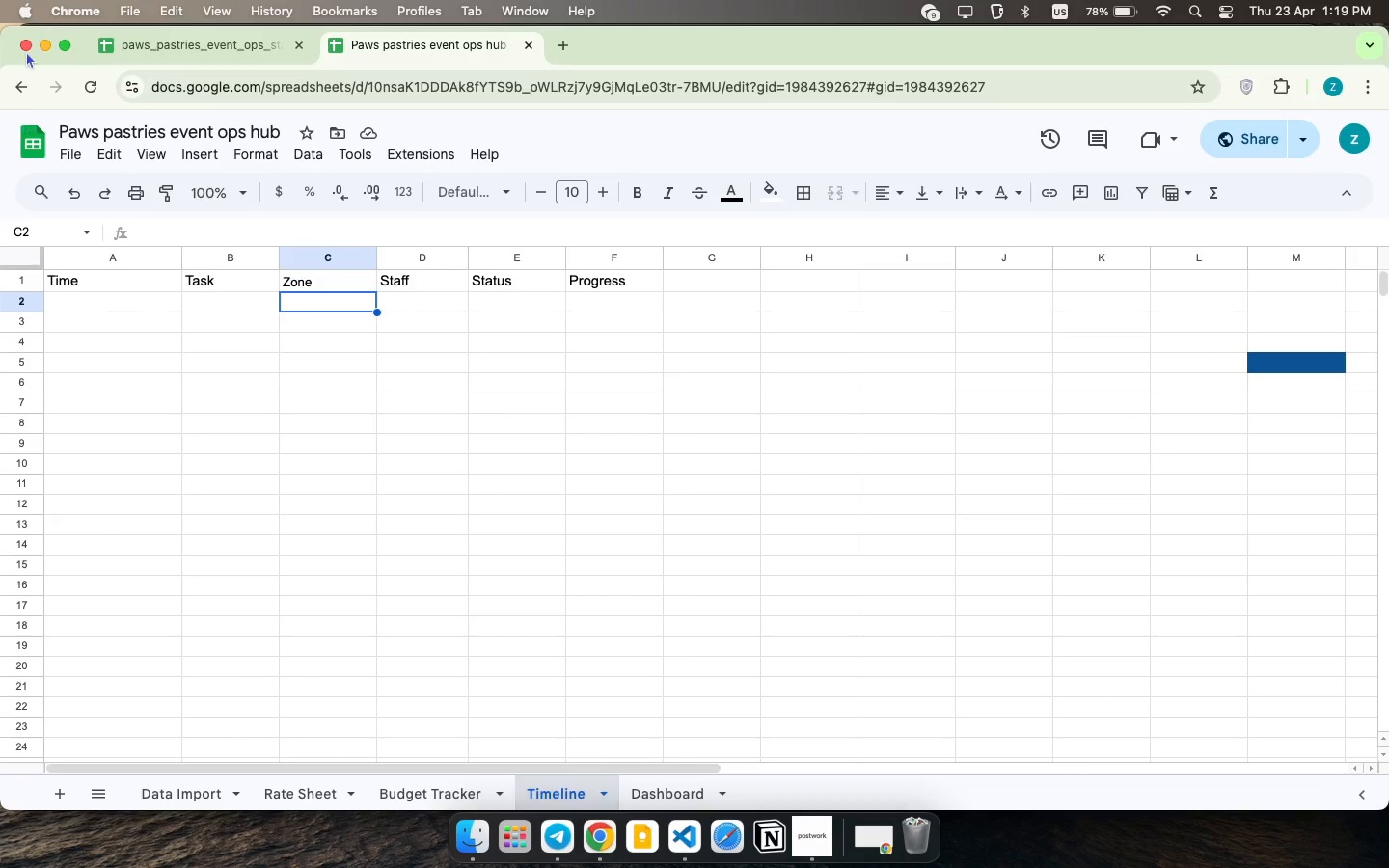 
key(Meta+CommandLeft)
 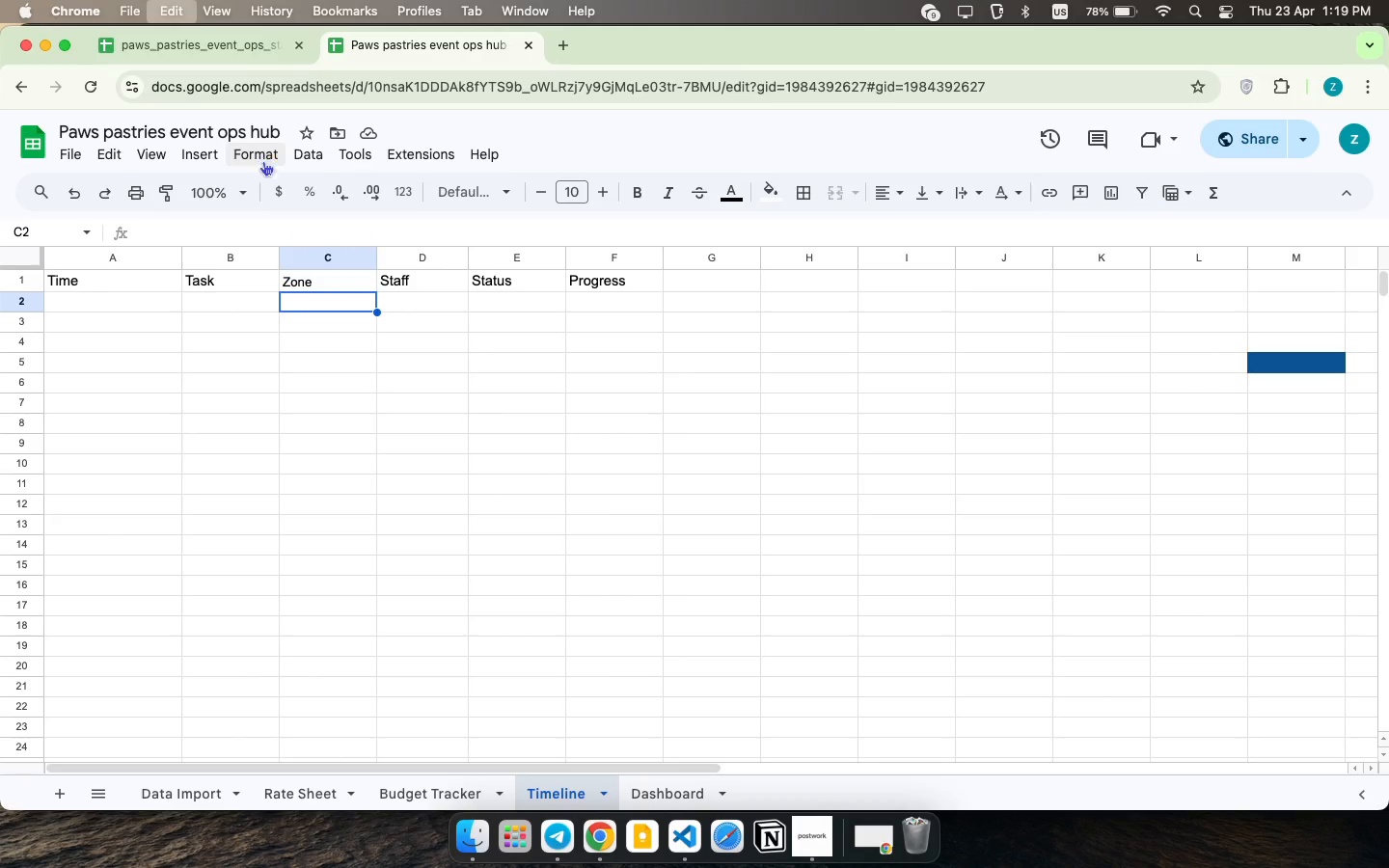 
key(Meta+V)
 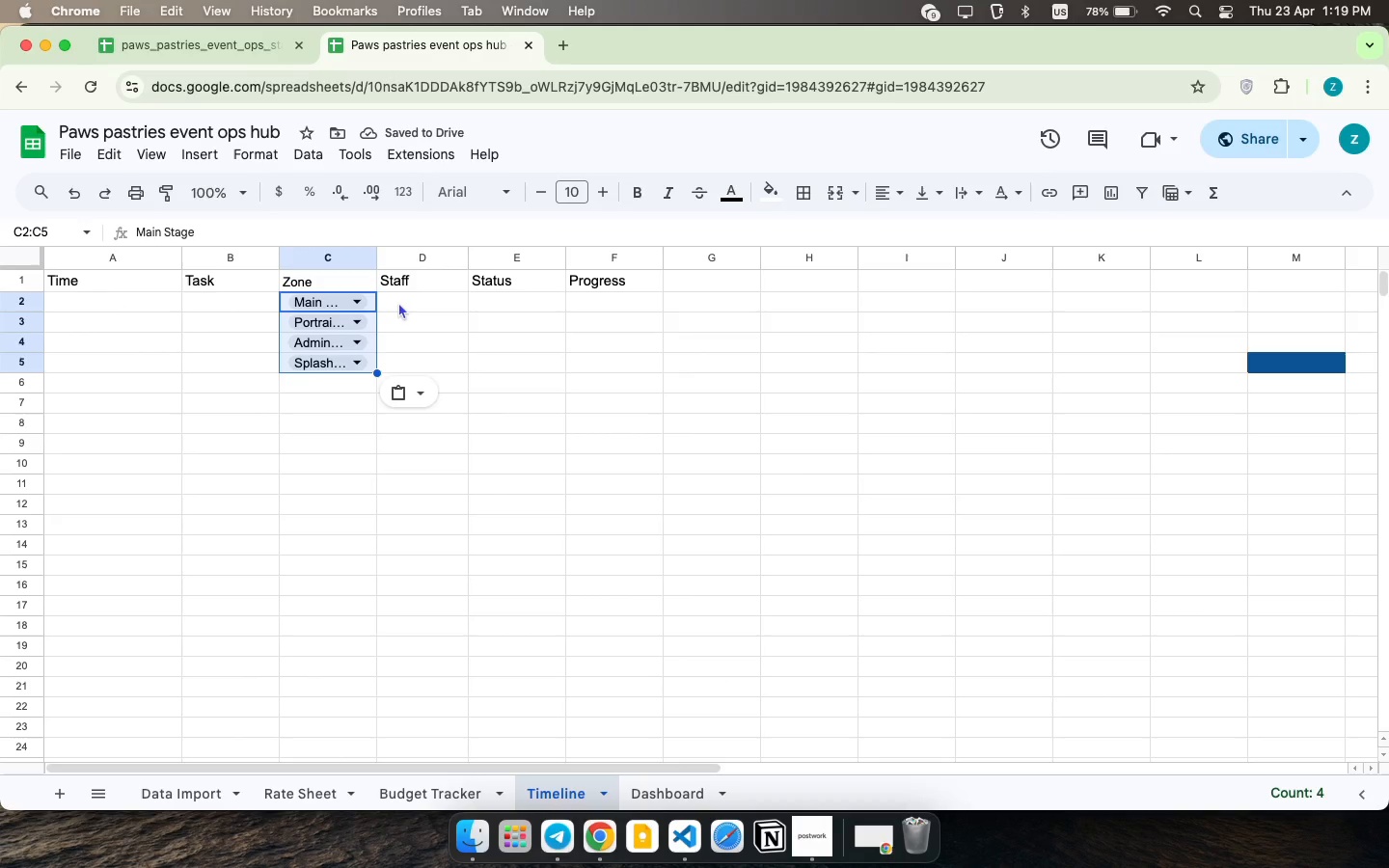 
left_click([398, 302])
 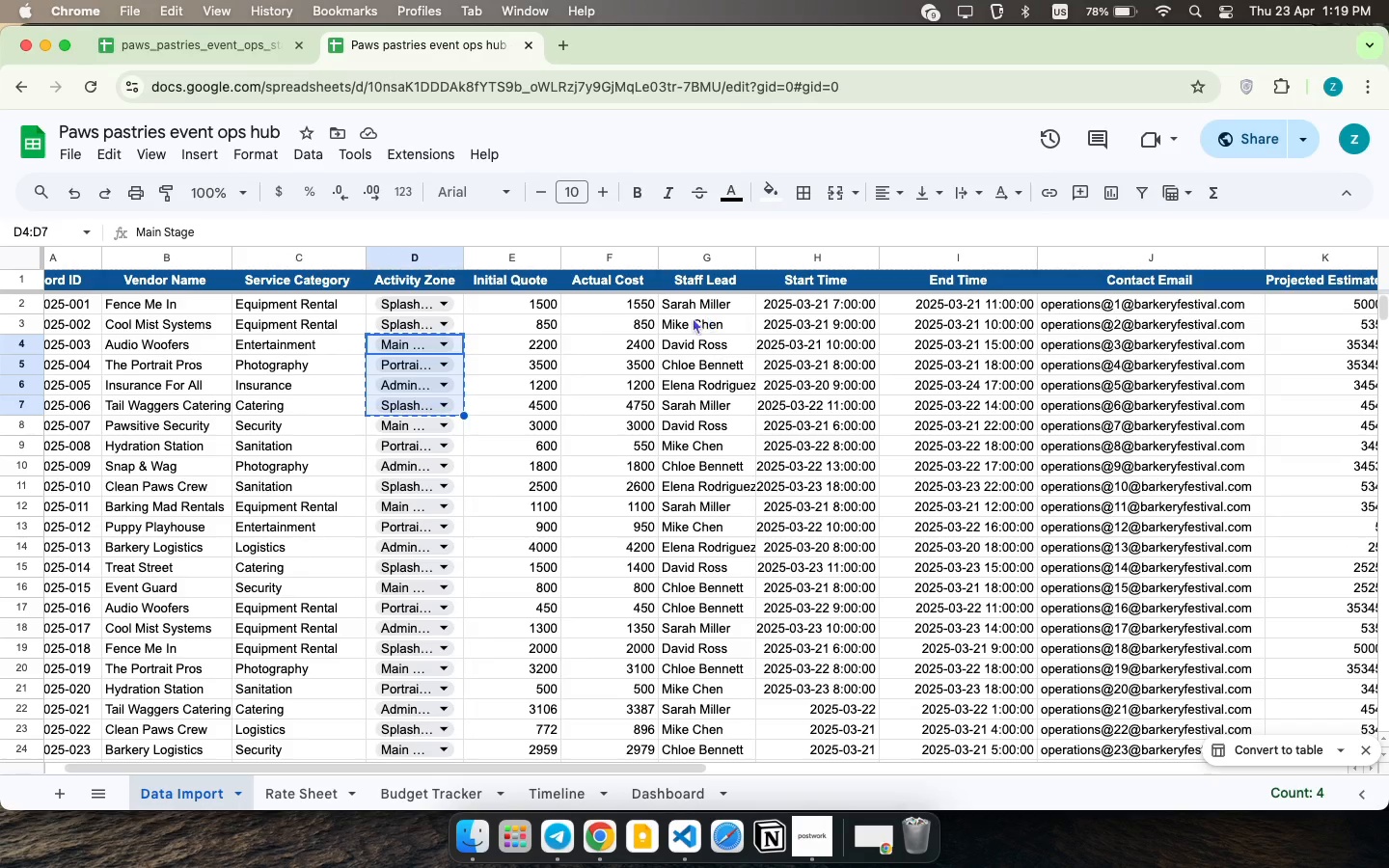 
wait(6.41)
 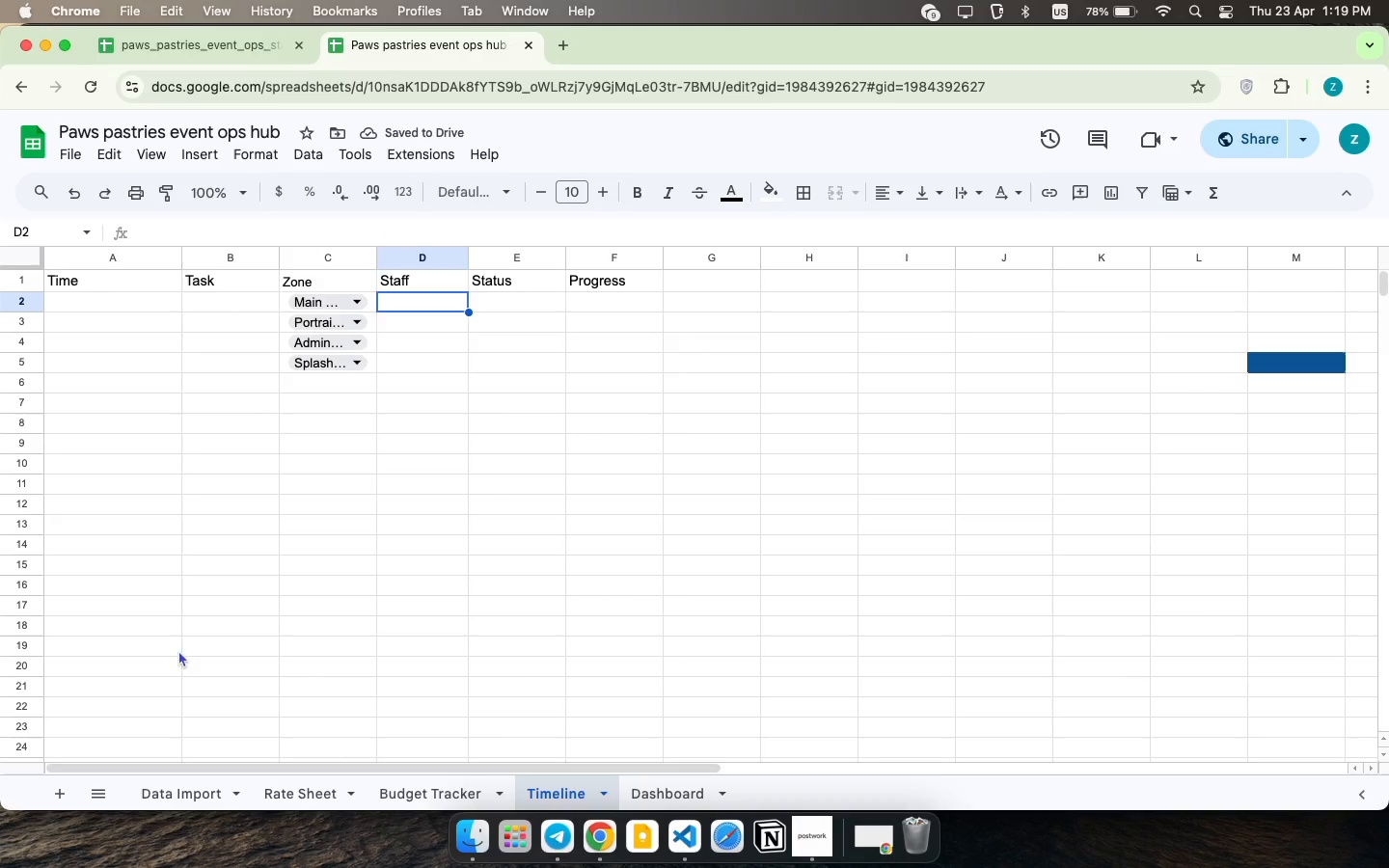 
left_click_drag(start_coordinate=[714, 301], to_coordinate=[718, 495])
 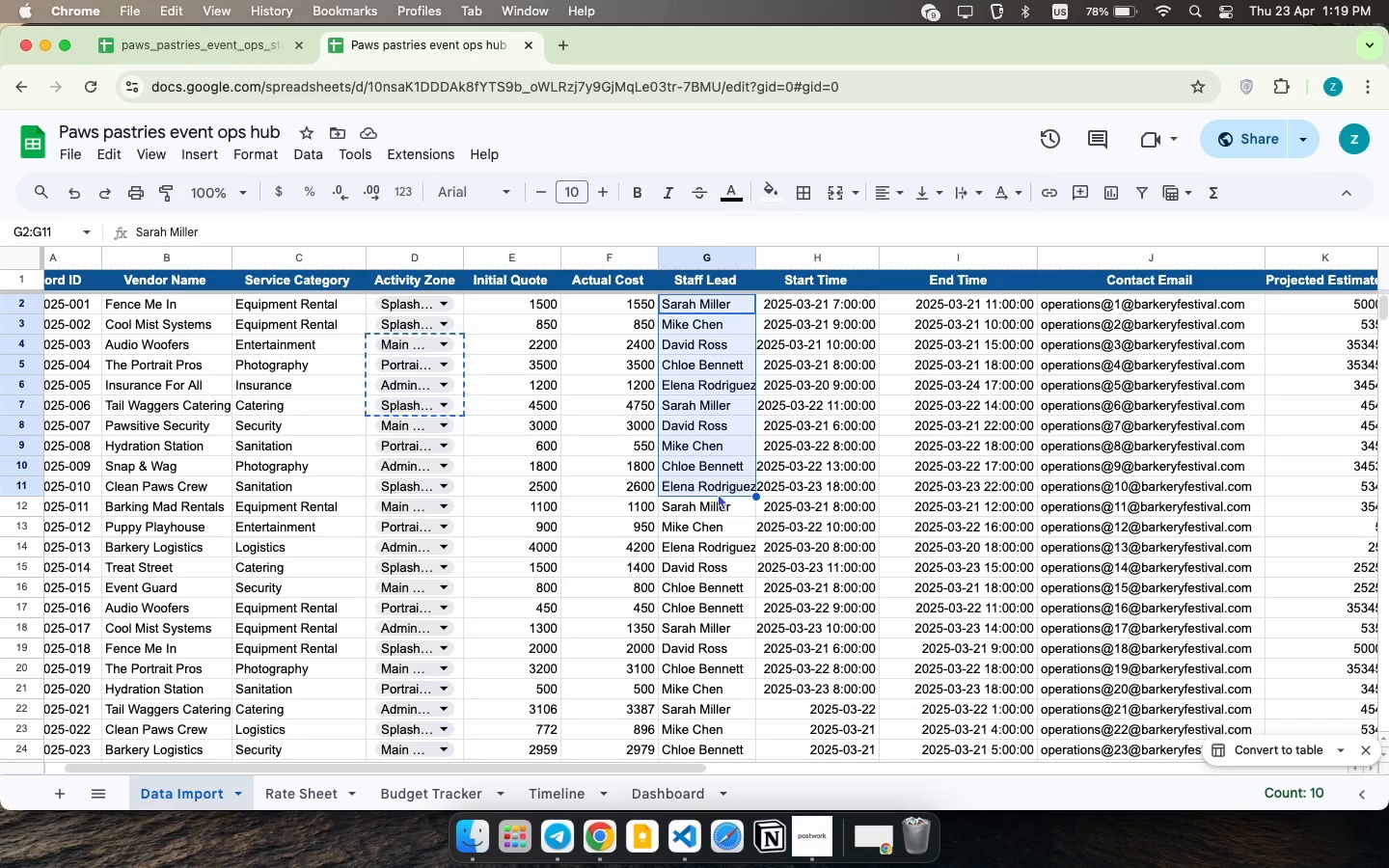 
key(Meta+CommandLeft)
 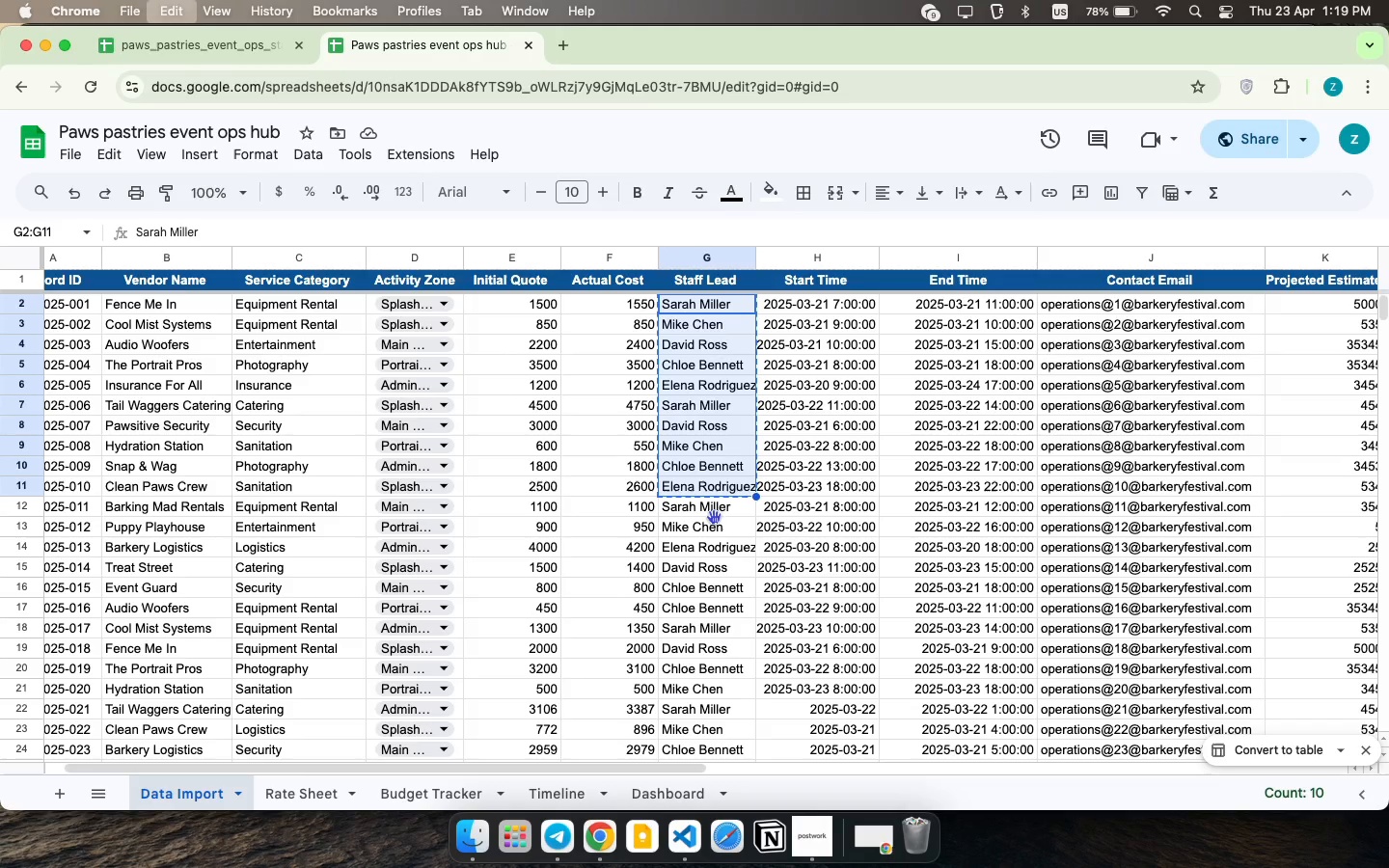 
key(Meta+C)
 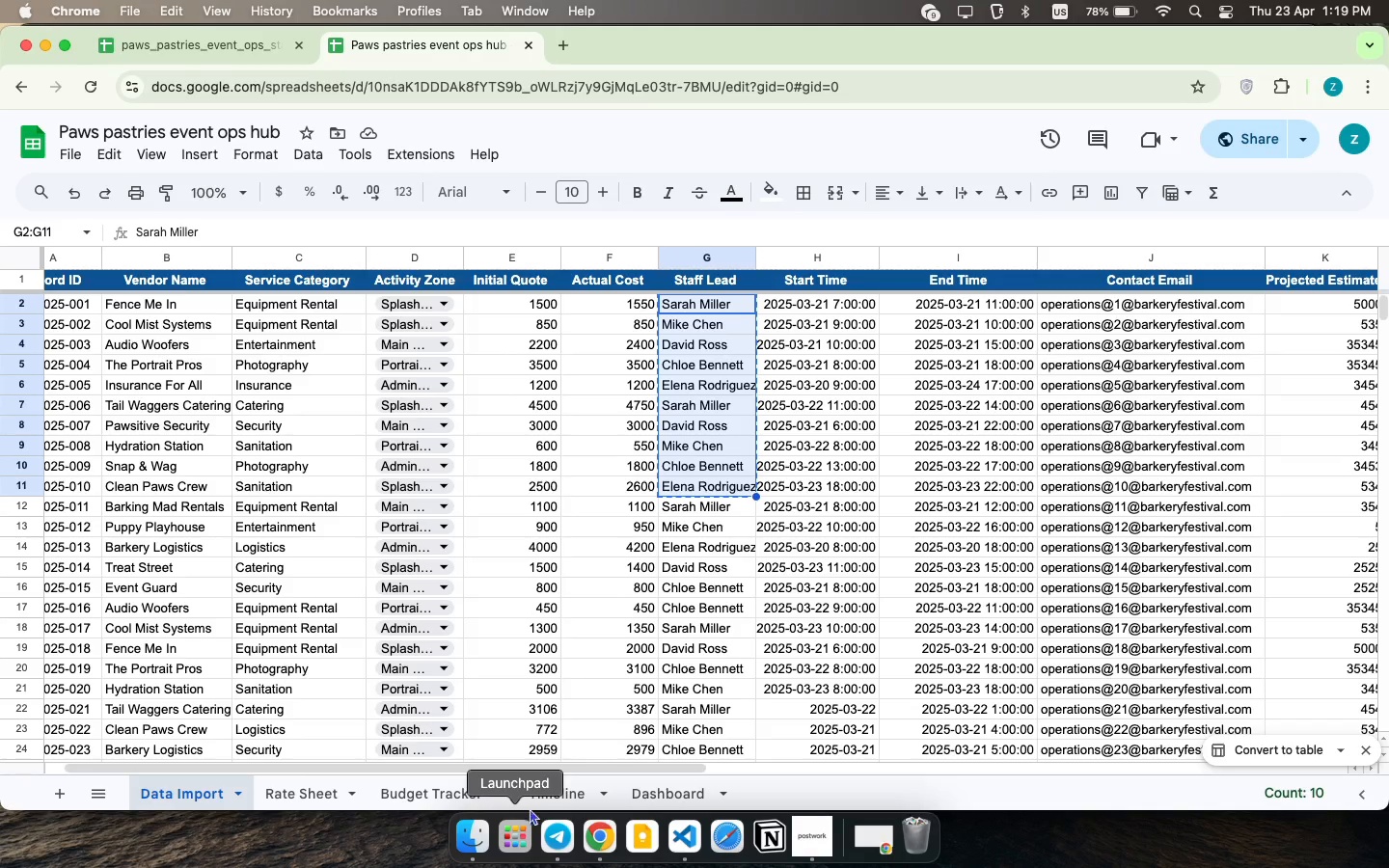 
left_click([537, 799])
 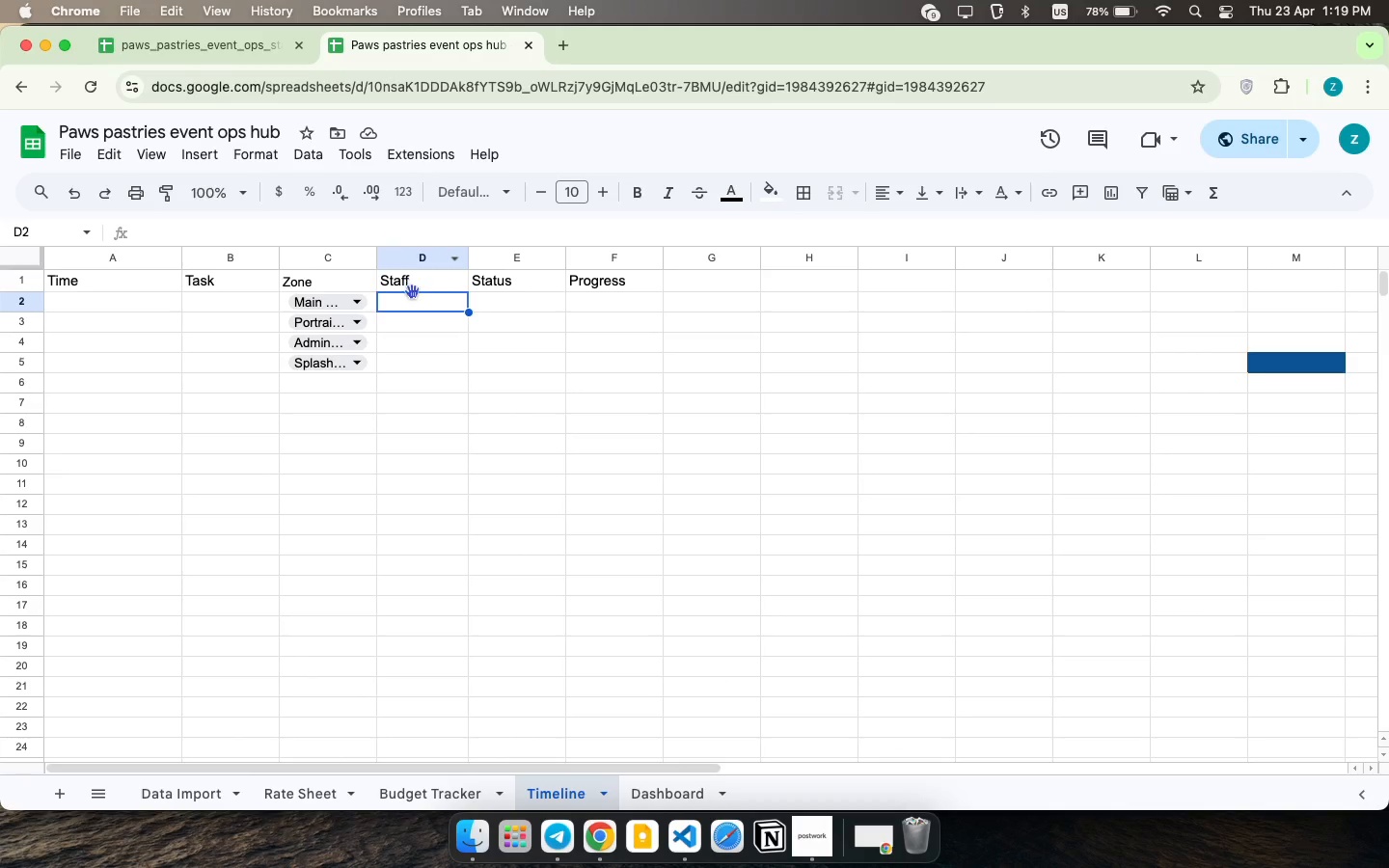 
right_click([417, 302])
 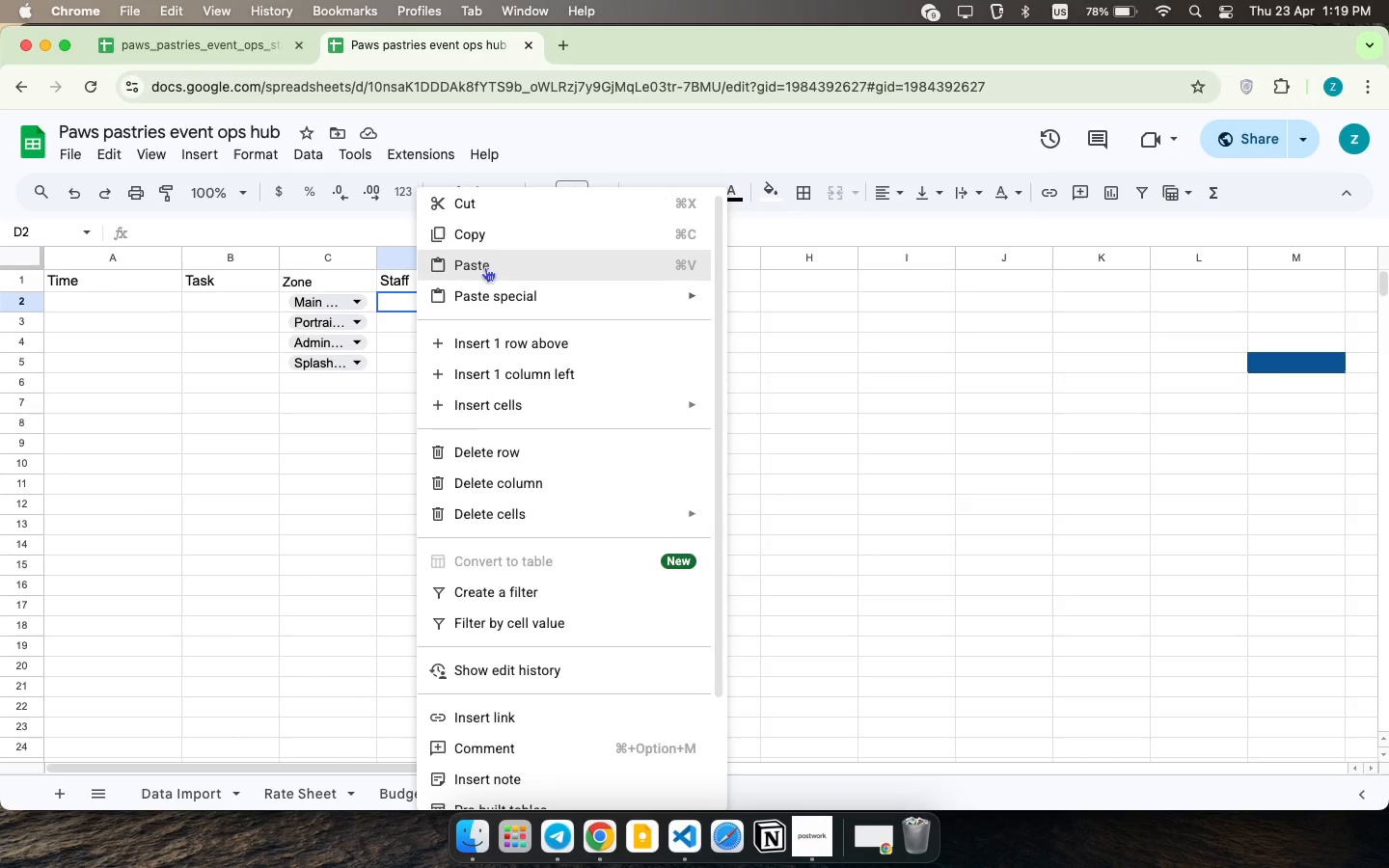 
left_click([485, 266])
 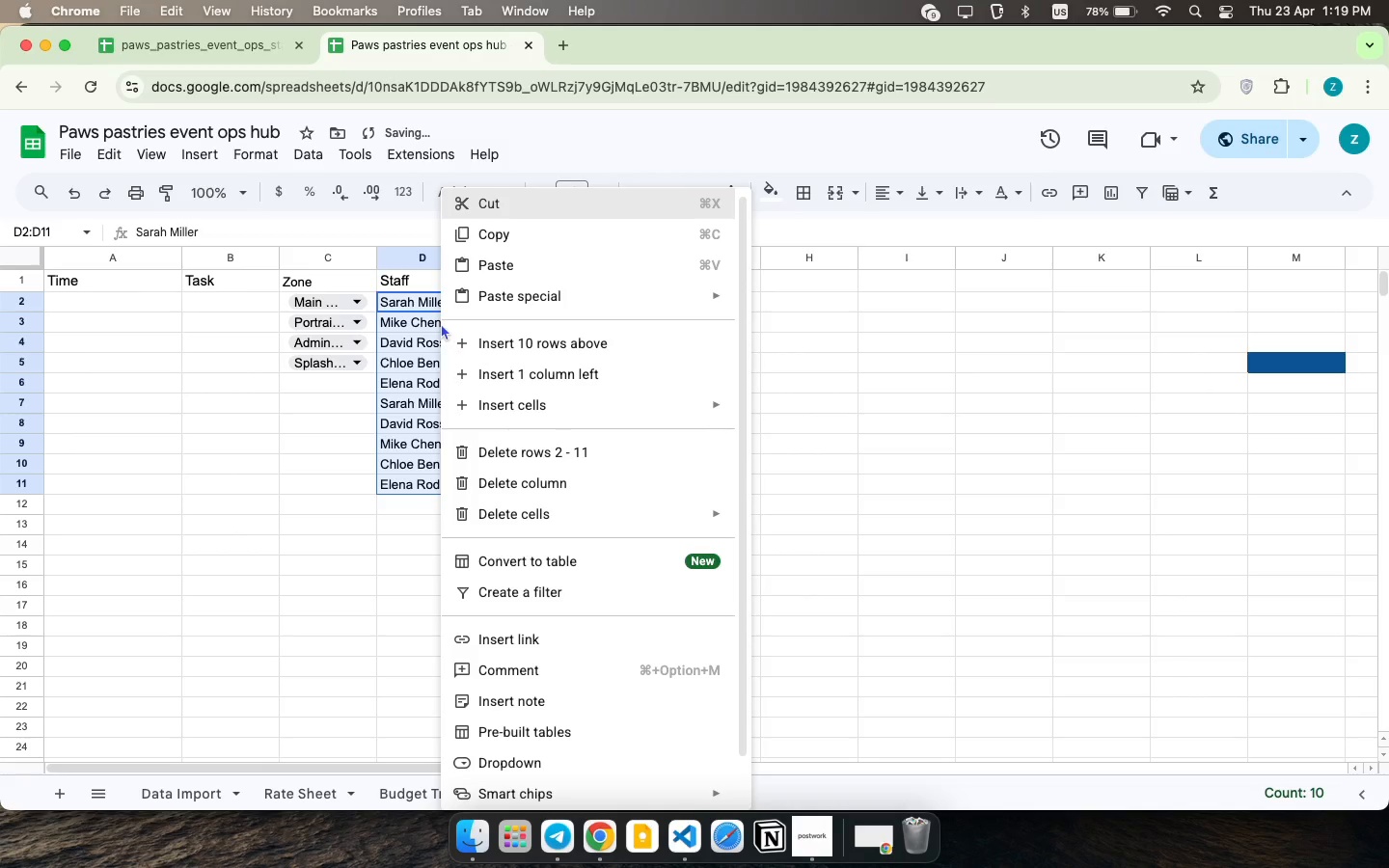 
right_click([441, 323])
 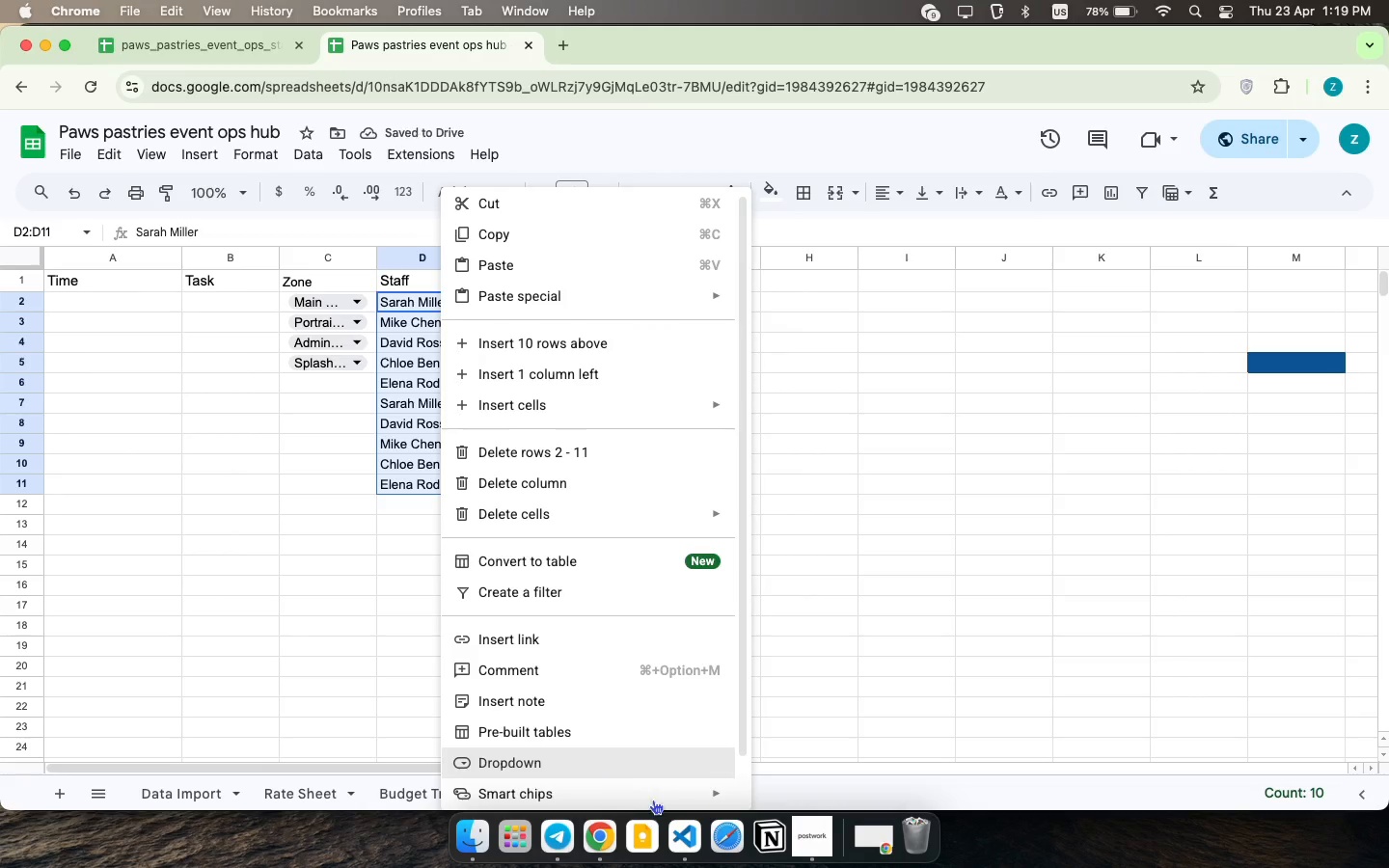 
left_click([634, 762])
 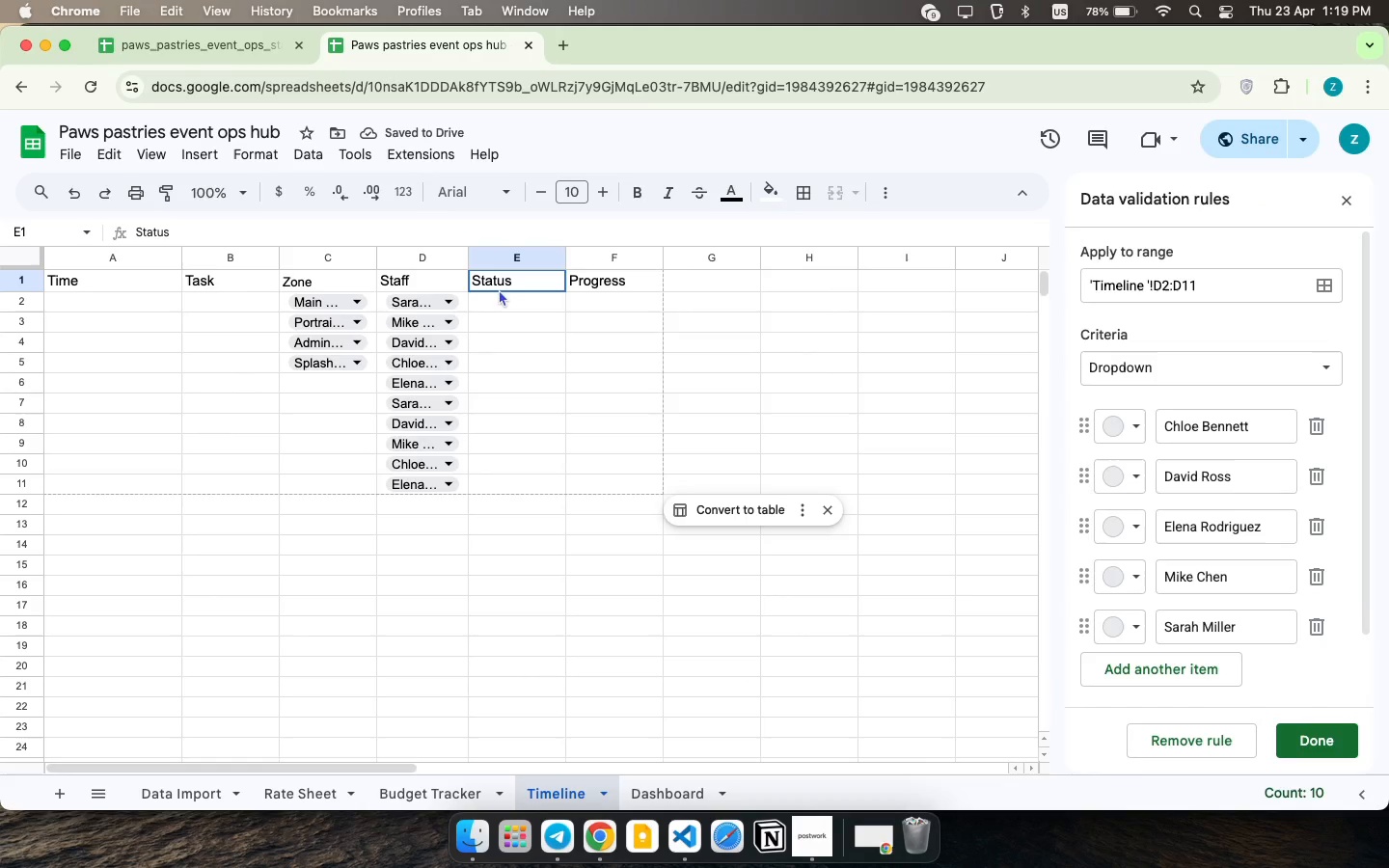 
left_click([503, 297])
 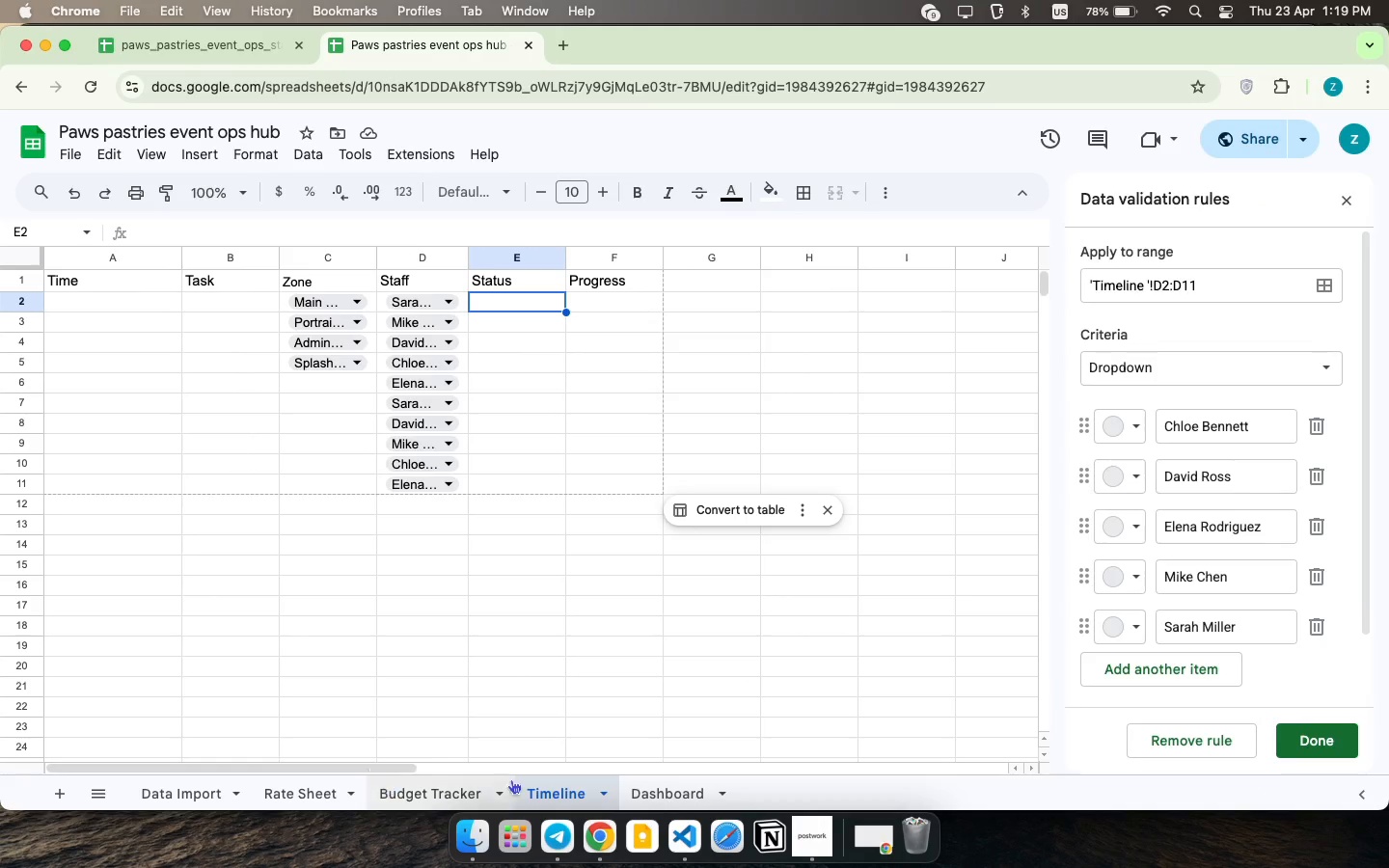 
left_click([419, 800])
 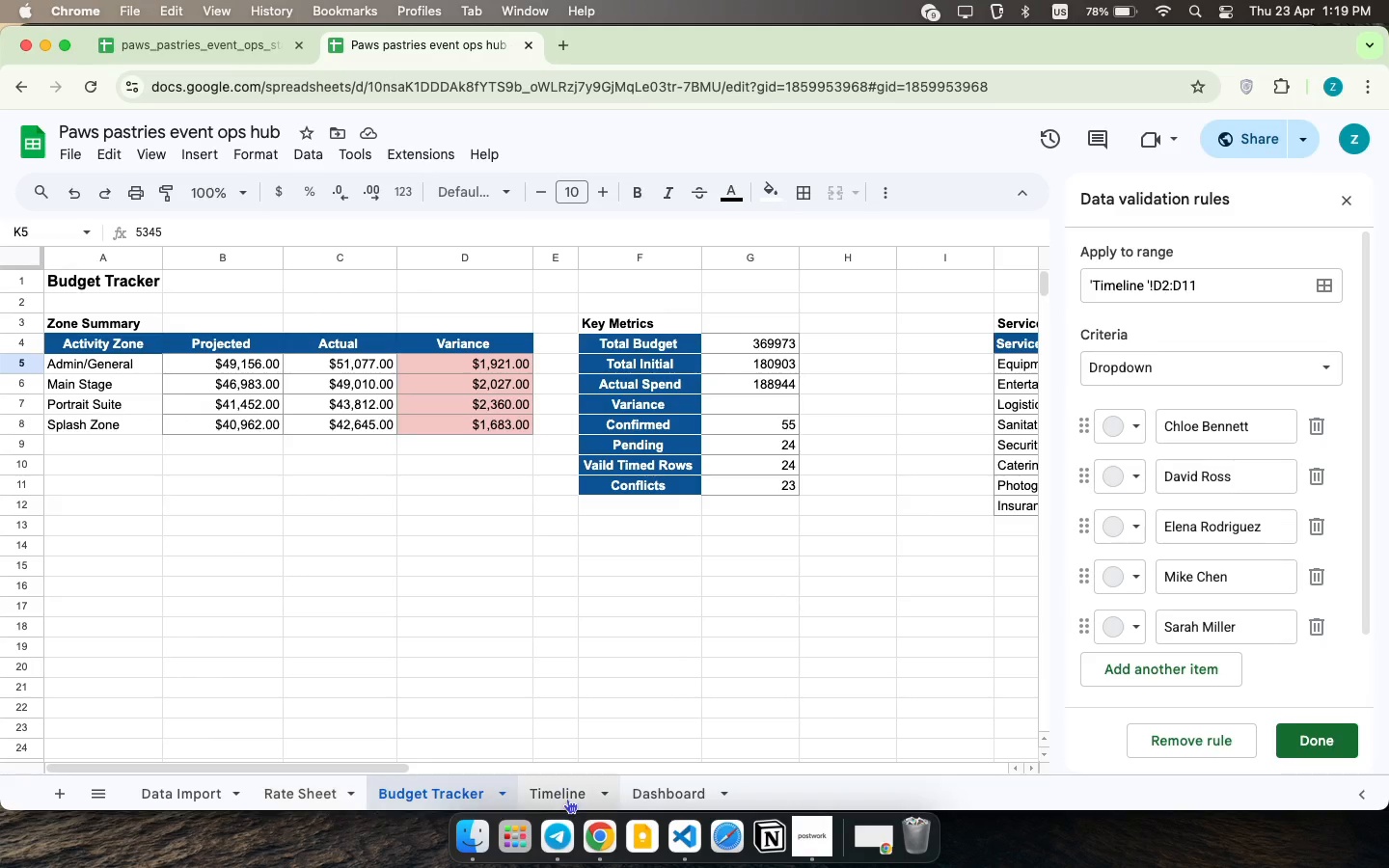 
left_click([567, 798])
 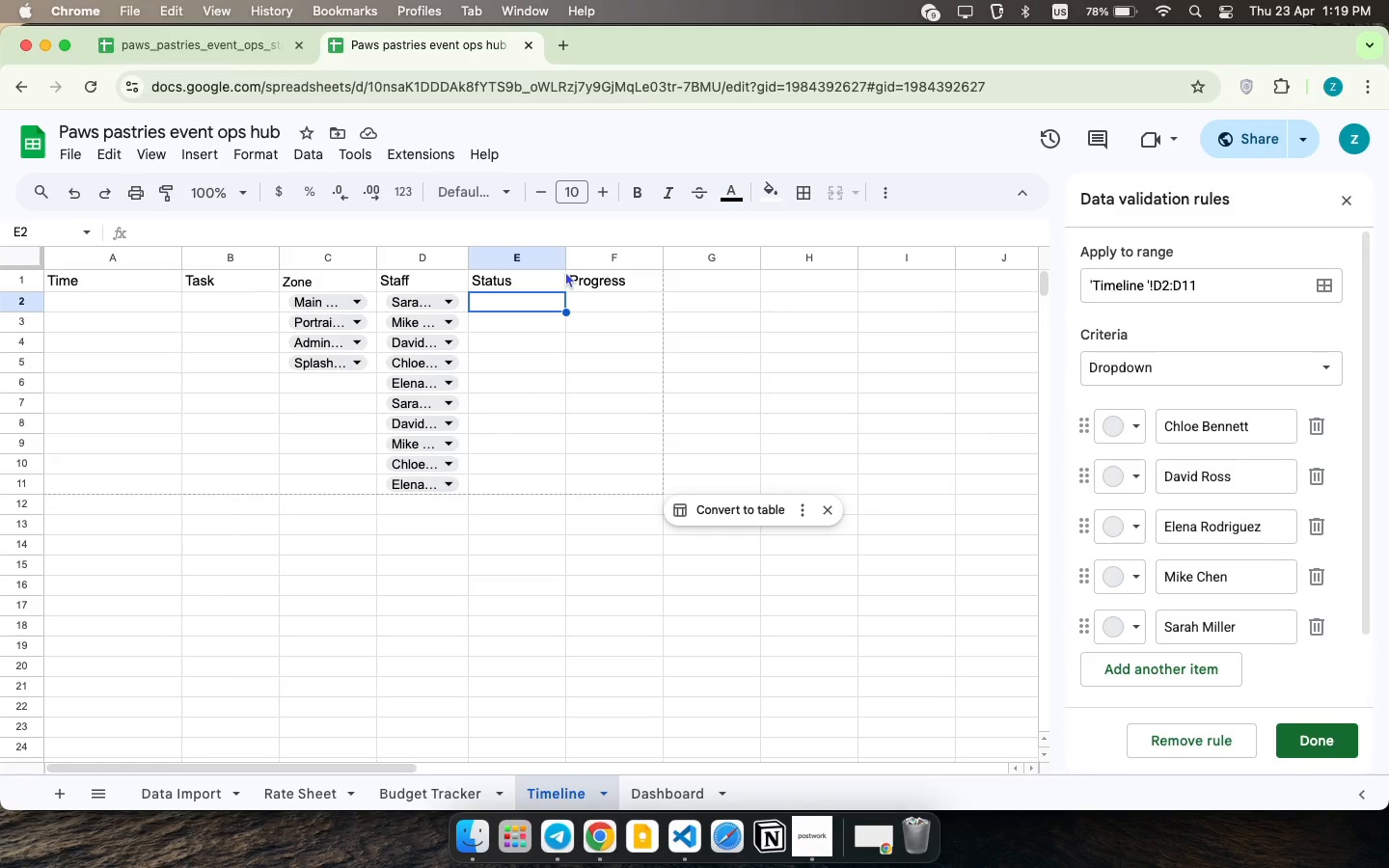 
type(Not Started )
 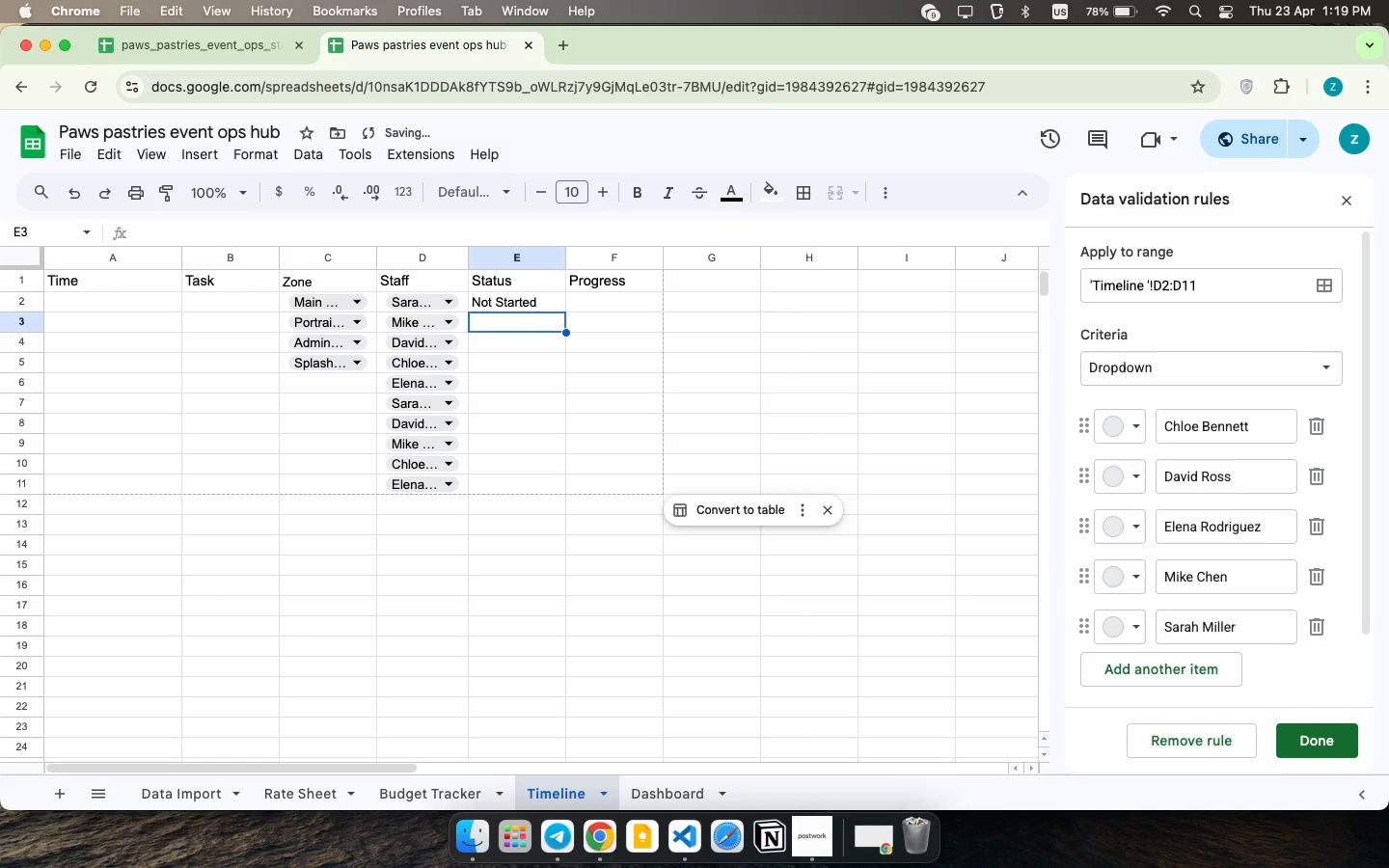 
key(ArrowDown)
 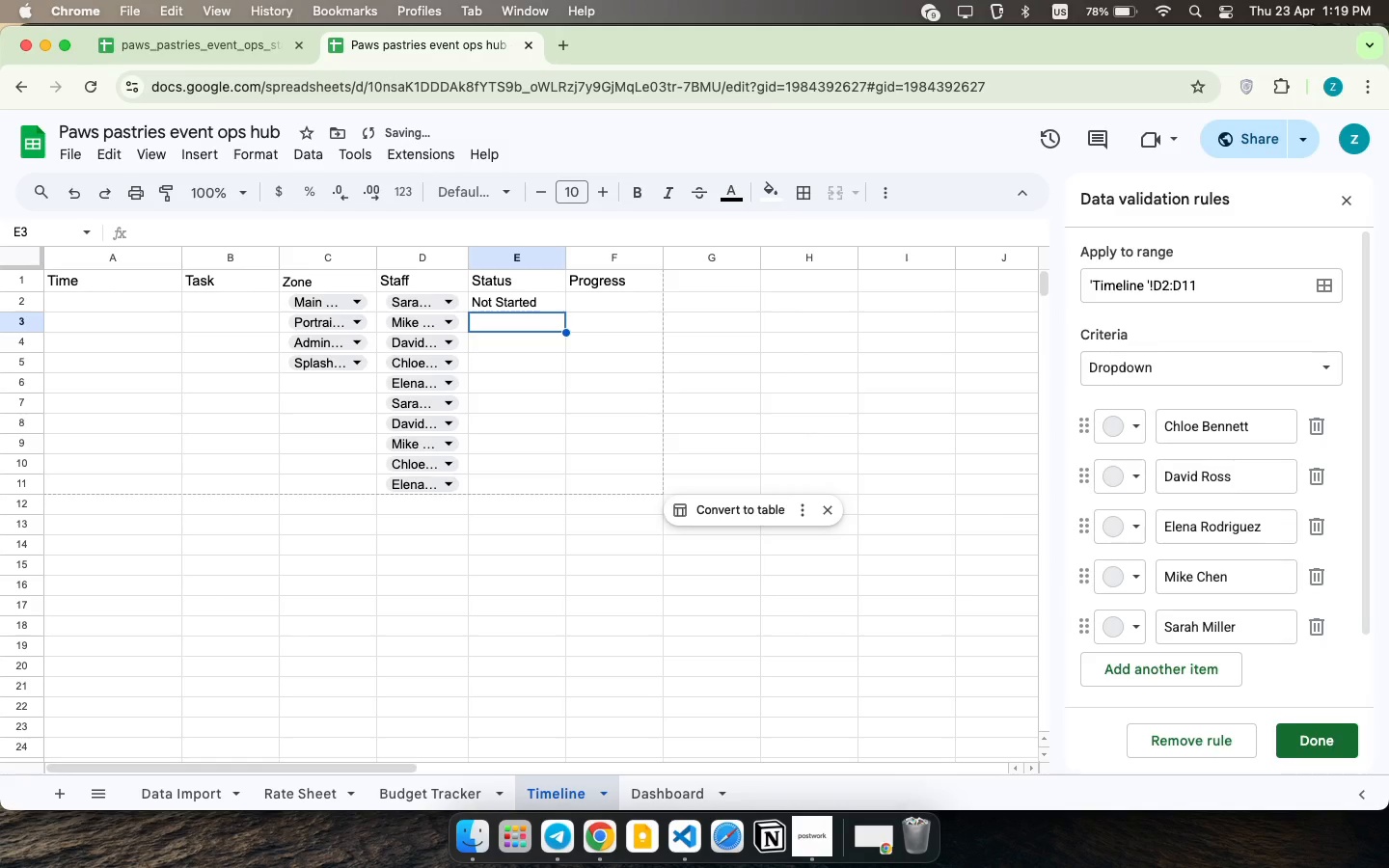 
type(In p)
key(Backspace)
type(Progress)
 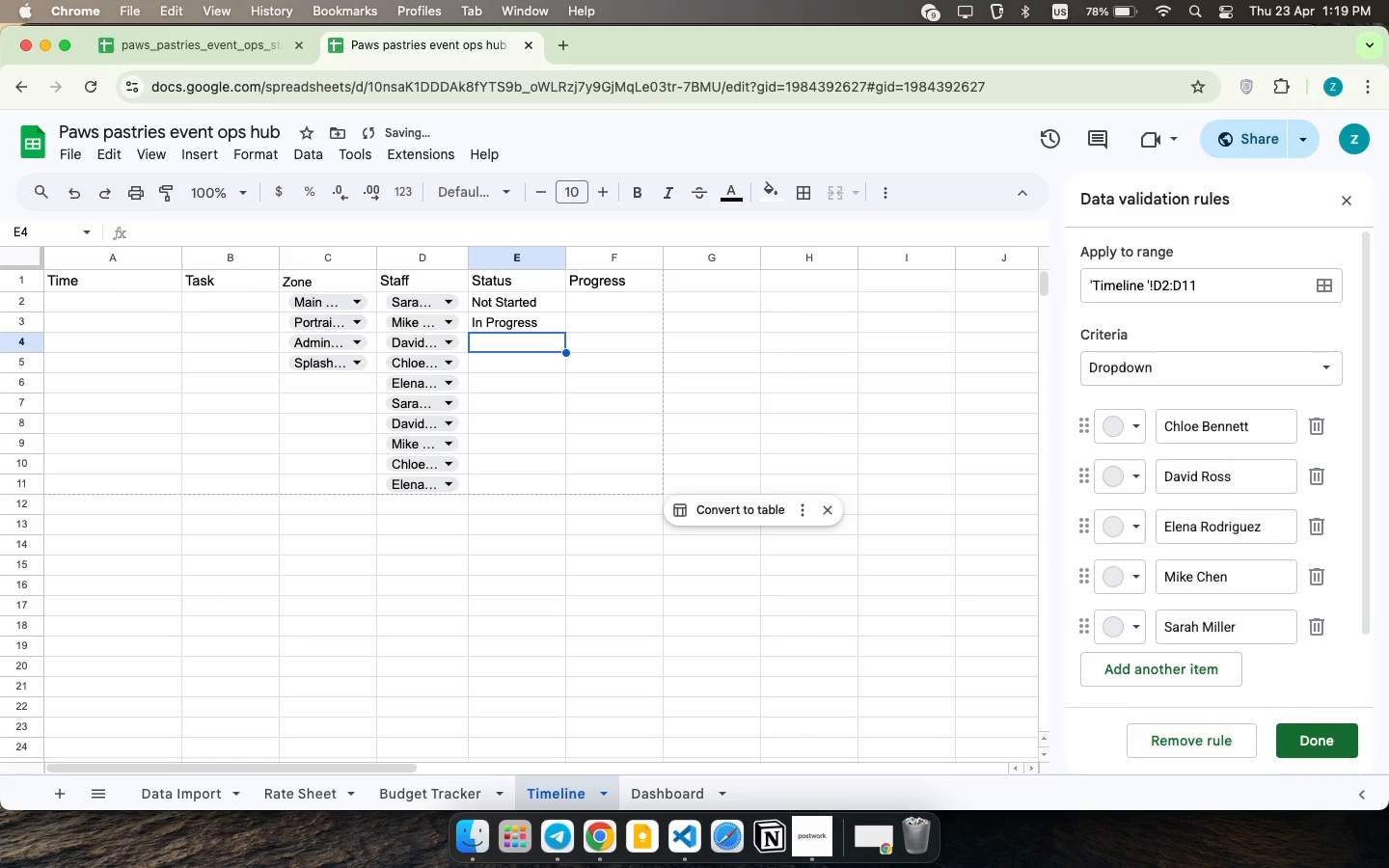 
key(ArrowDown)
 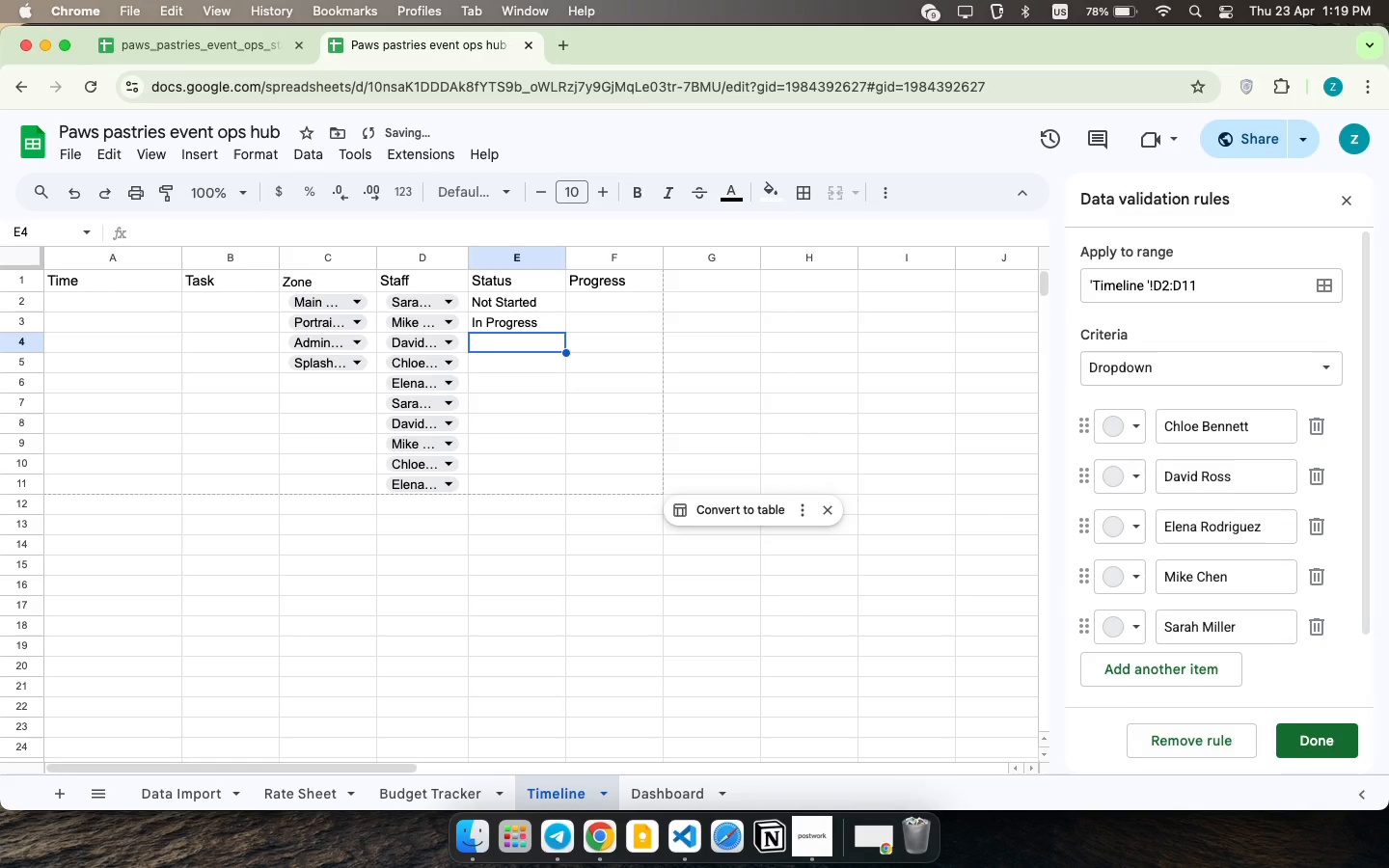 
type(Done)
 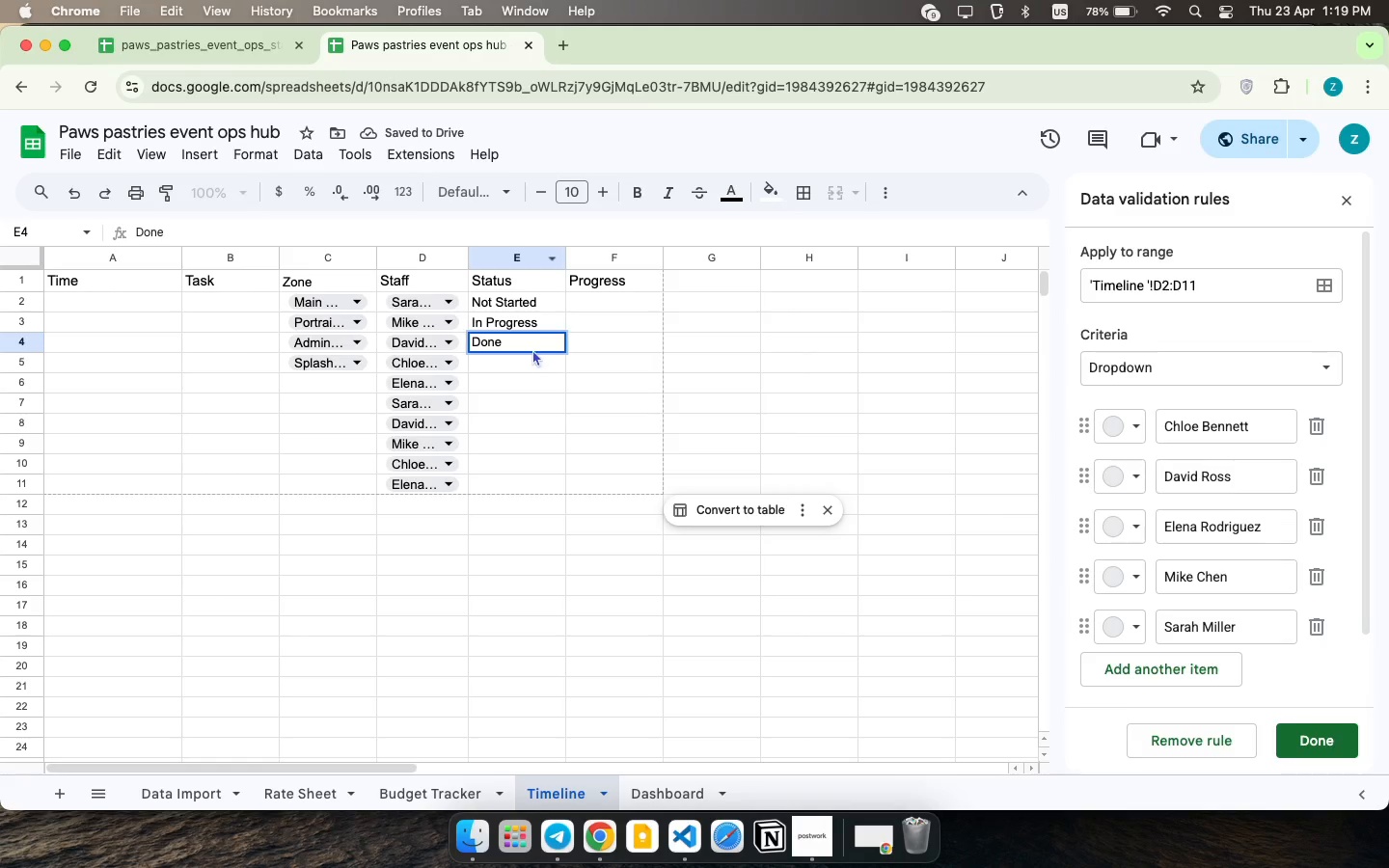 
key(ArrowDown)
 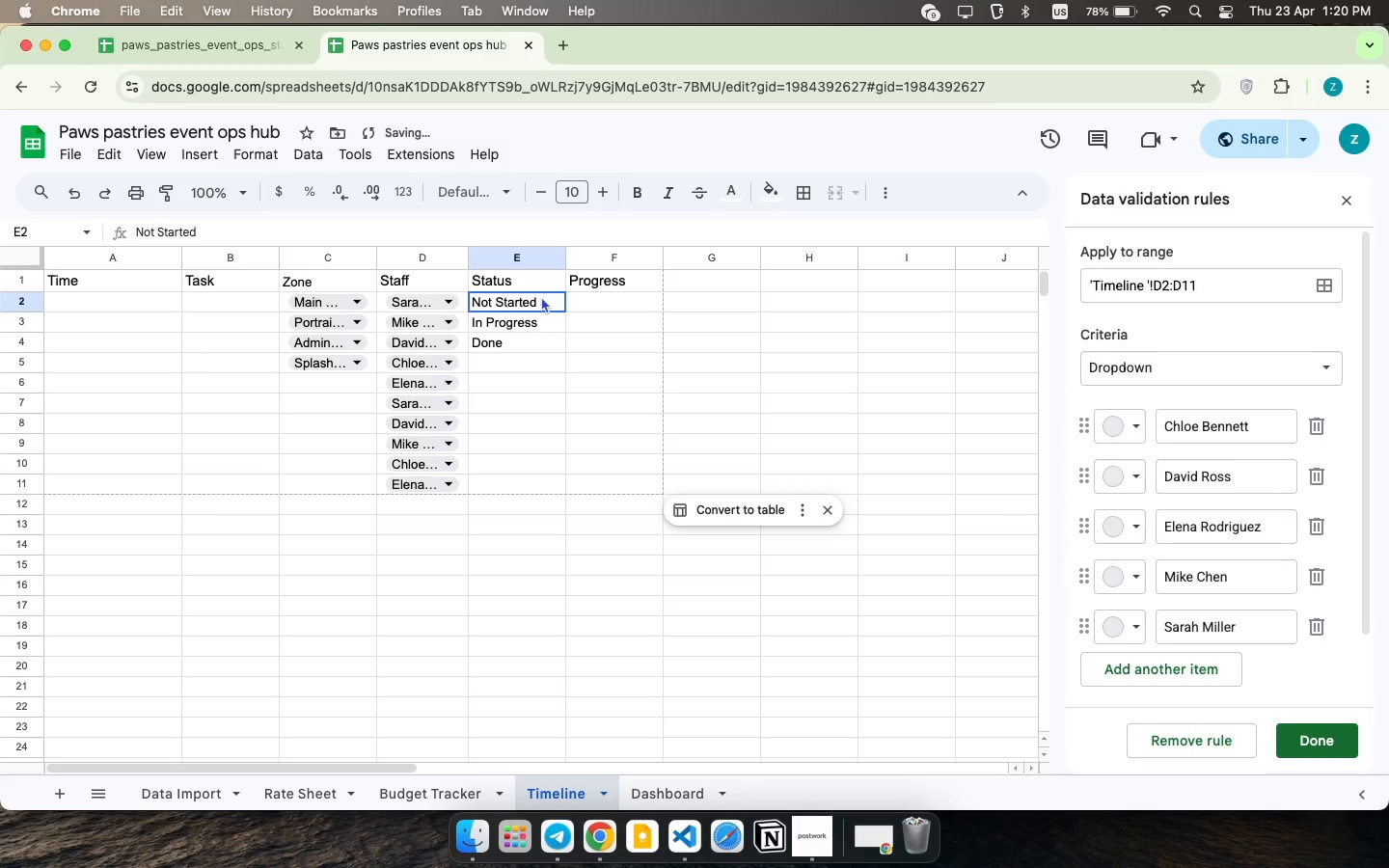 
left_click_drag(start_coordinate=[541, 296], to_coordinate=[543, 342])
 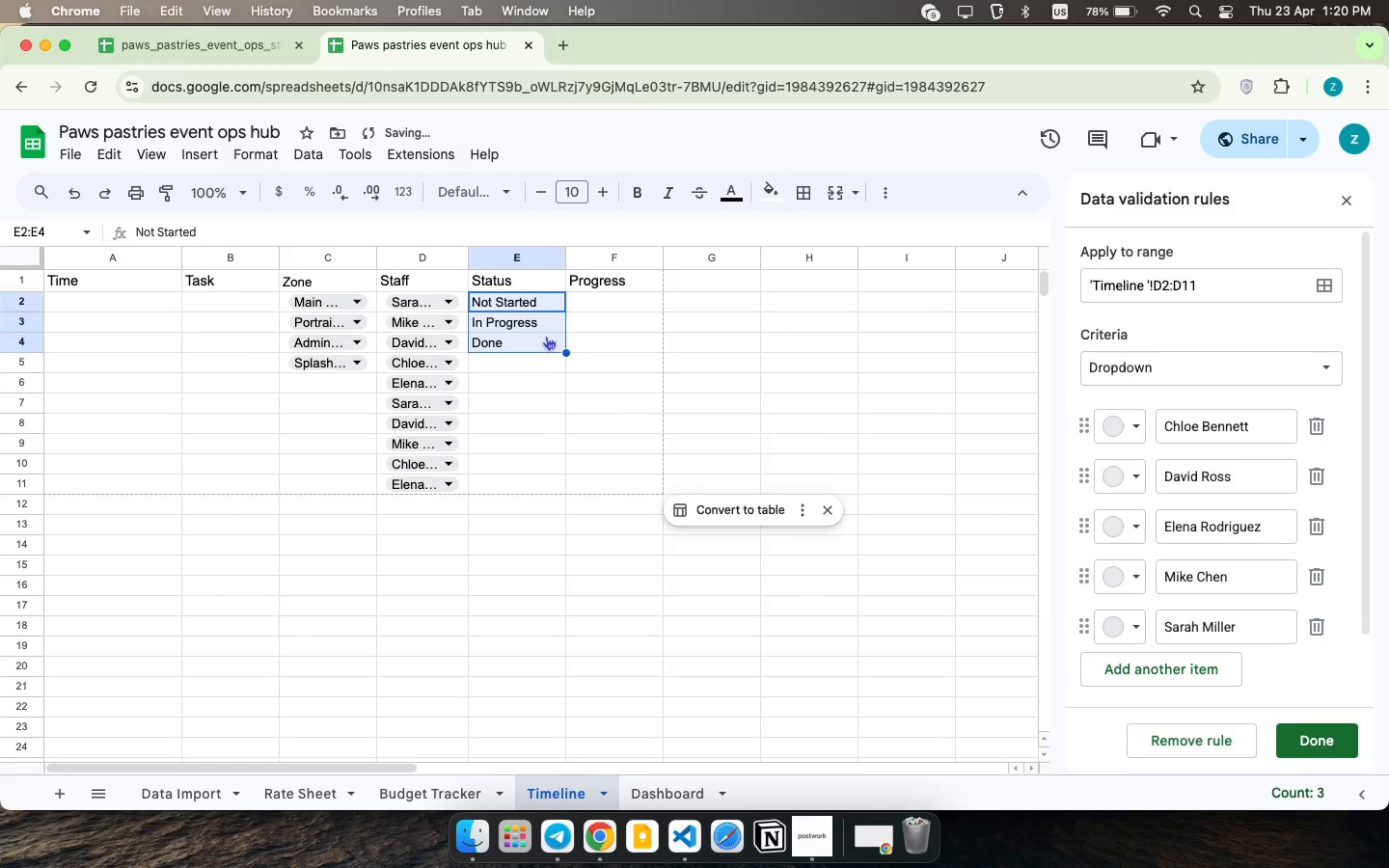 
right_click([546, 336])
 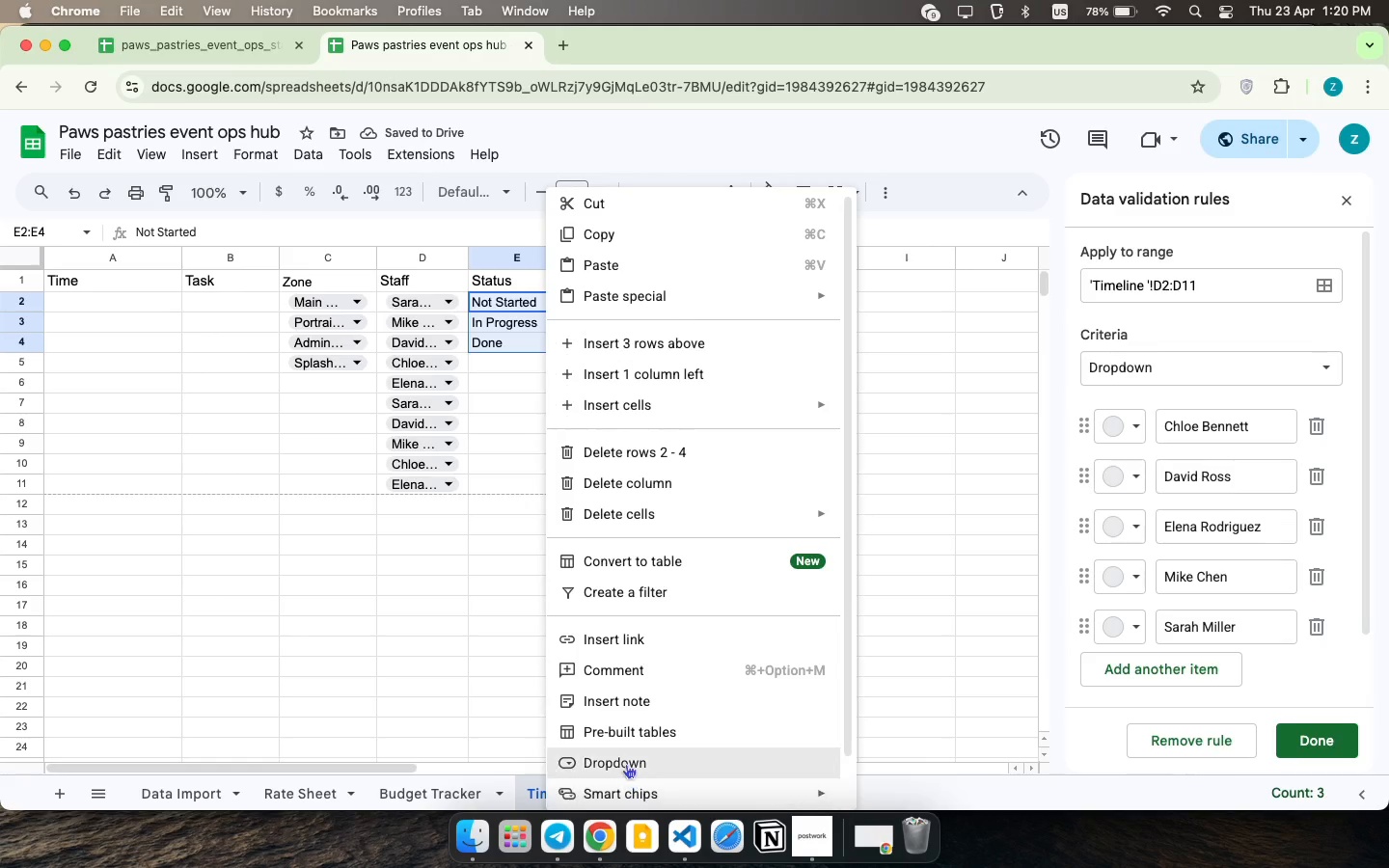 
left_click([626, 764])
 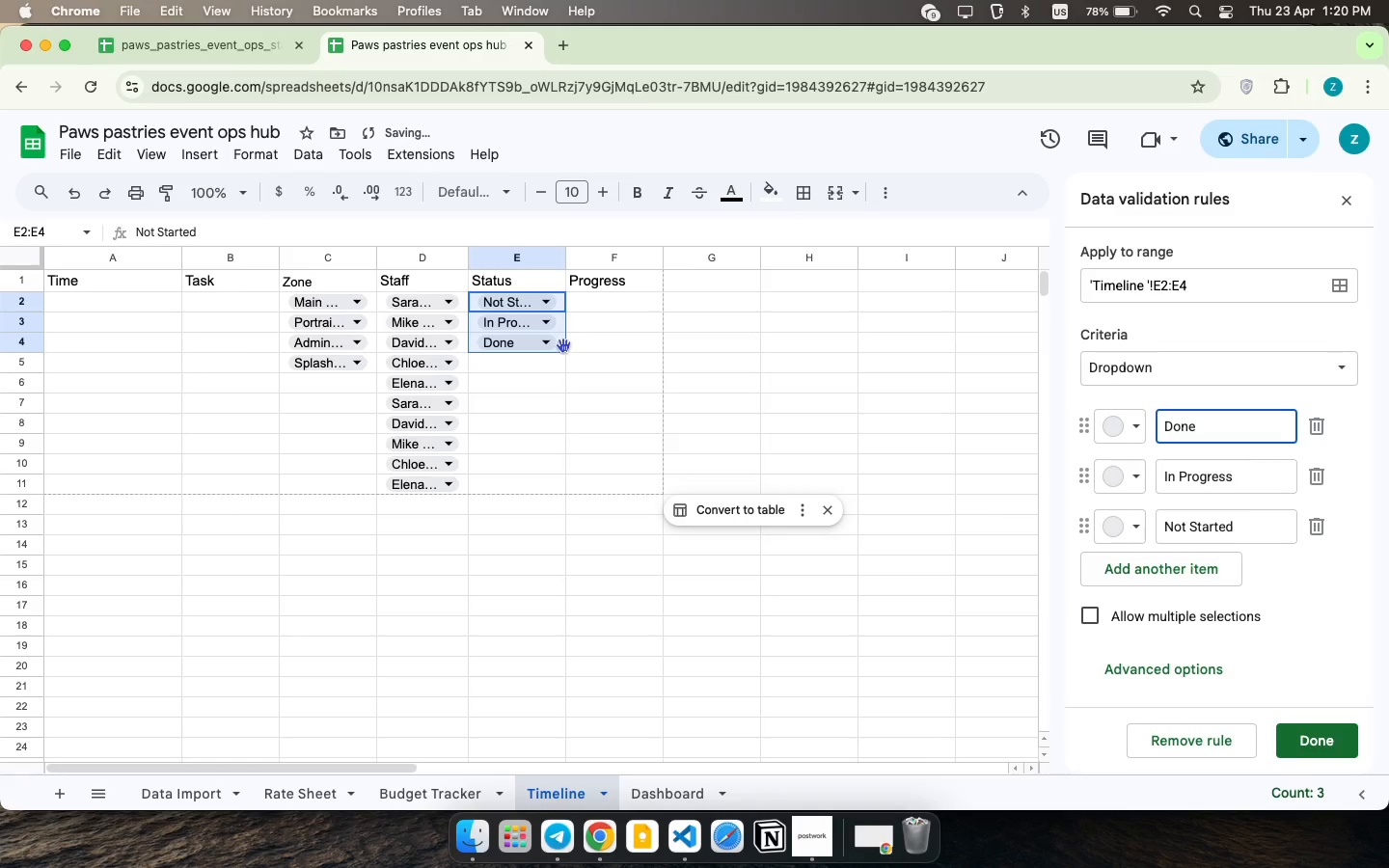 
left_click([558, 301])
 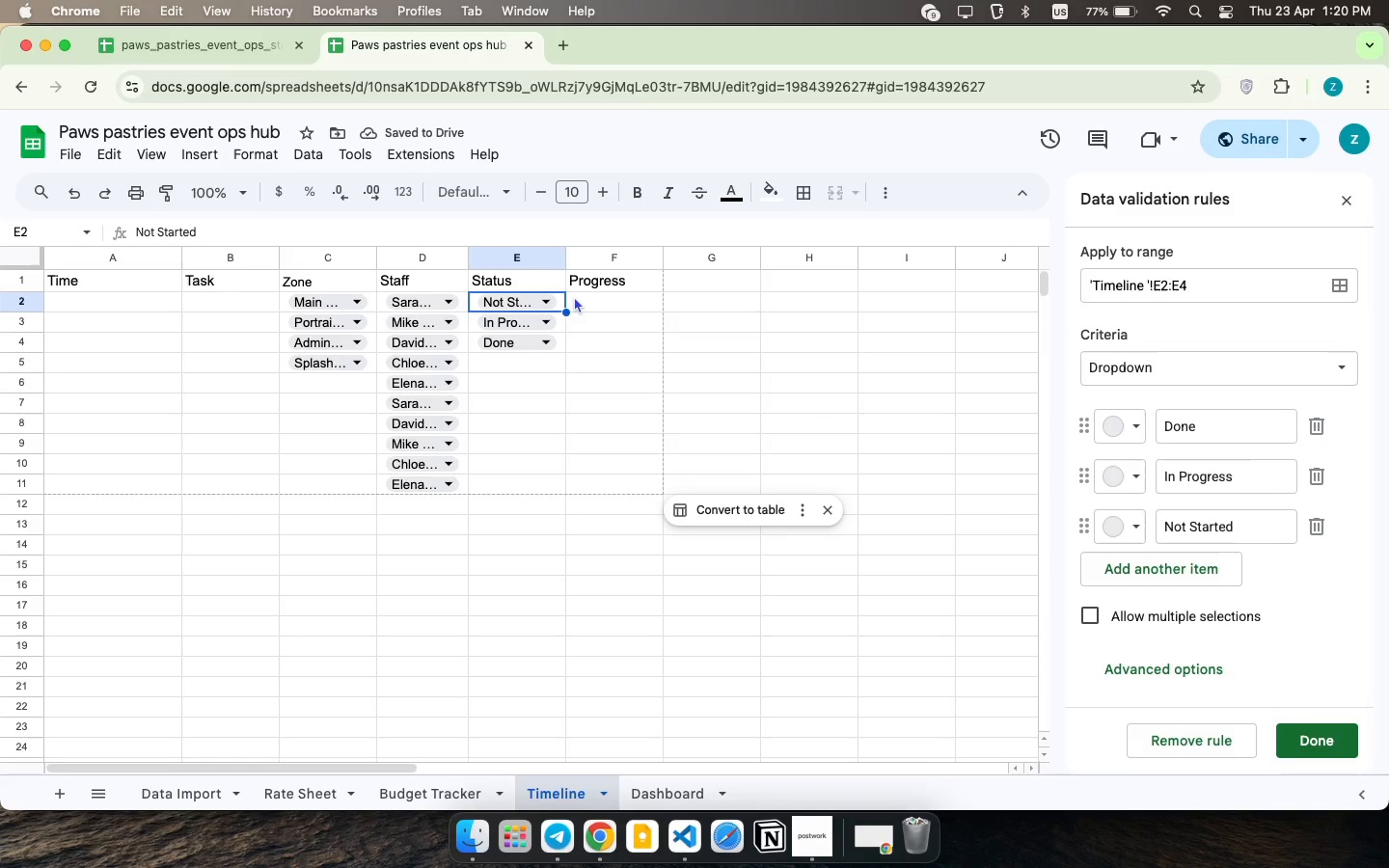 
left_click([574, 296])
 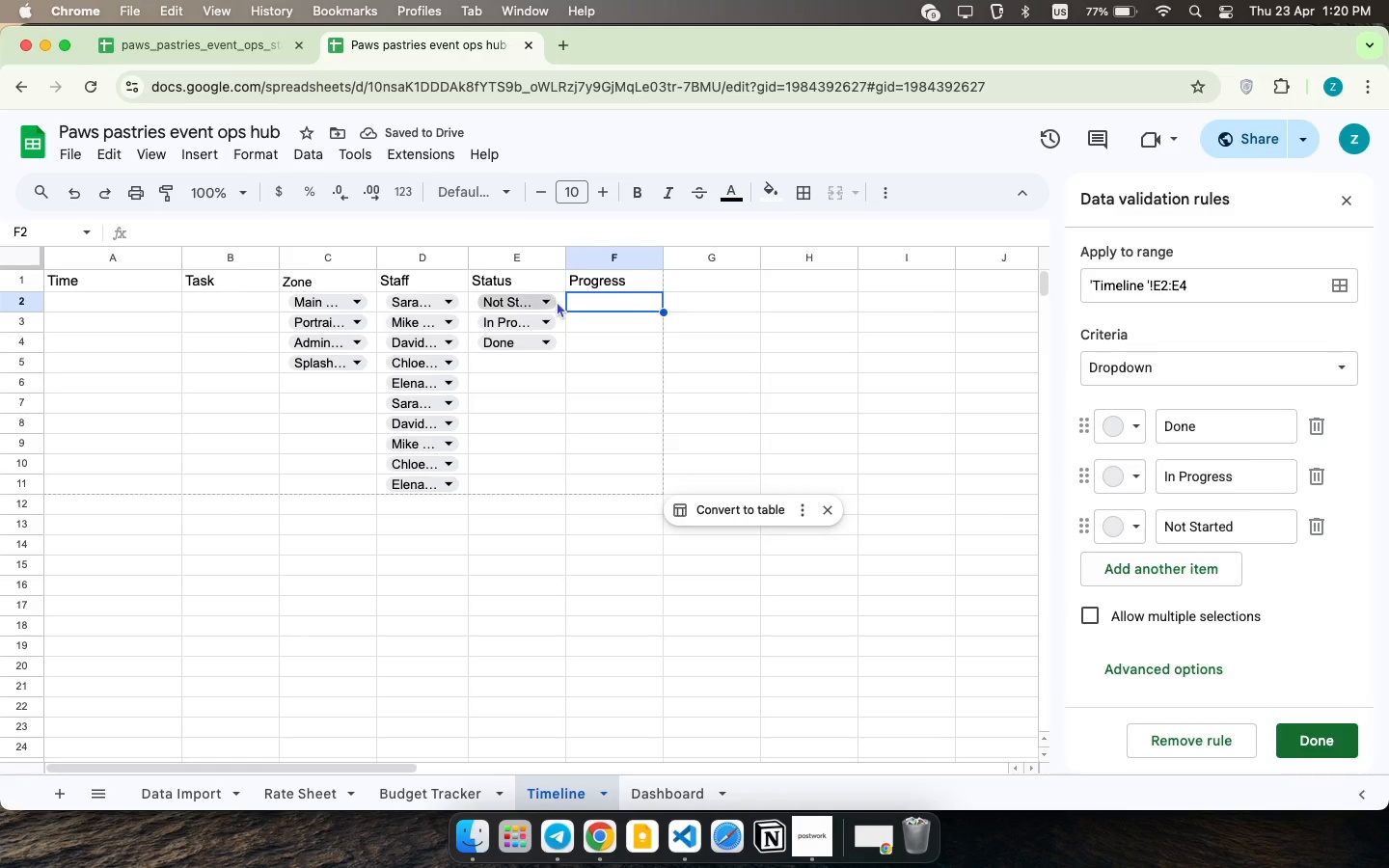 
left_click_drag(start_coordinate=[557, 301], to_coordinate=[554, 348])
 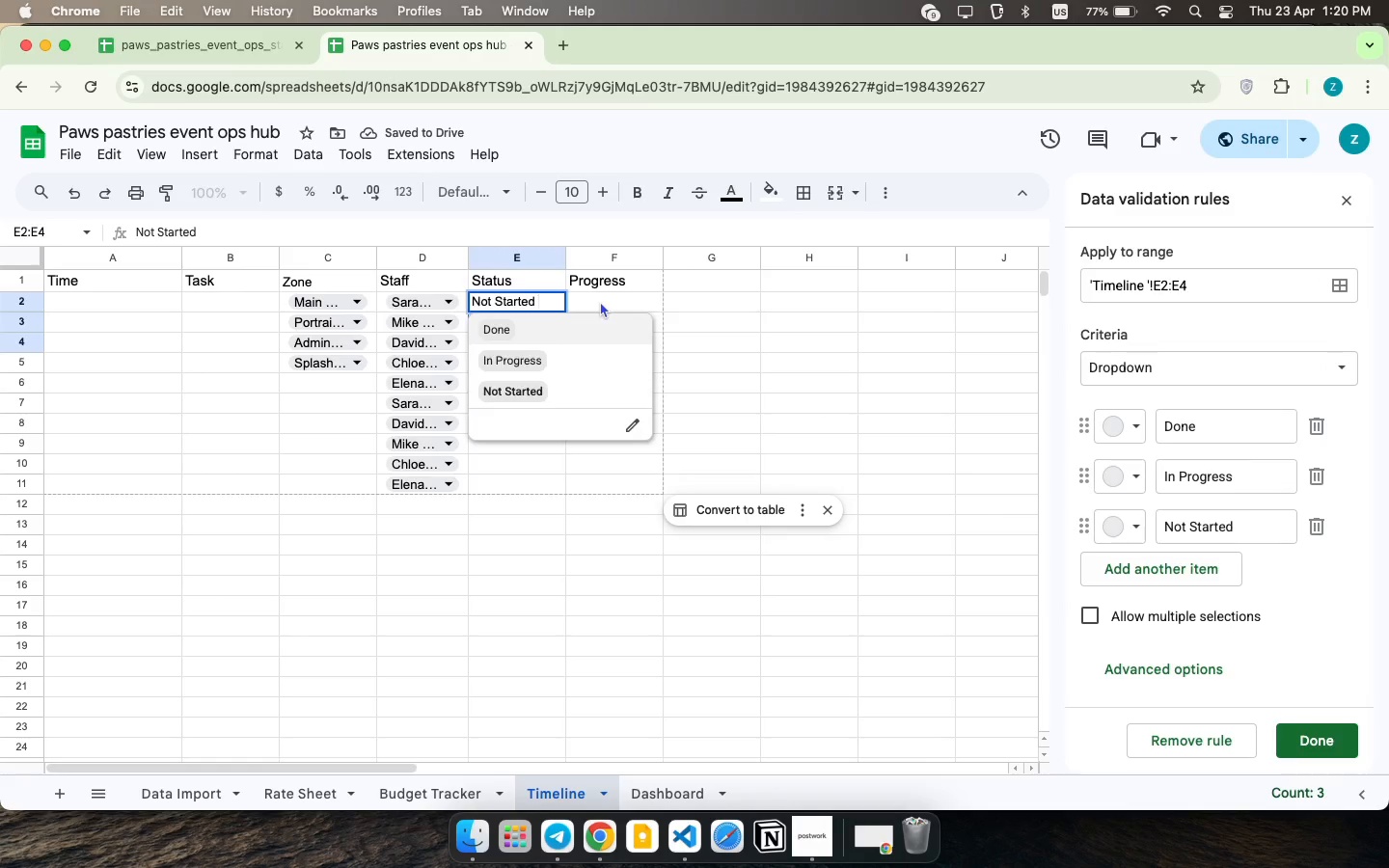 
left_click([600, 301])
 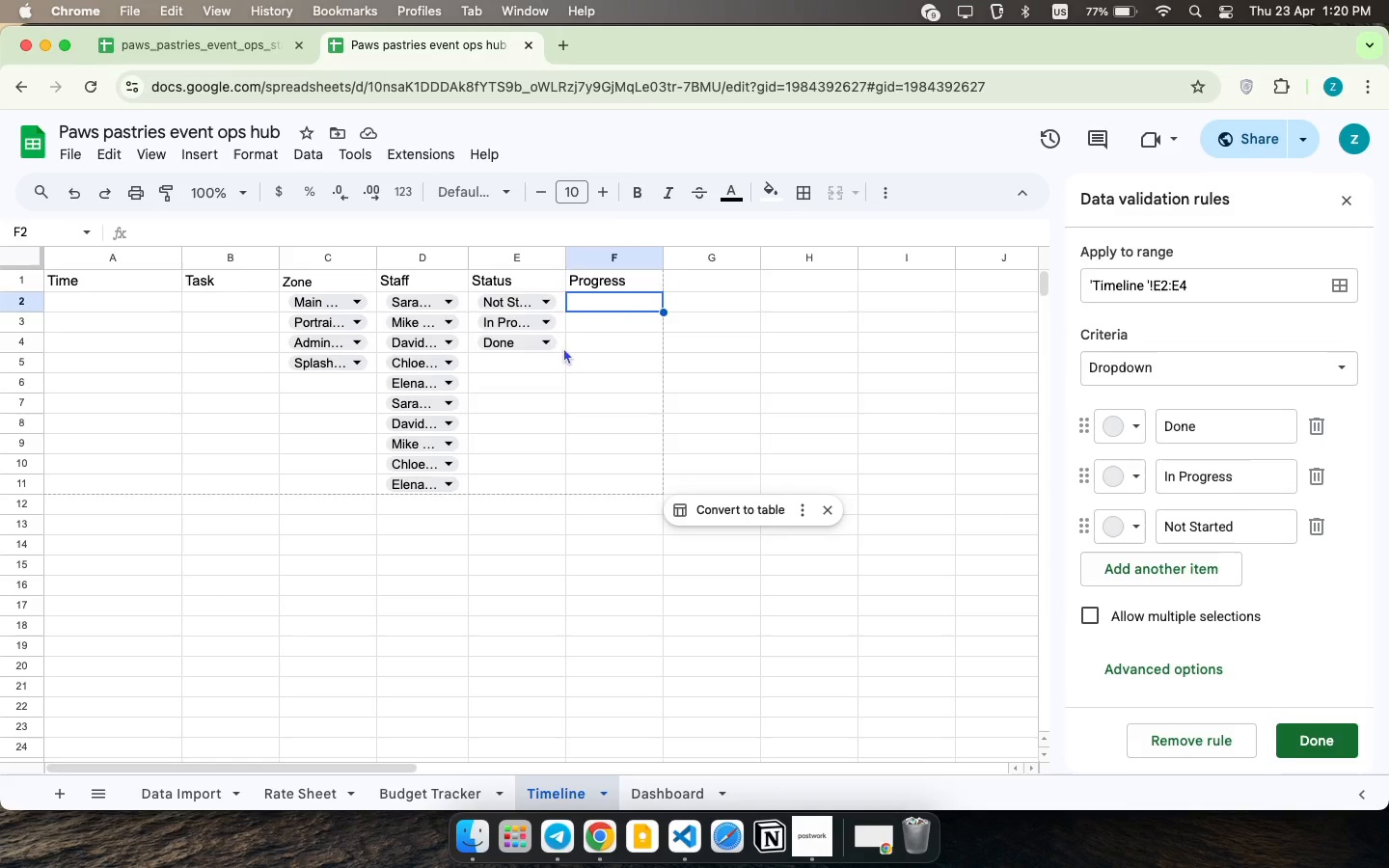 
left_click_drag(start_coordinate=[563, 346], to_coordinate=[548, 295])
 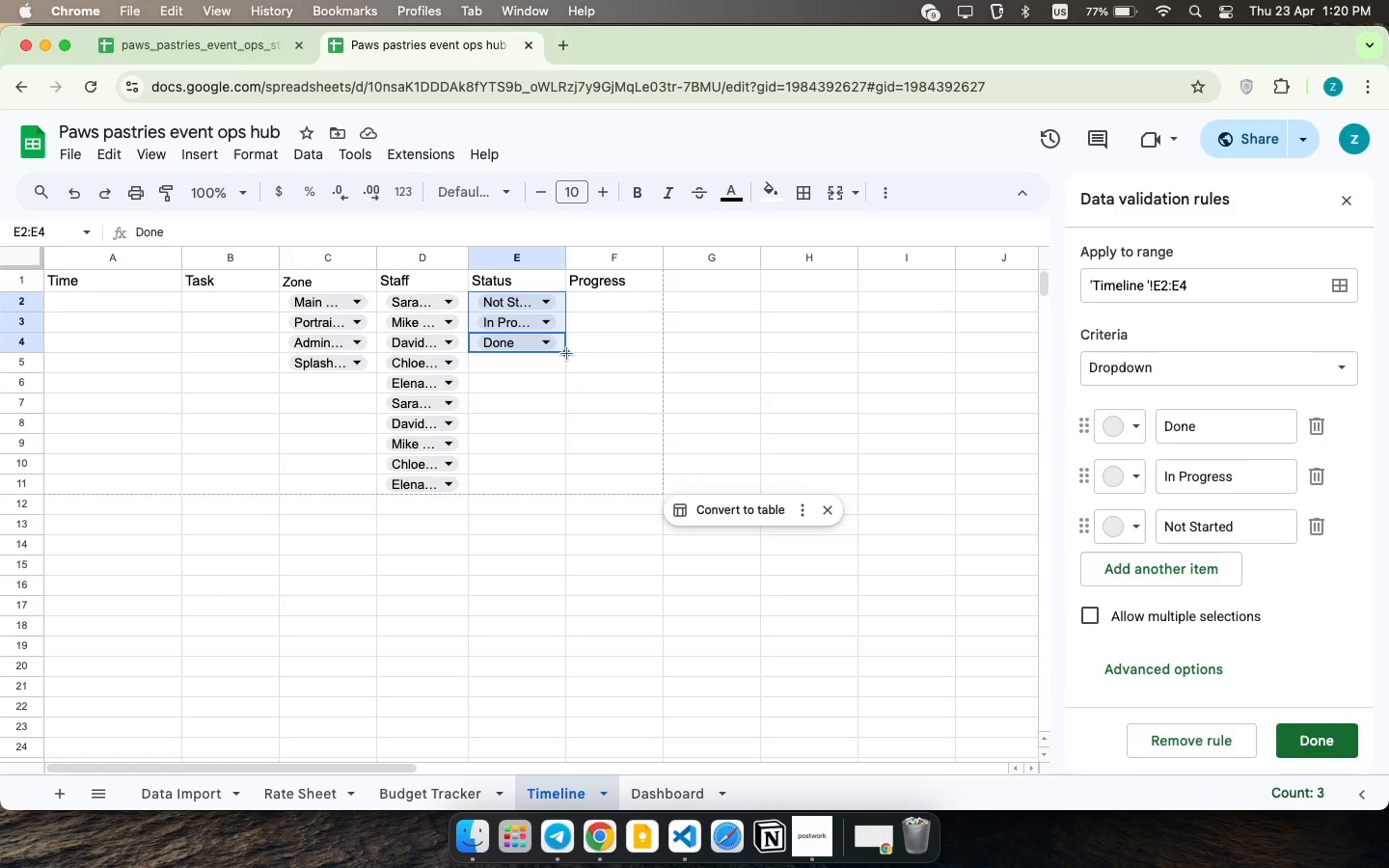 
left_click_drag(start_coordinate=[566, 350], to_coordinate=[558, 497])
 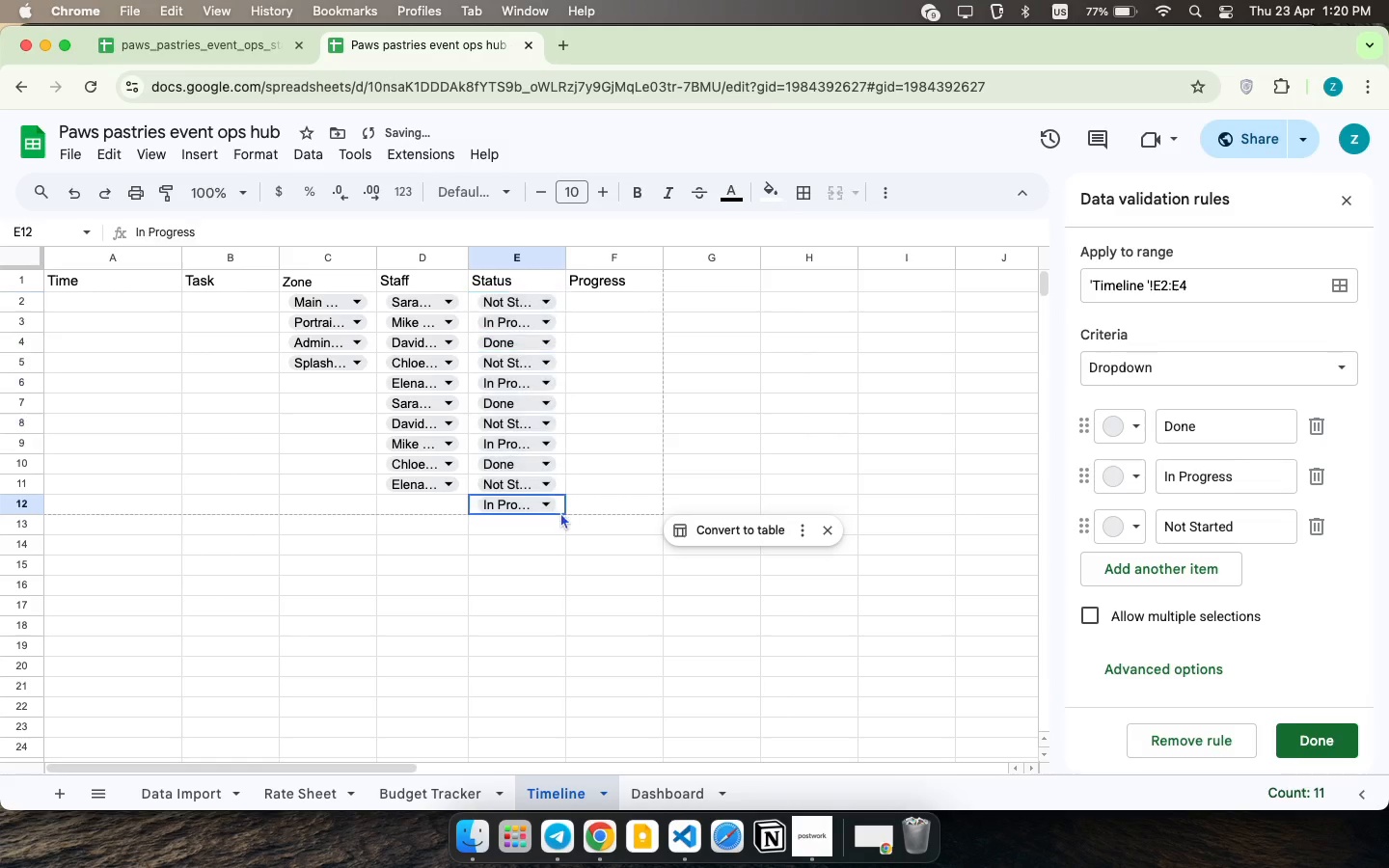 
left_click([560, 512])
 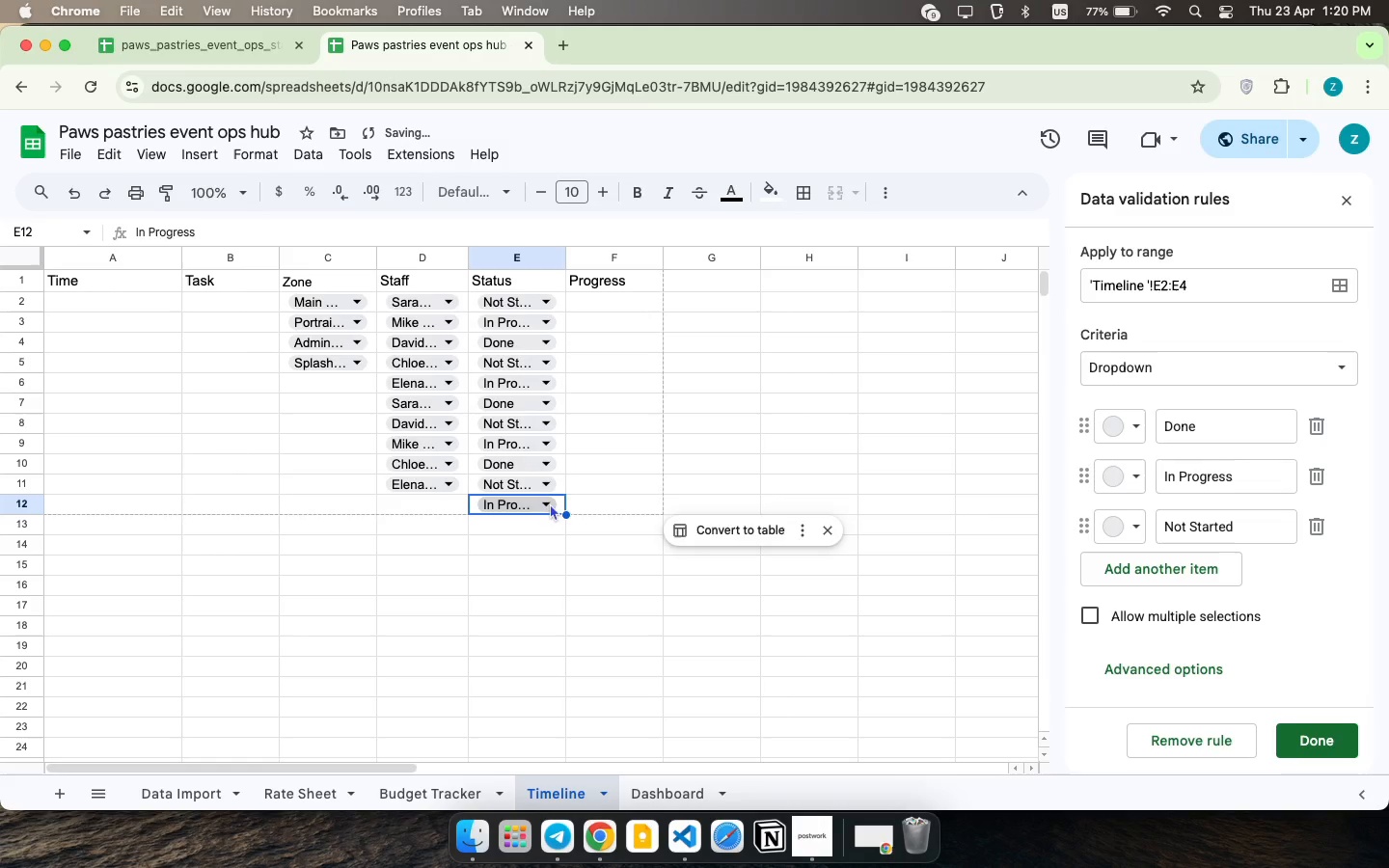 
key(Backspace)
 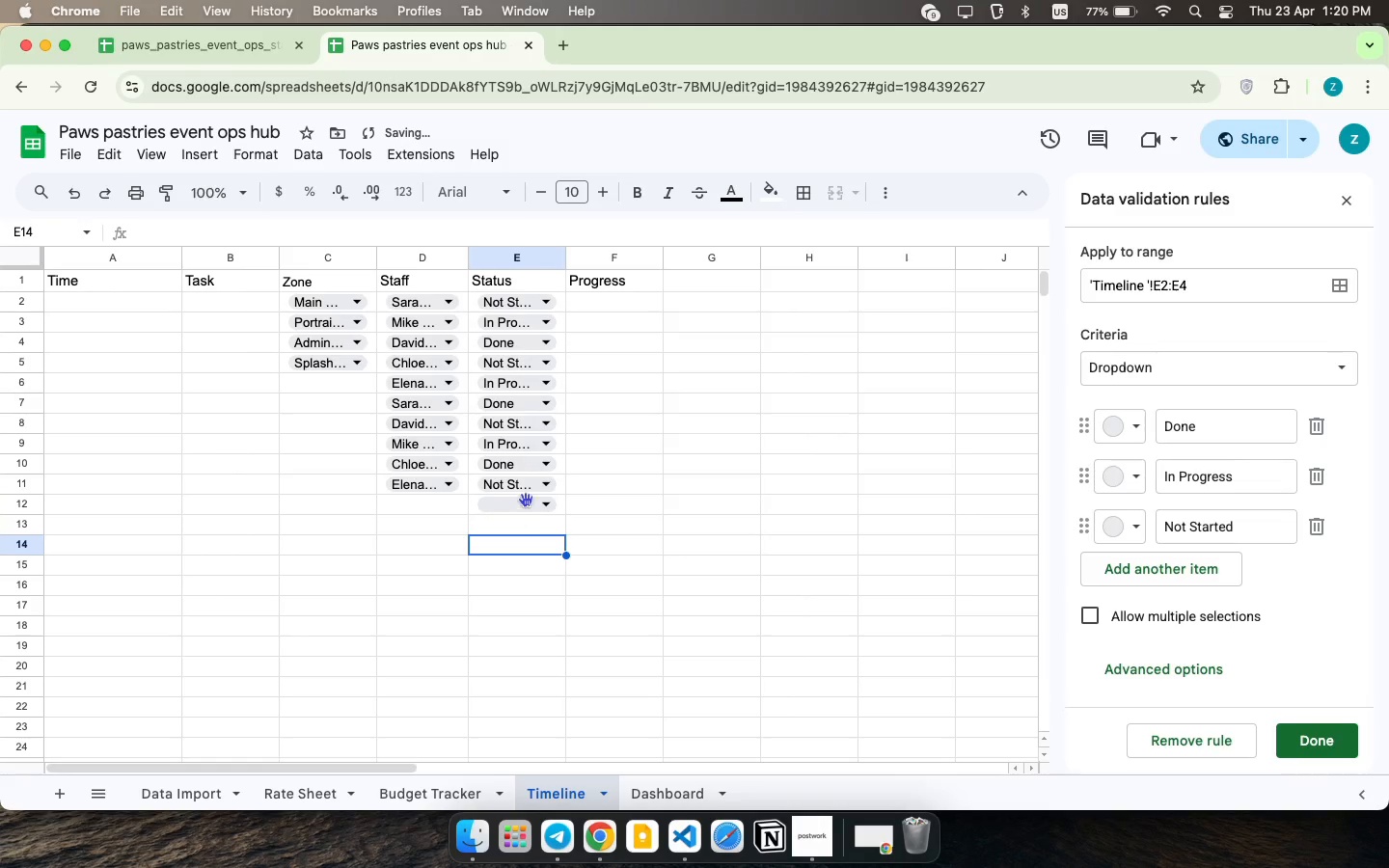 
left_click([526, 500])
 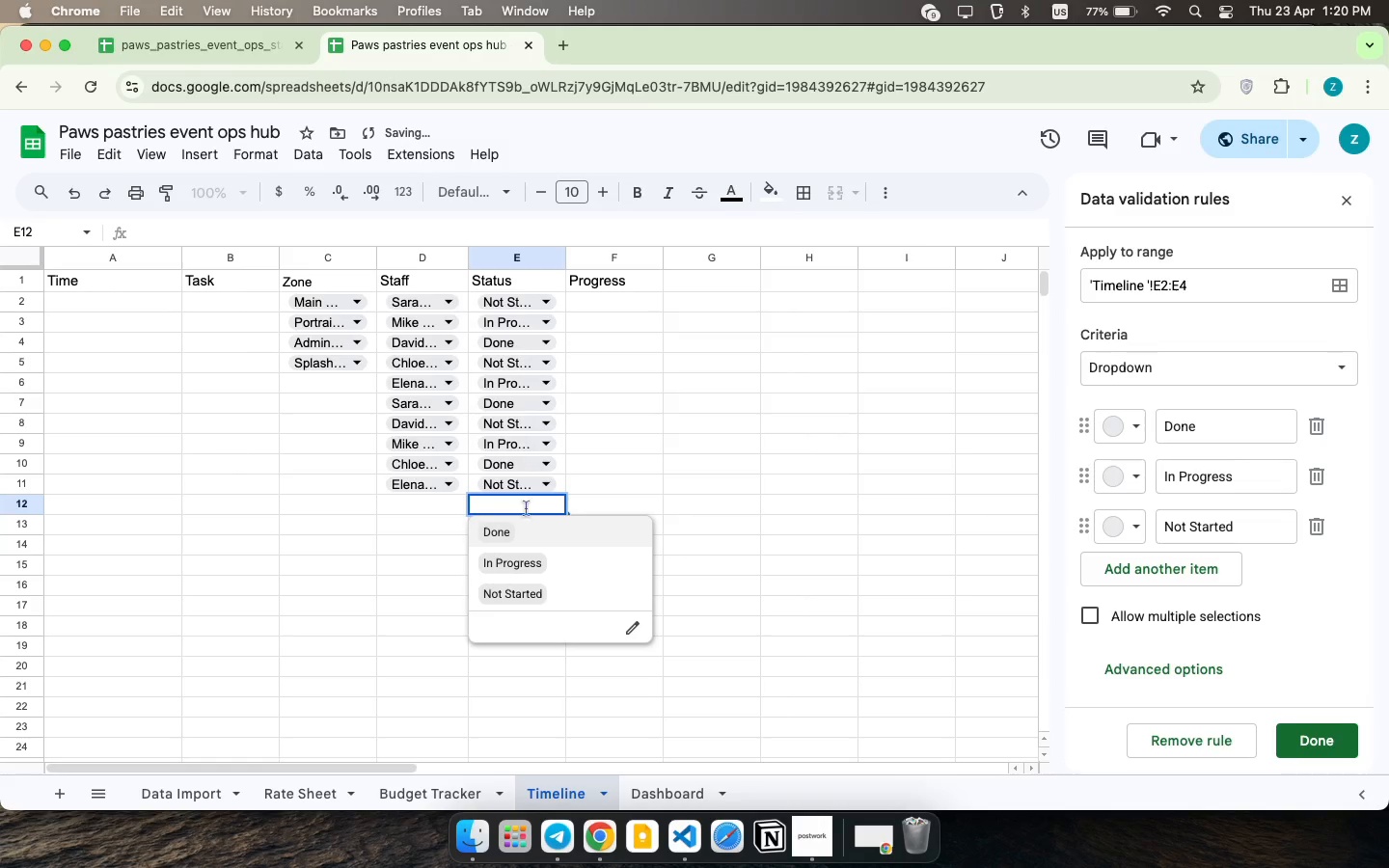 
key(Backspace)
 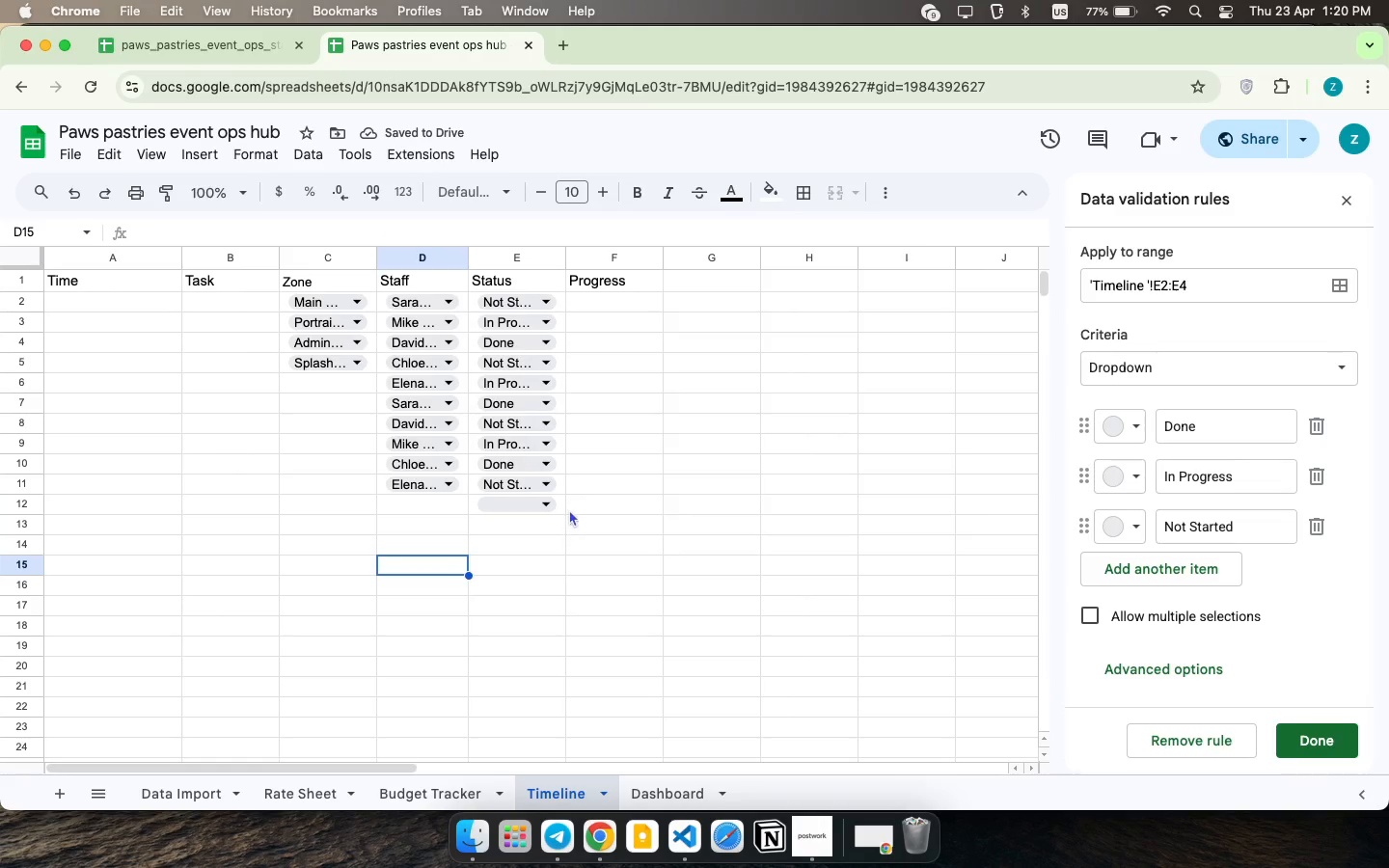 
left_click([564, 505])
 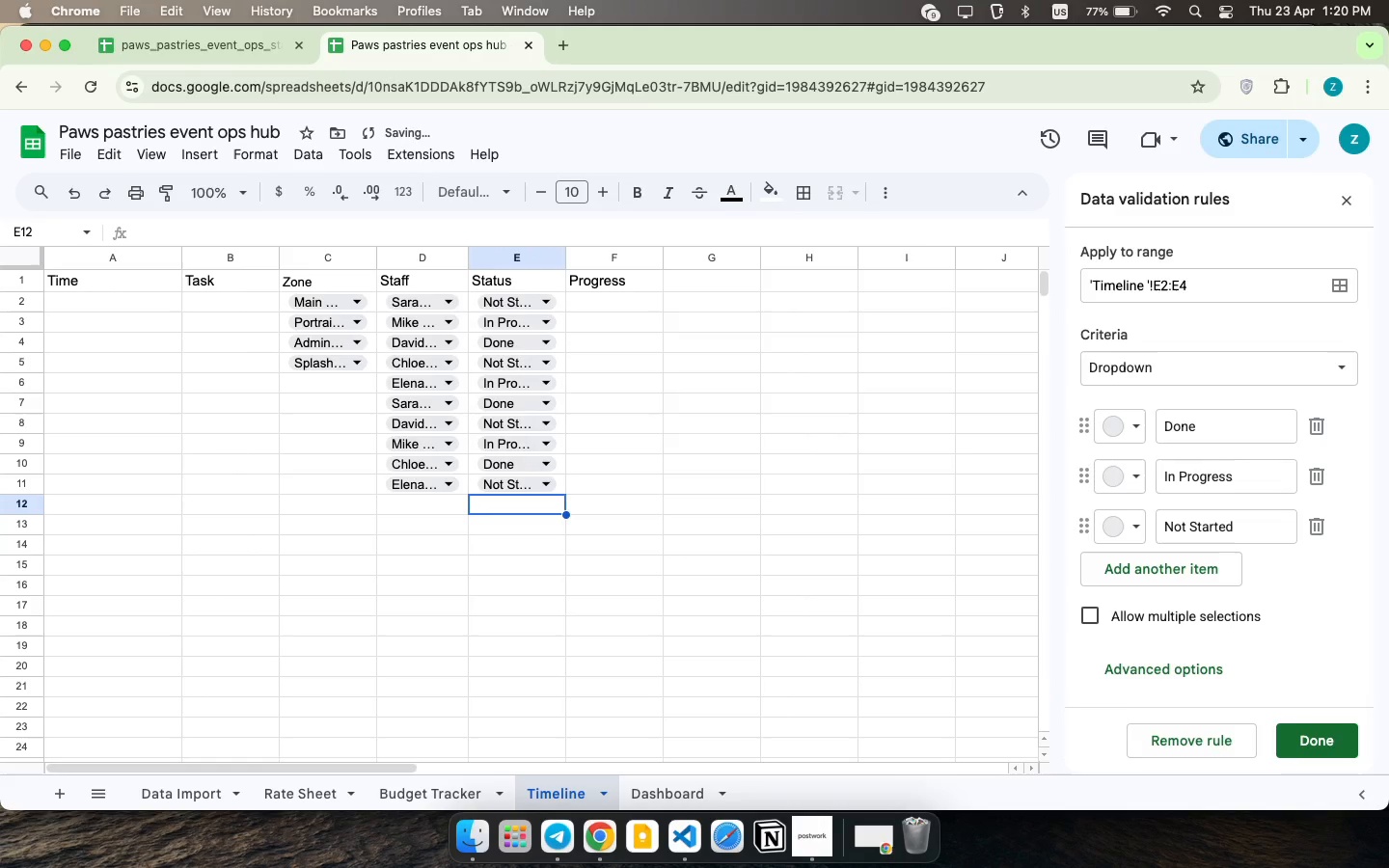 
key(Backspace)
 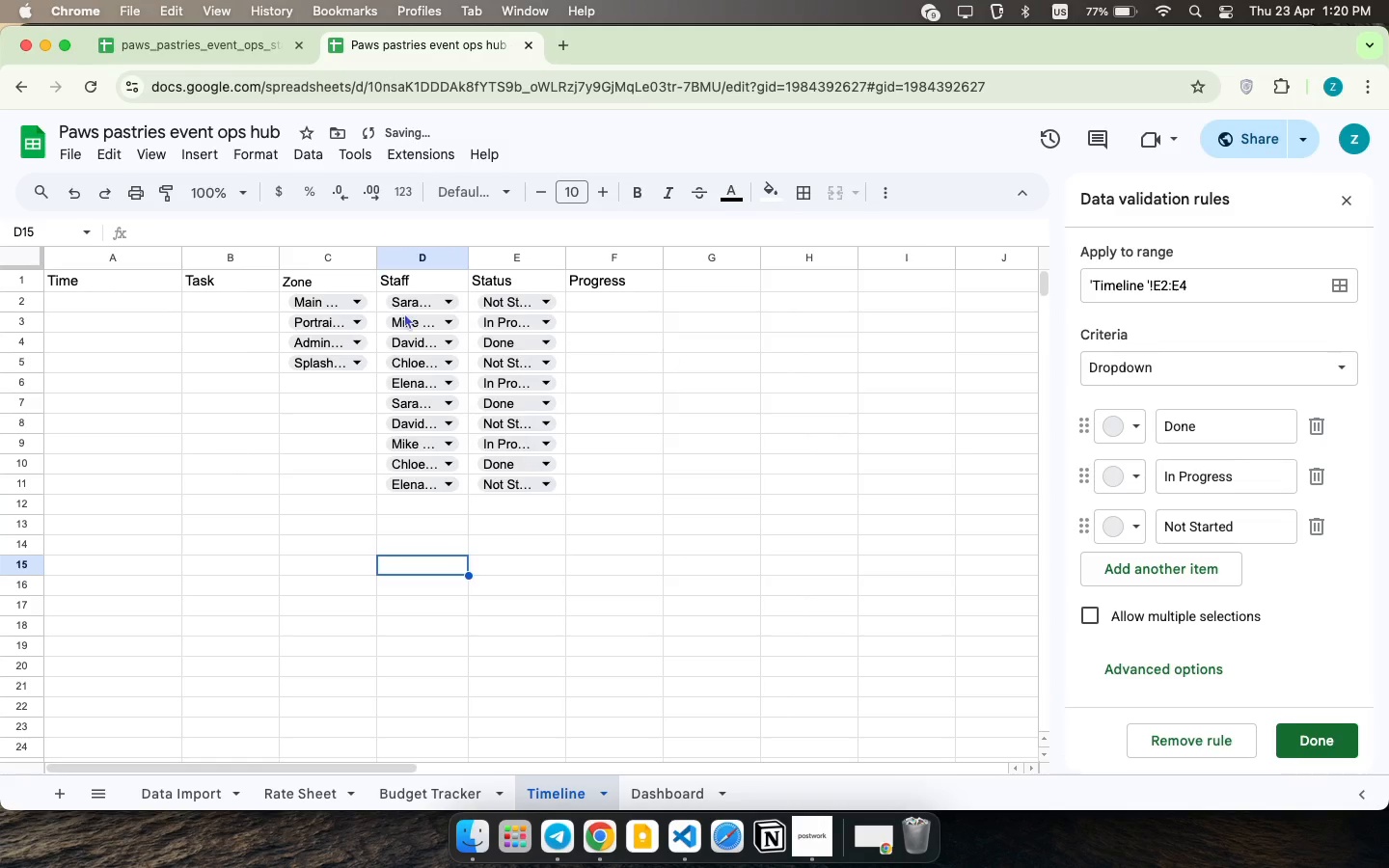 
mouse_move([385, 312])
 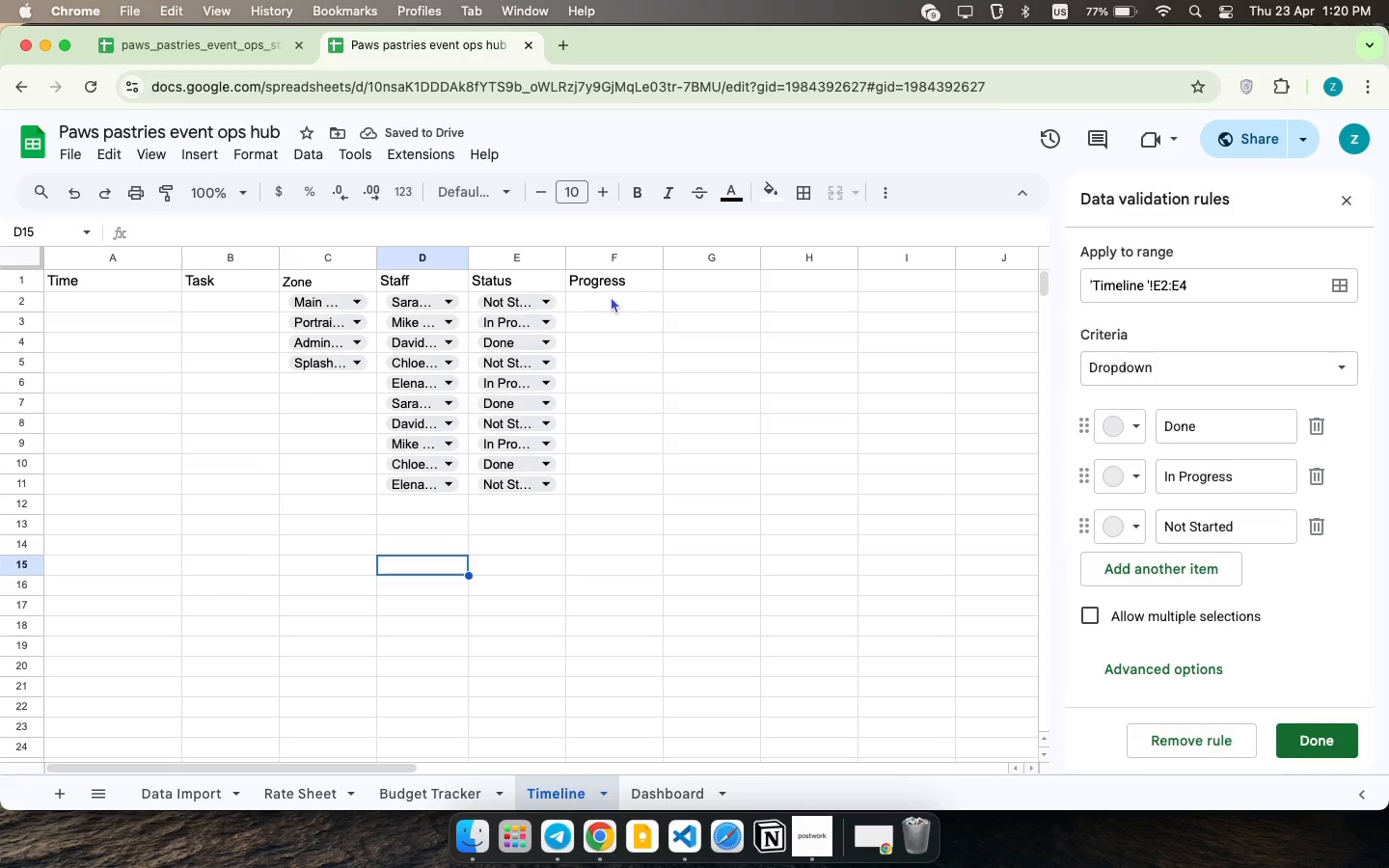 
left_click([611, 301])
 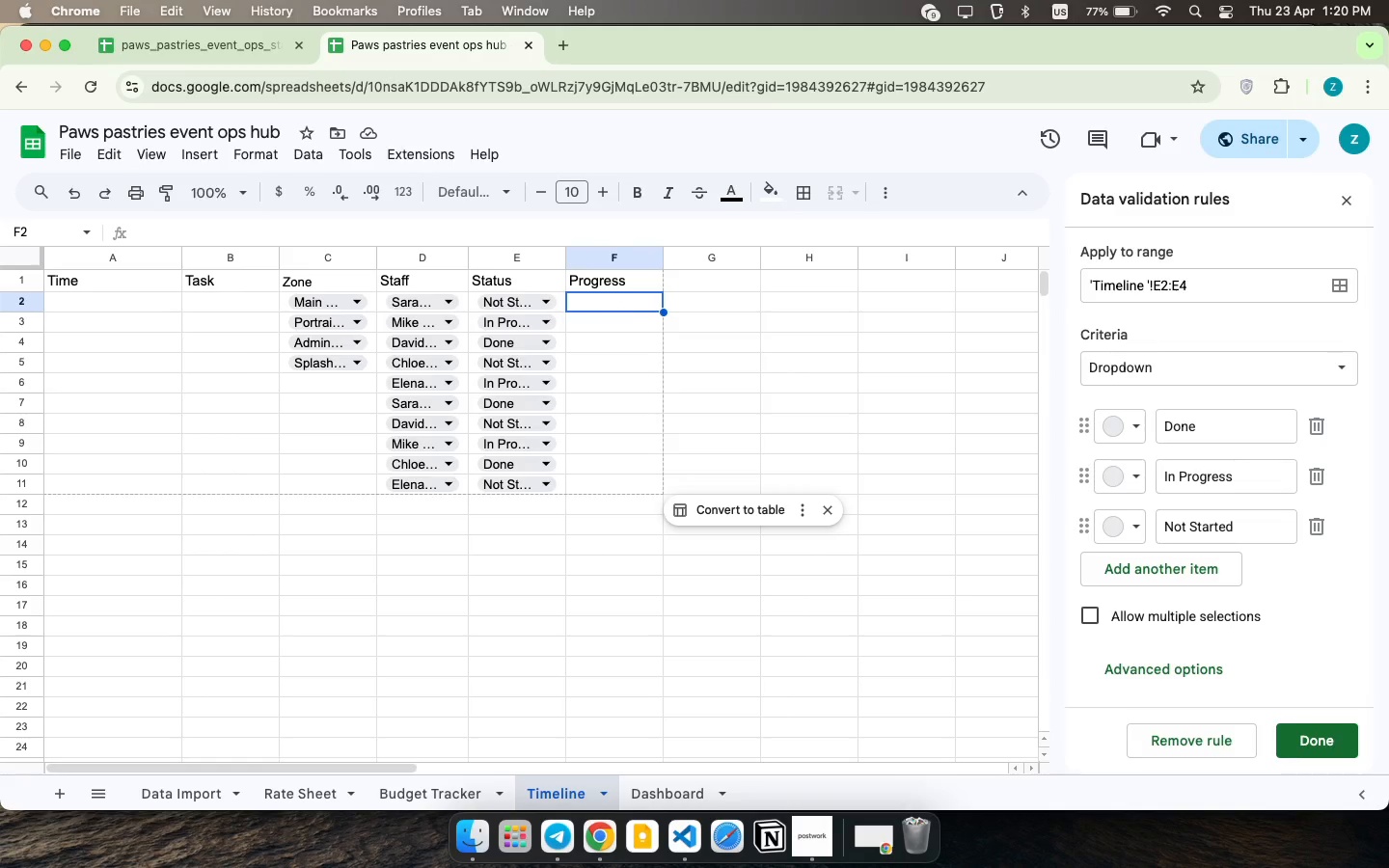 
type(=fi)
key(Backspace)
key(Backspace)
type(if(e2="Done",1,if(e2="in)
key(Backspace)
key(Backspace)
type(In Progress))
key(Backspace)
type(",0.5,0)))
 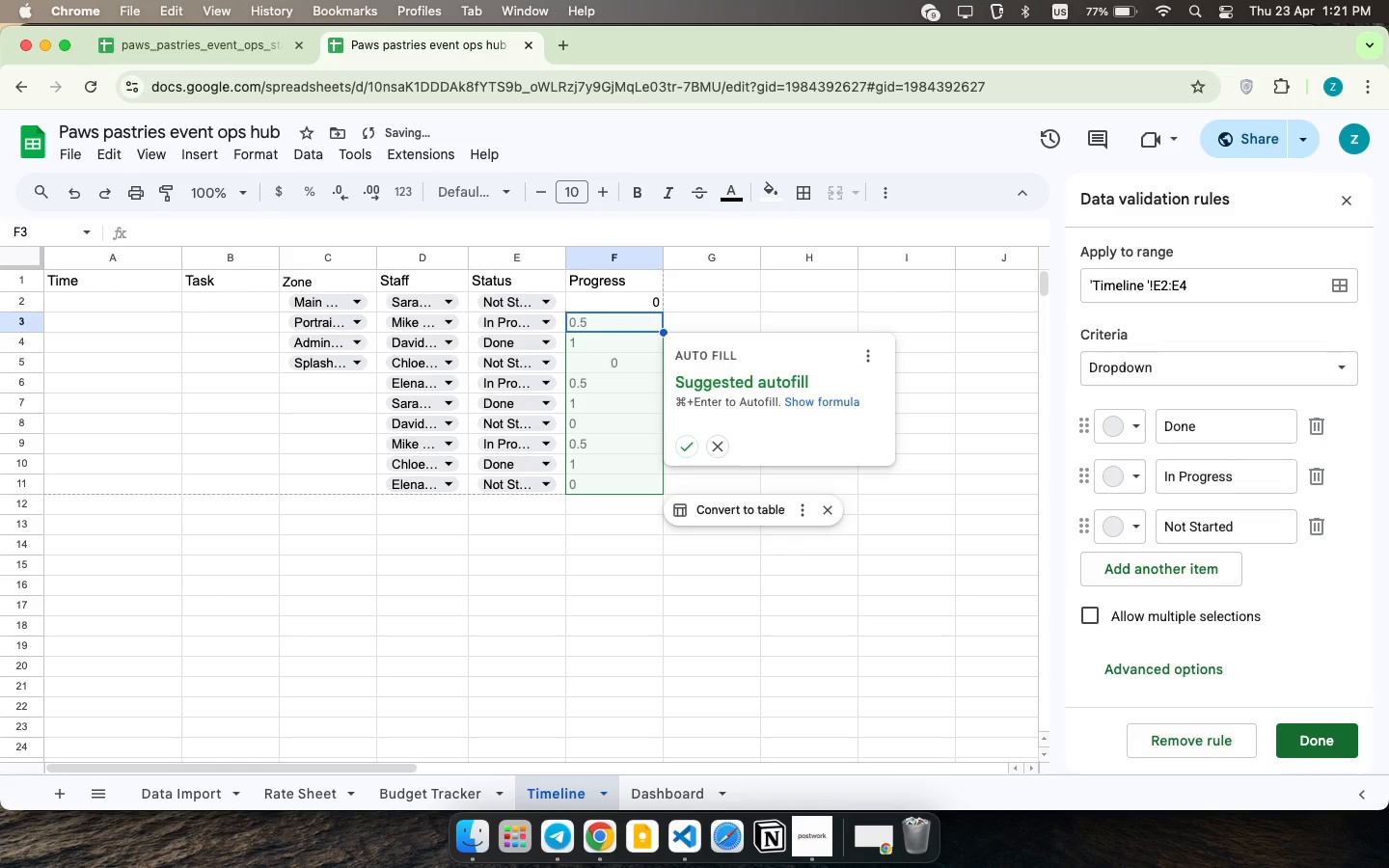 
 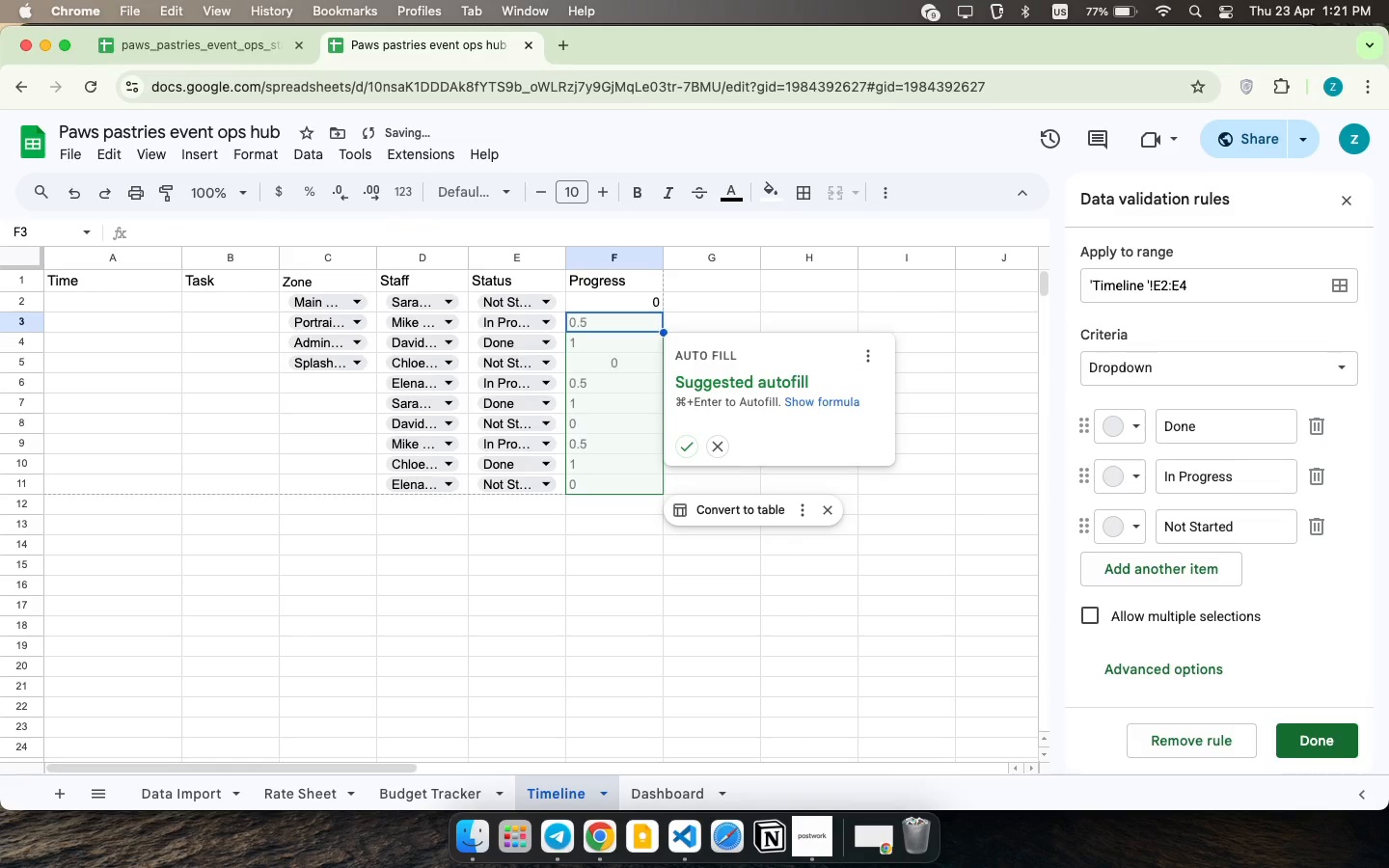 
key(Enter)
 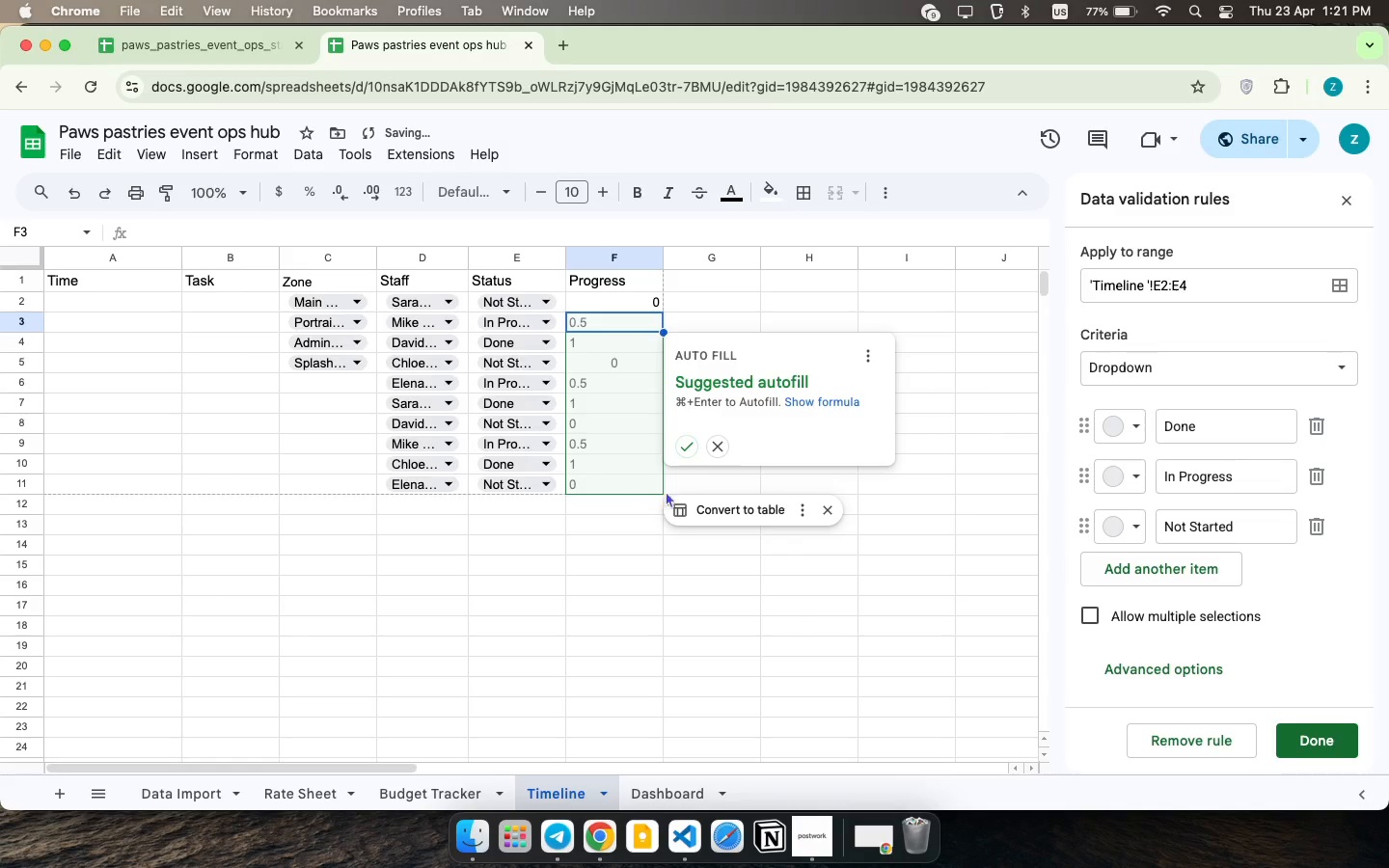 
left_click([688, 448])
 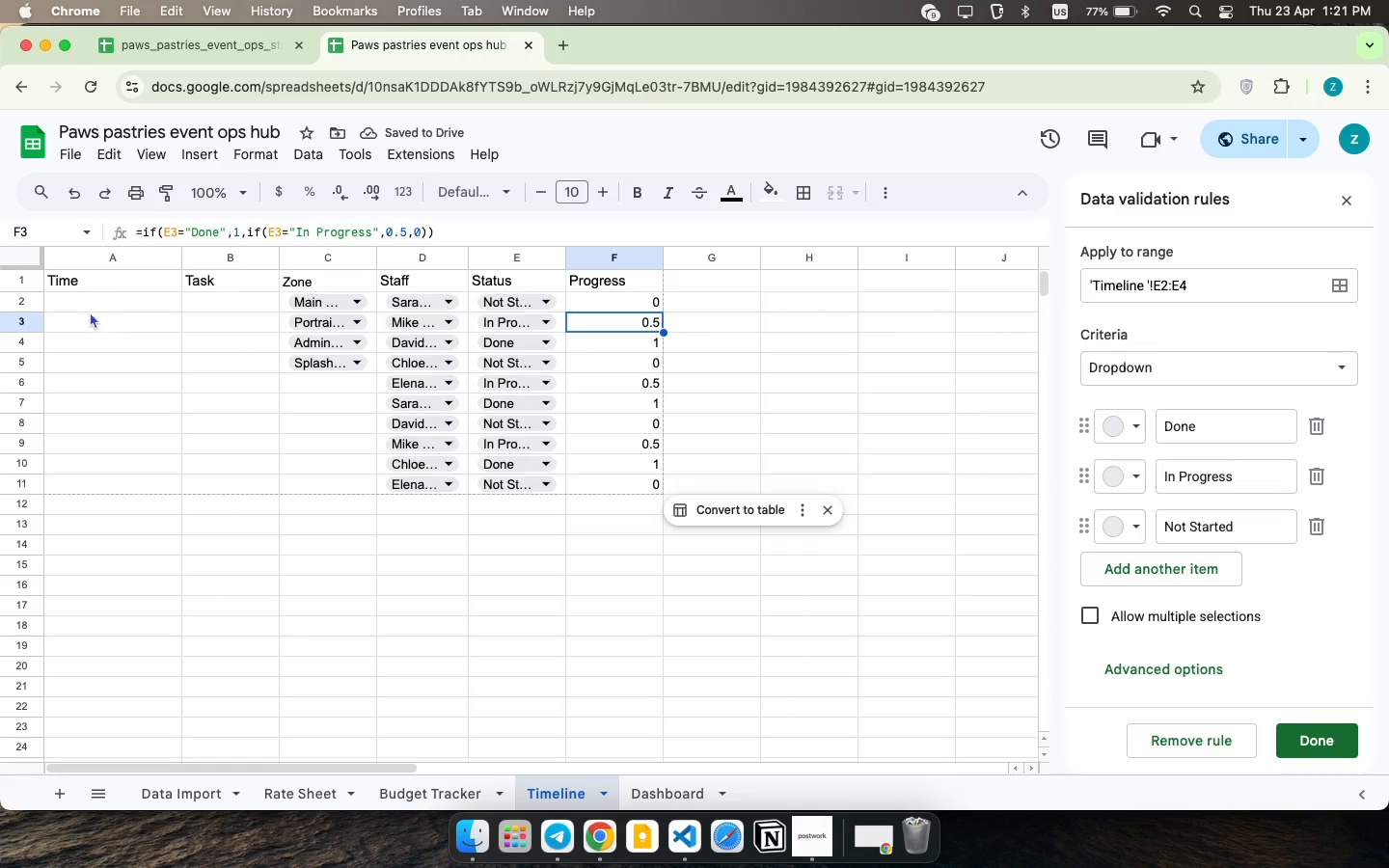 
wait(5.68)
 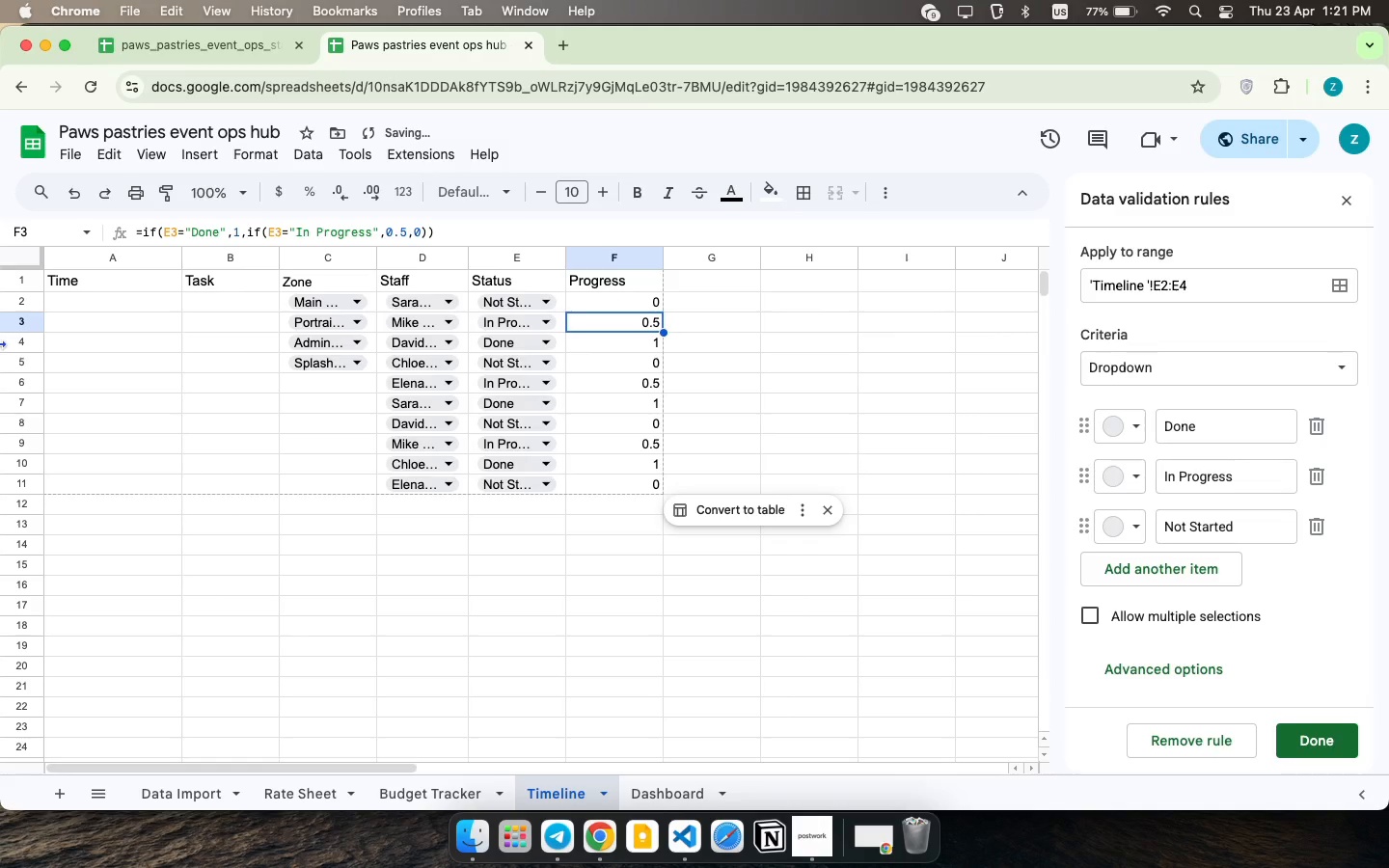 
left_click([646, 285])
 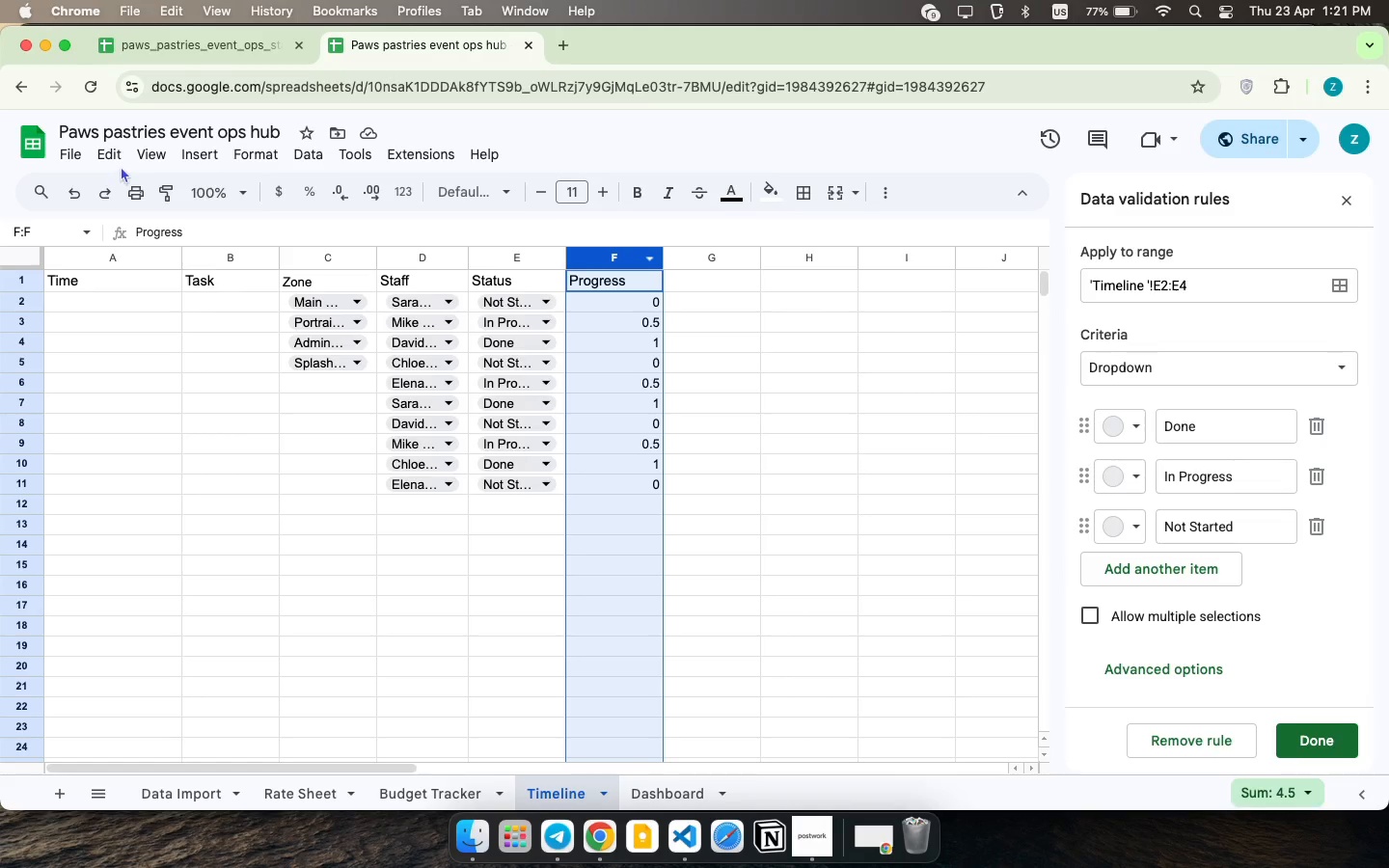 
left_click([150, 156])
 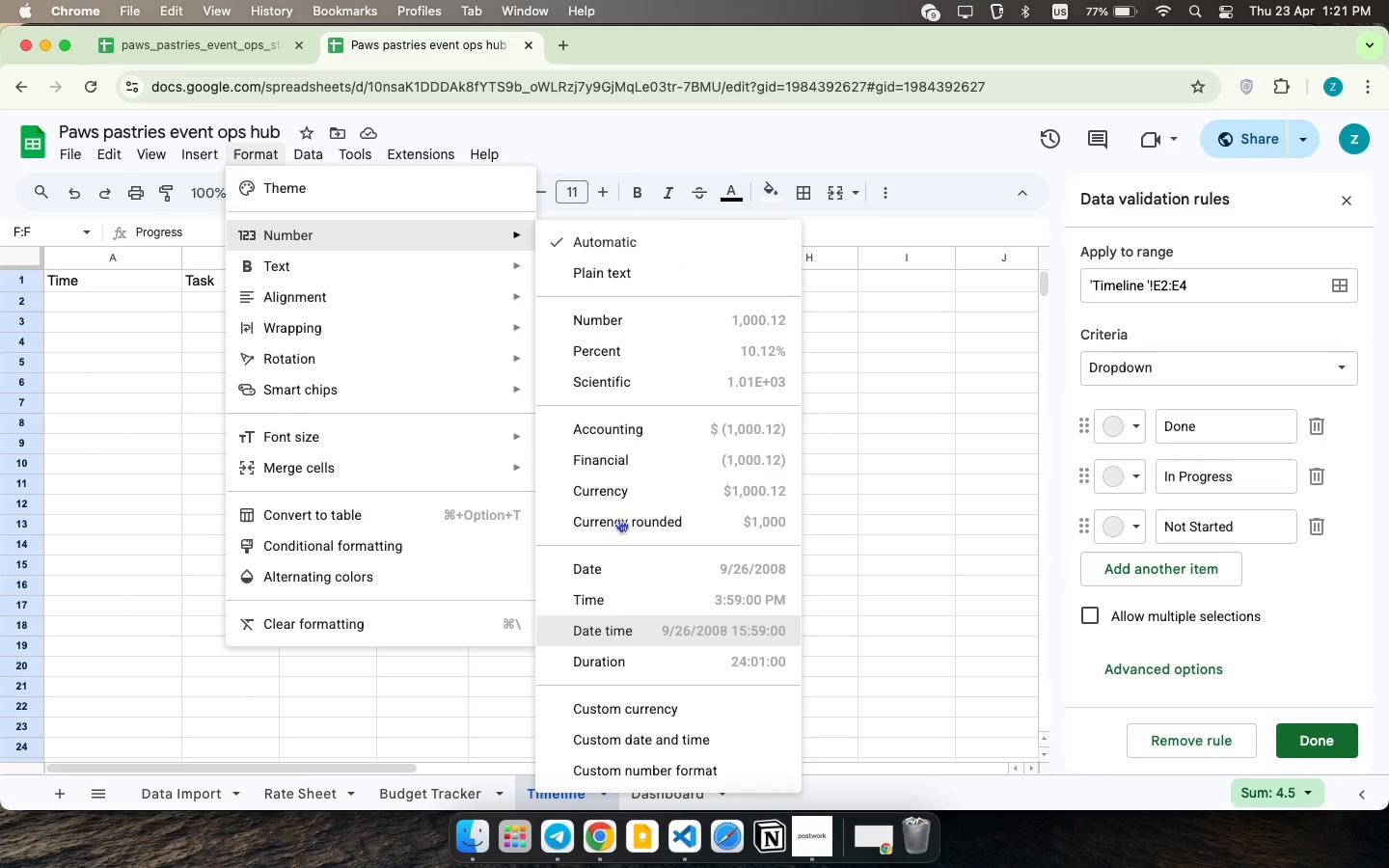 
left_click([608, 347])
 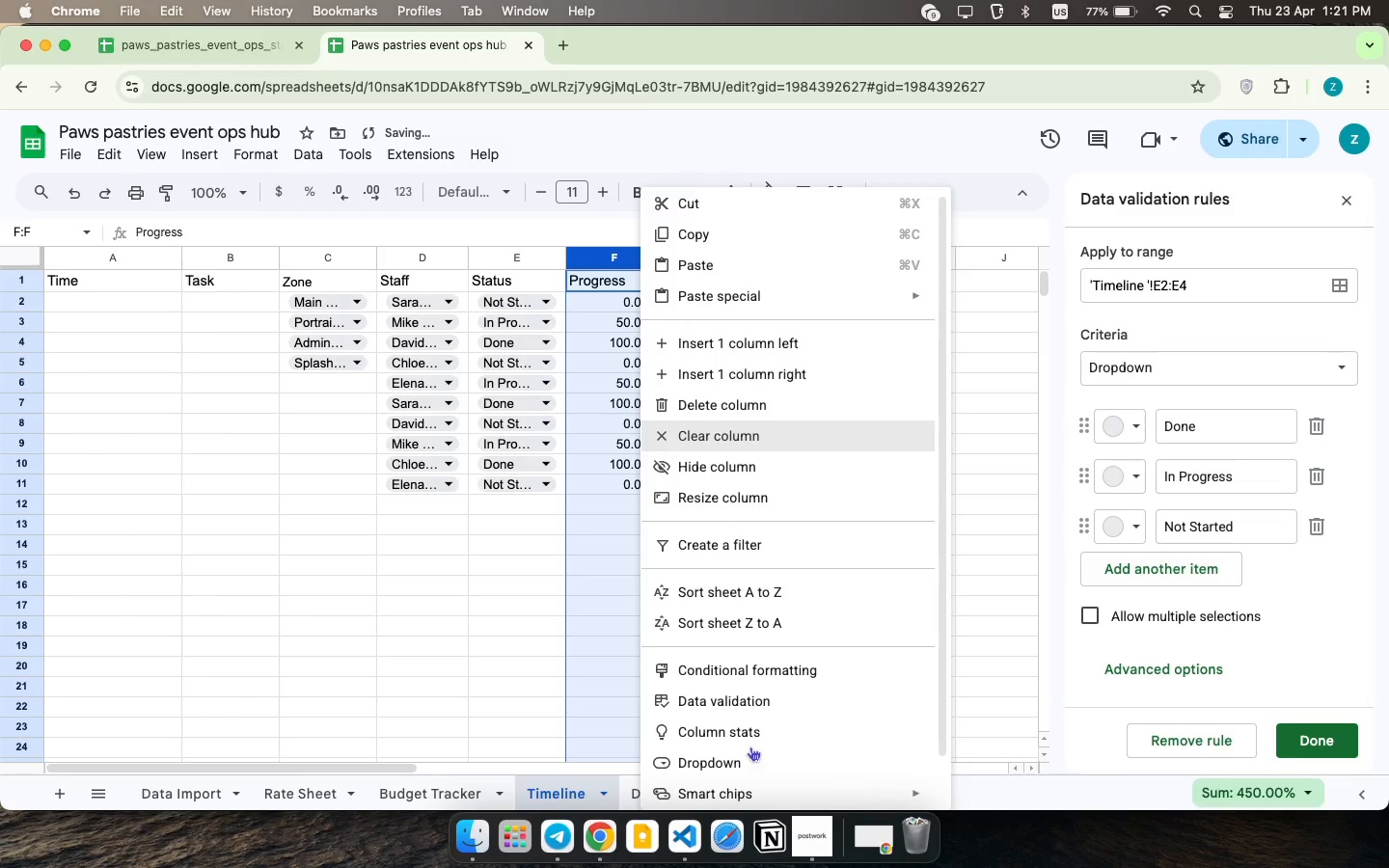 
left_click([738, 661])
 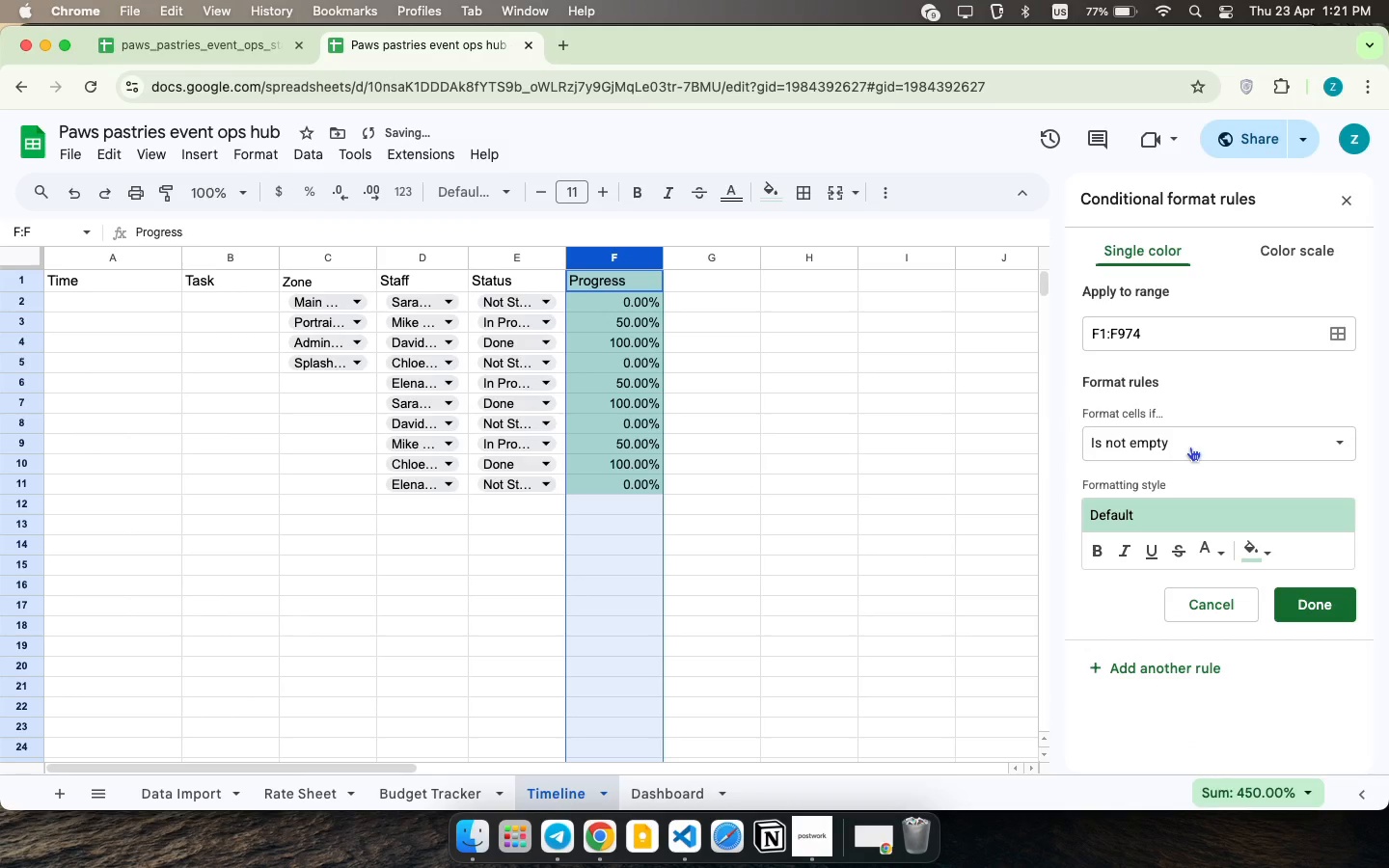 
left_click([1190, 447])
 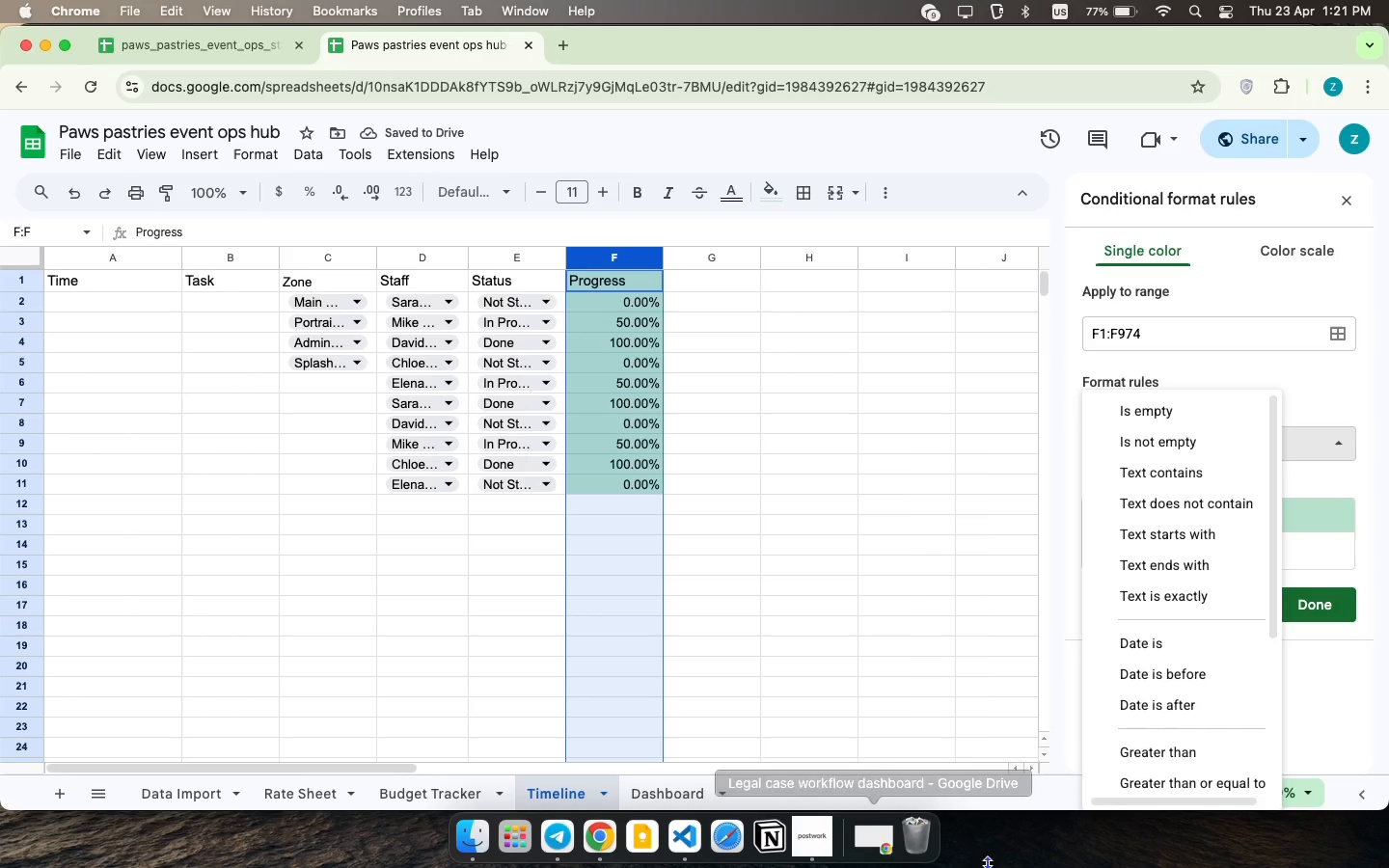 
left_click([813, 852])